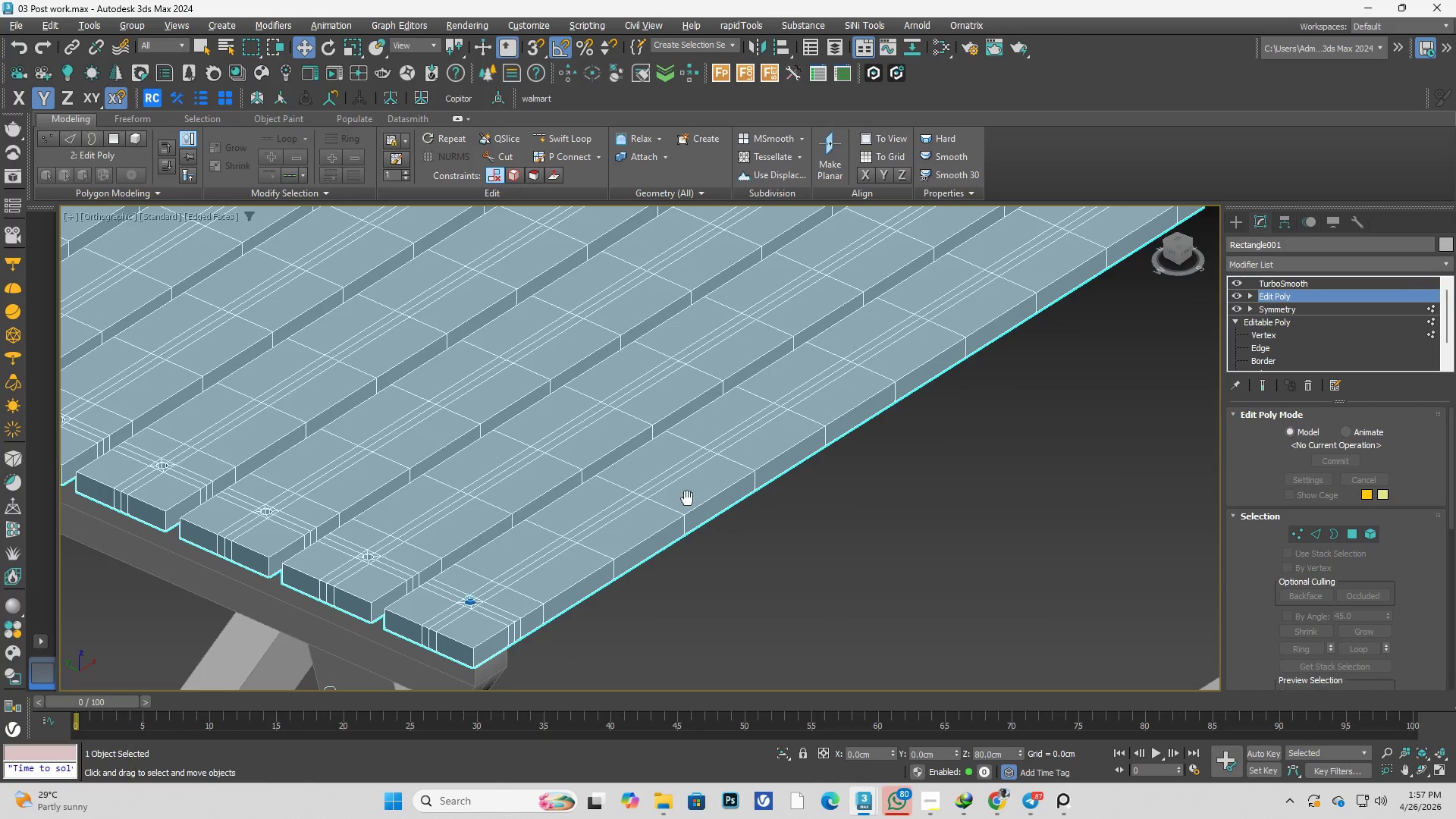 
scroll: coordinate [662, 476], scroll_direction: up, amount: 2.0
 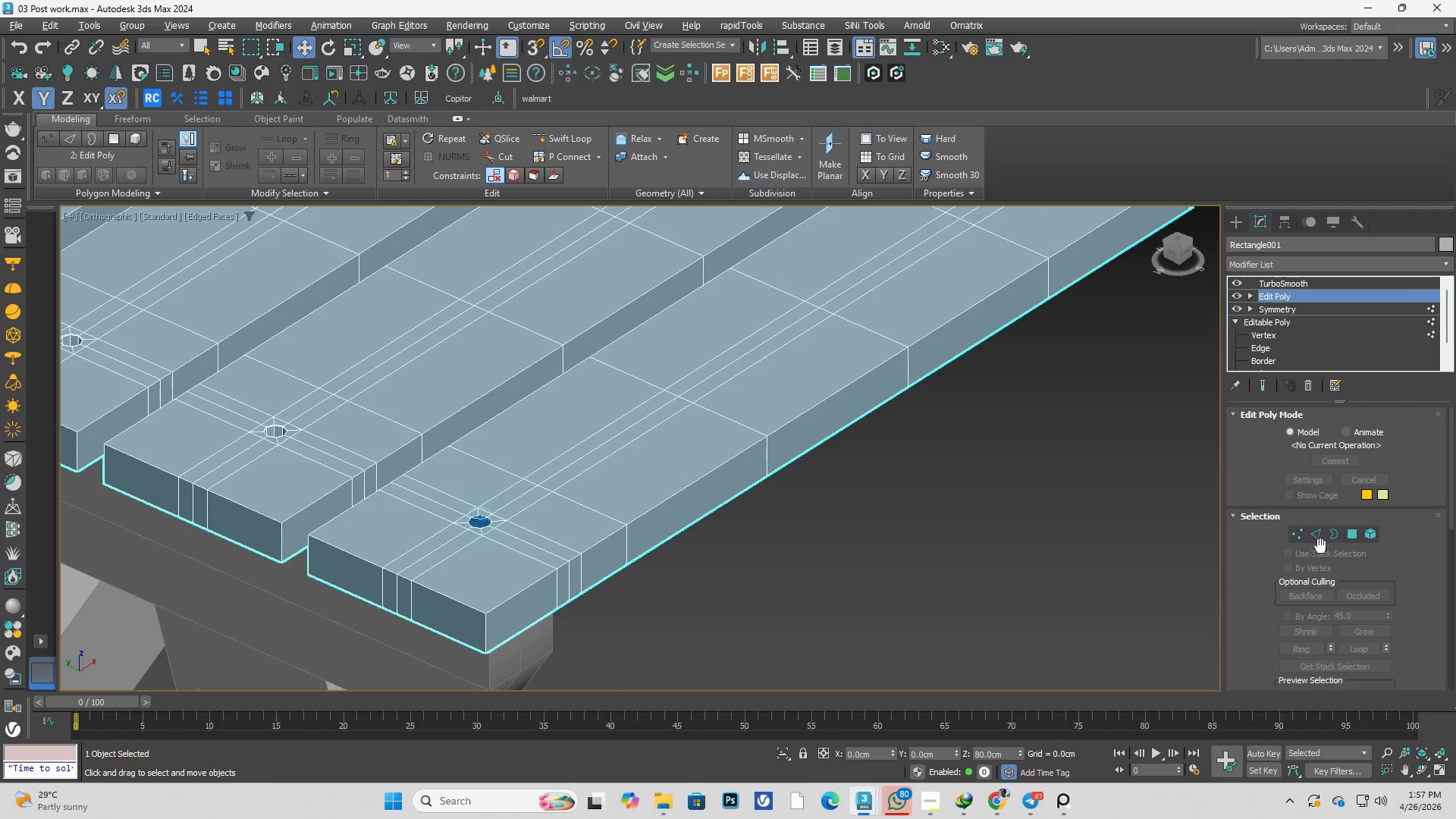 
left_click([1319, 538])
 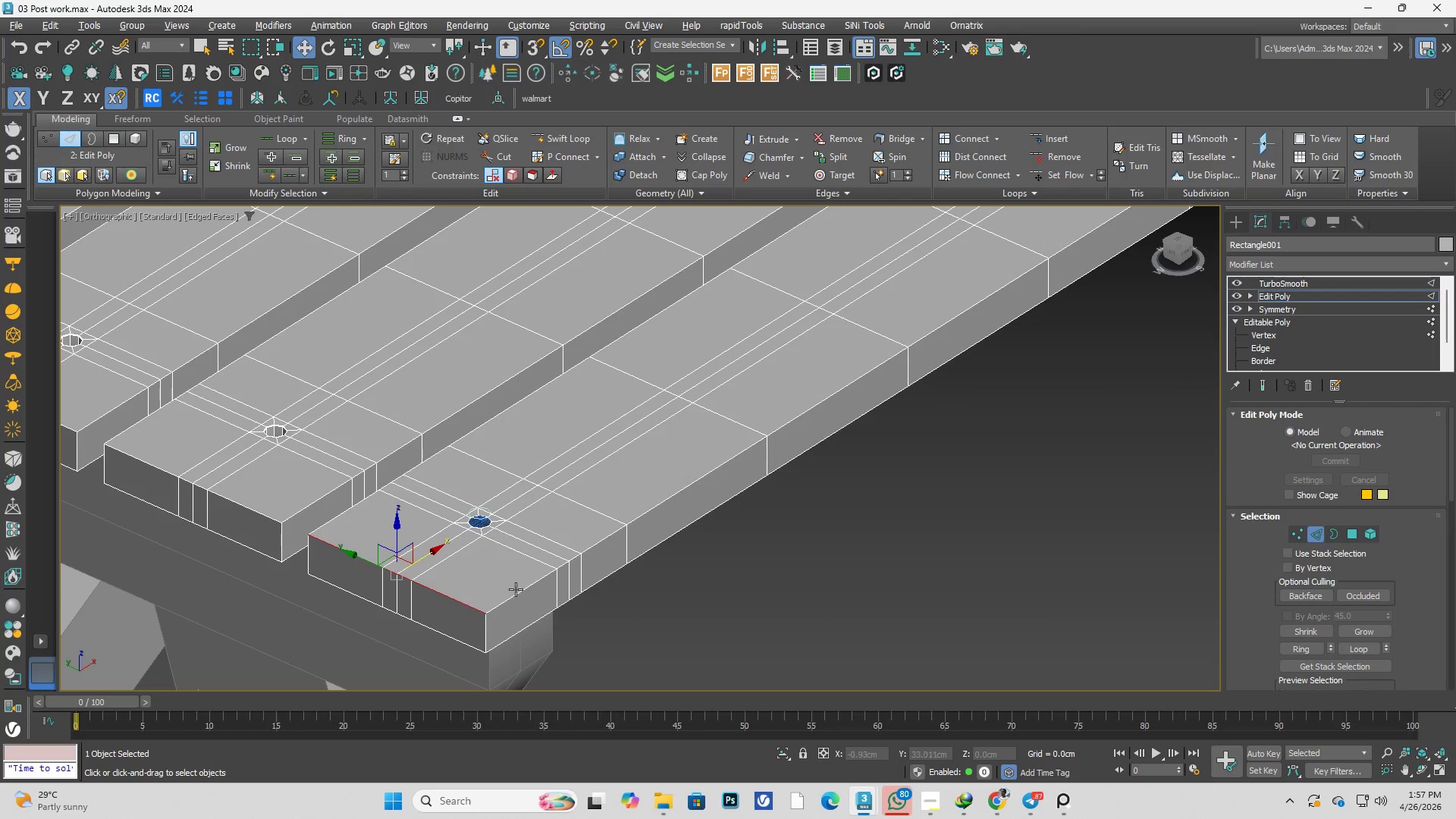 
double_click([516, 594])
 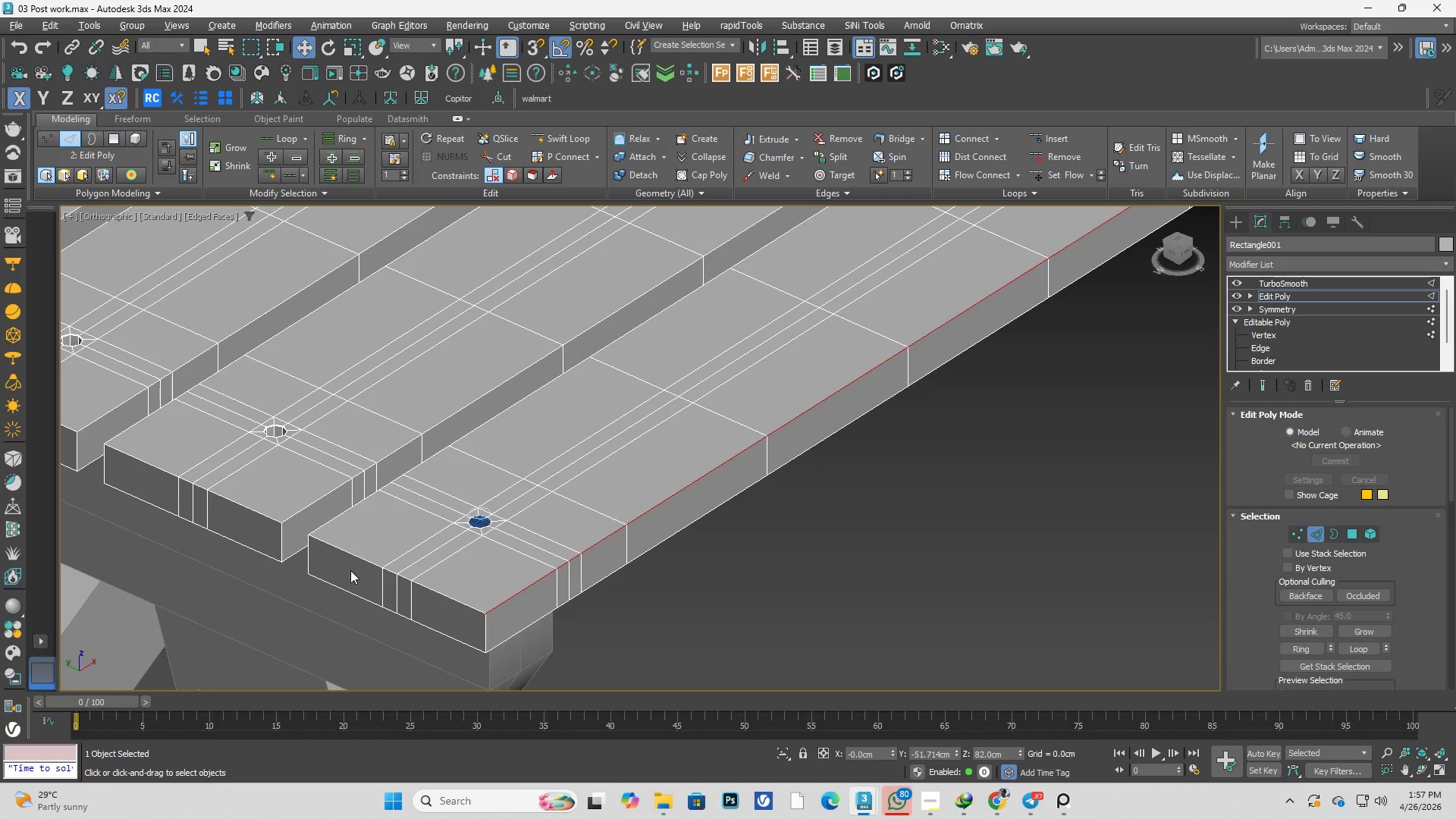 
hold_key(key=ControlLeft, duration=0.5)
double_click([359, 558])
 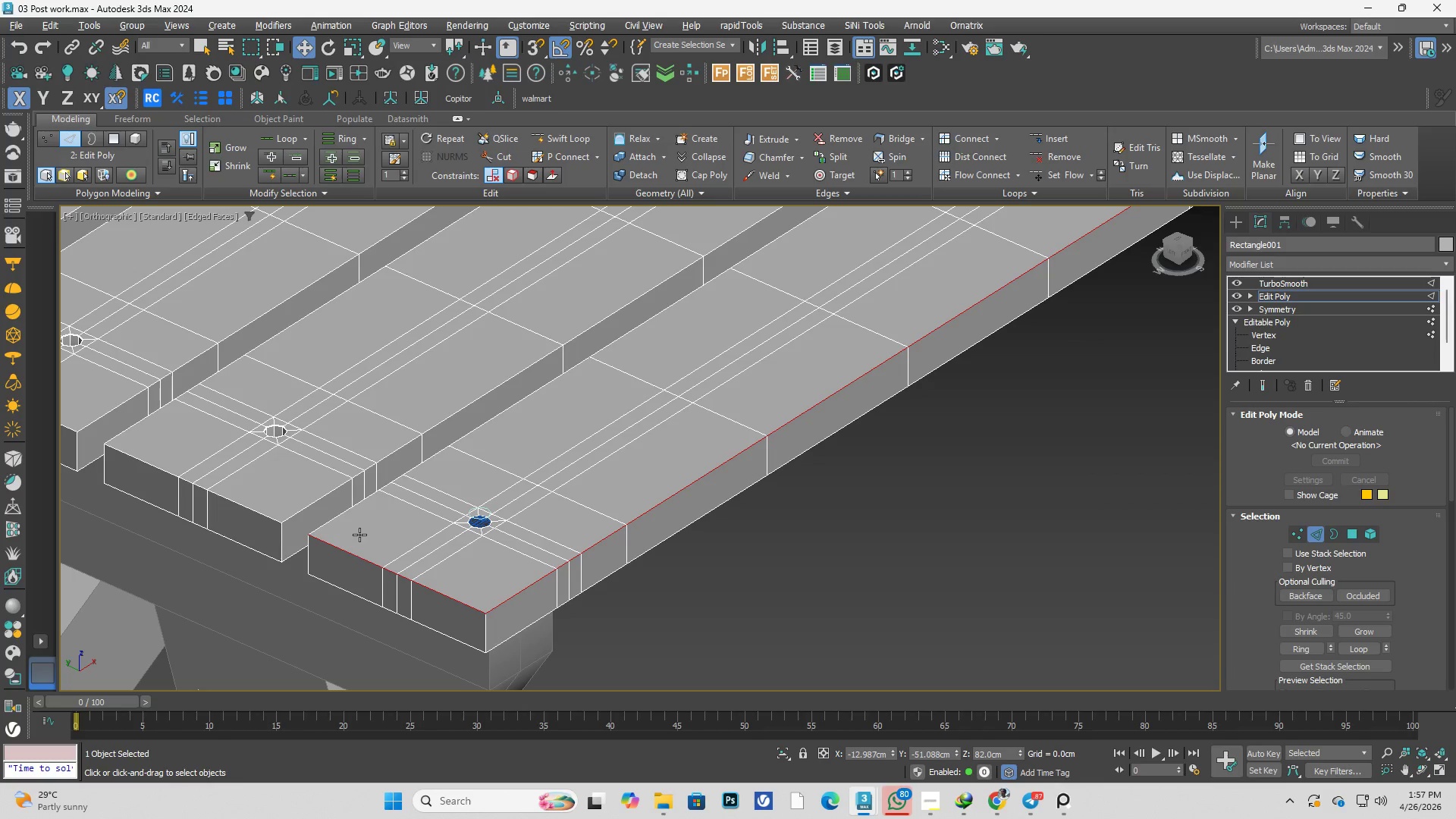 
hold_key(key=ControlLeft, duration=0.89)
double_click([353, 510])
 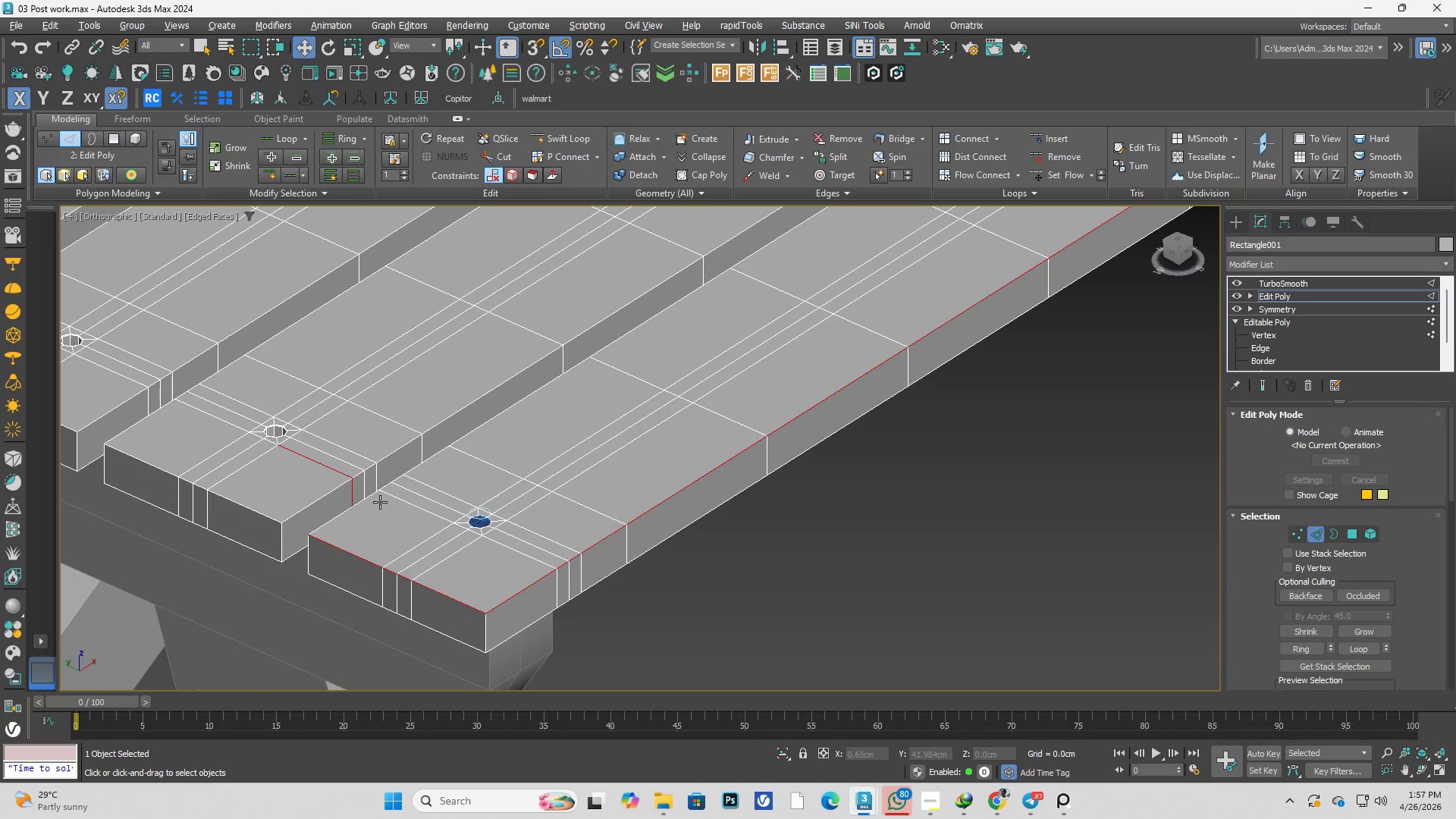 
key(Alt+AltLeft)
 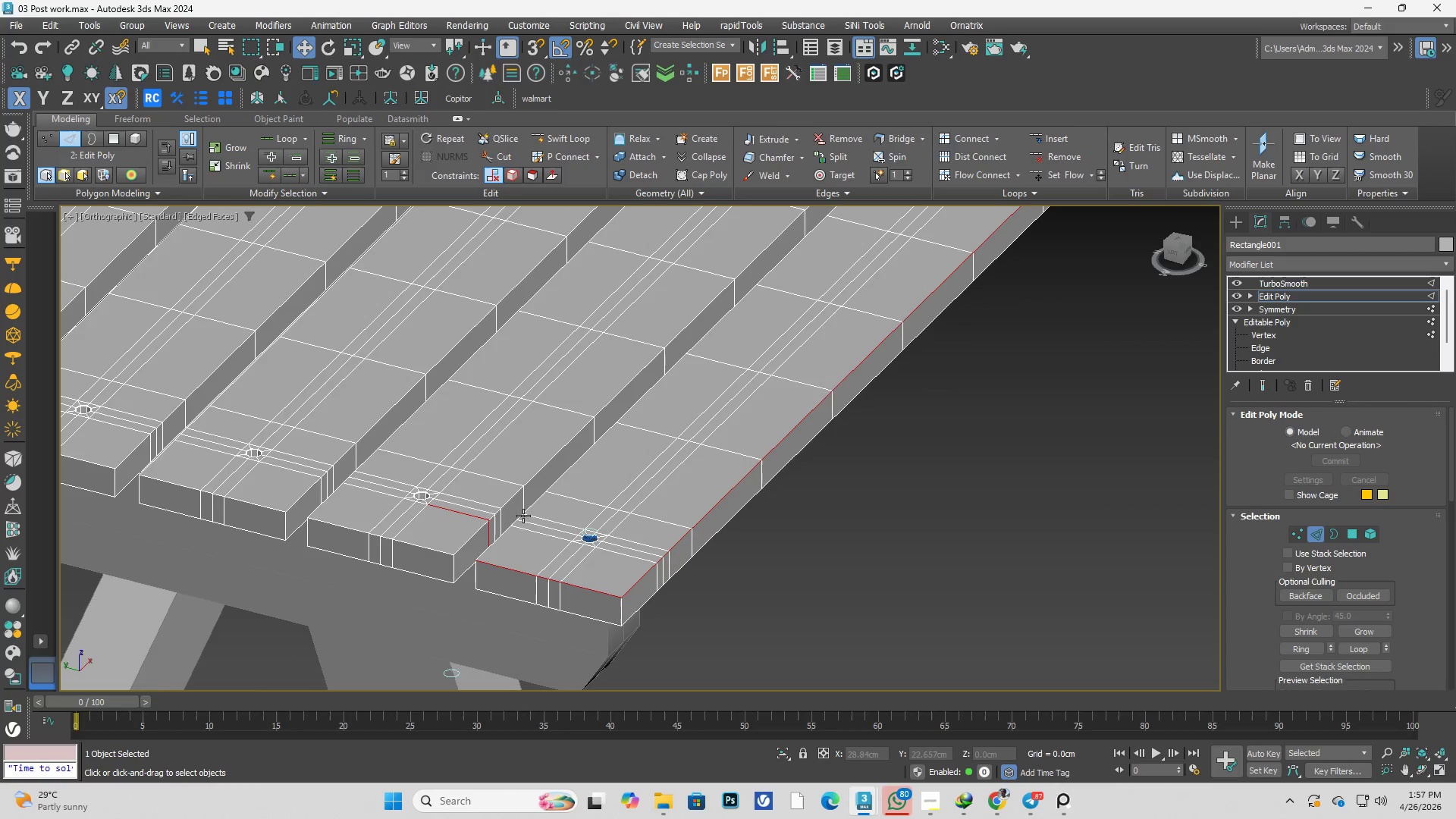 
scroll: coordinate [394, 497], scroll_direction: down, amount: 1.0
 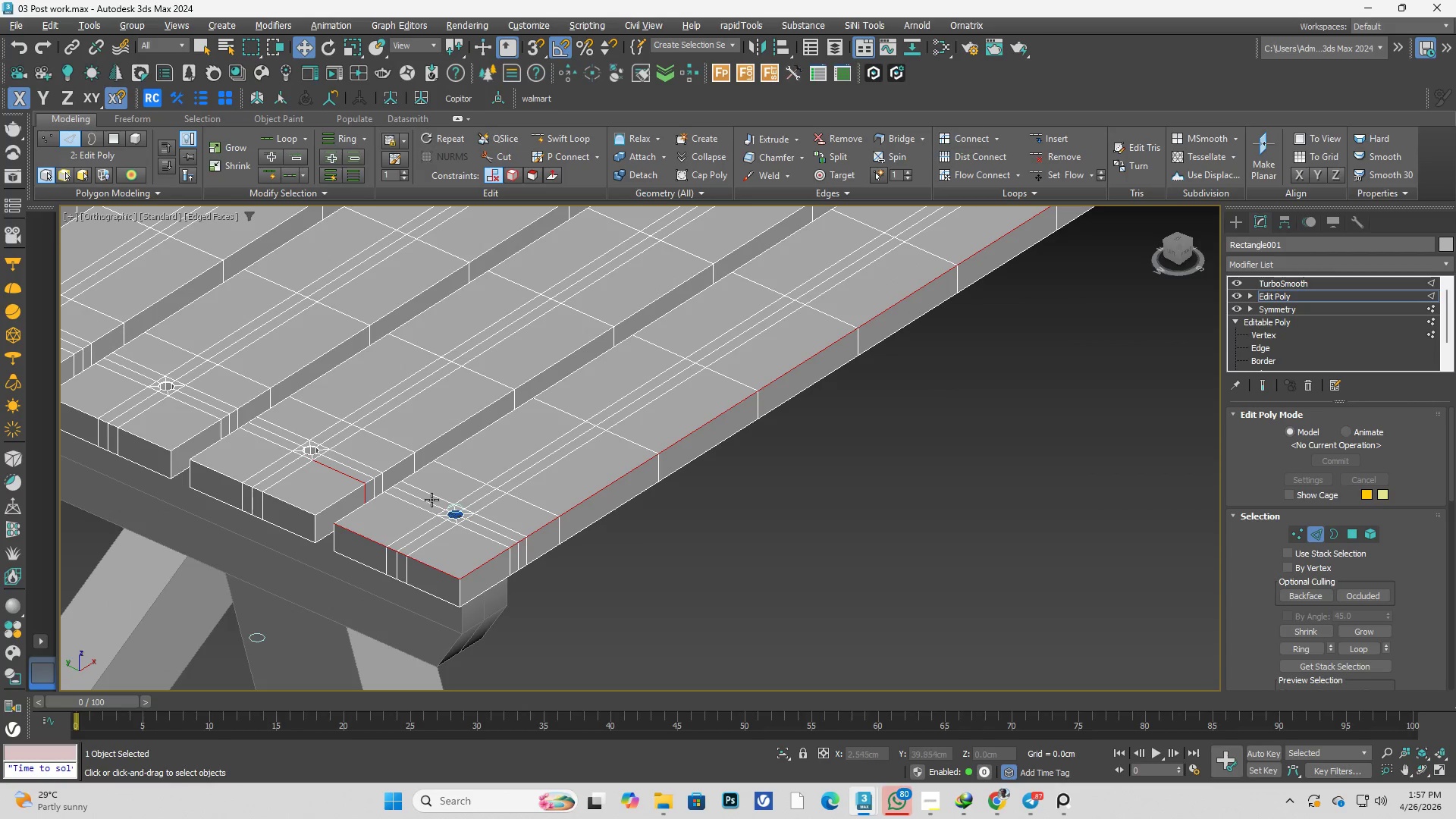 
key(Control+ControlLeft)
 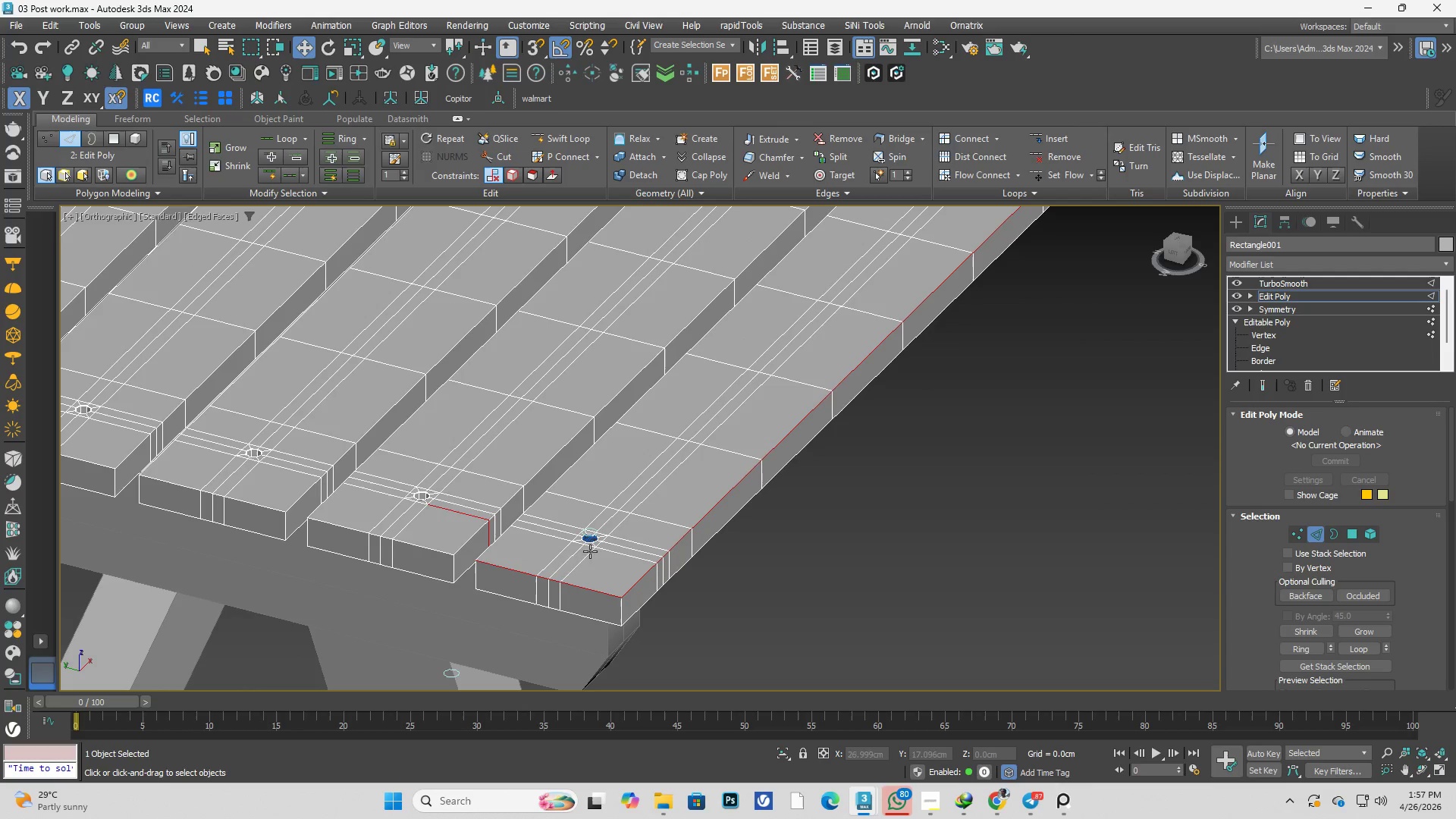 
key(Control+Z)
 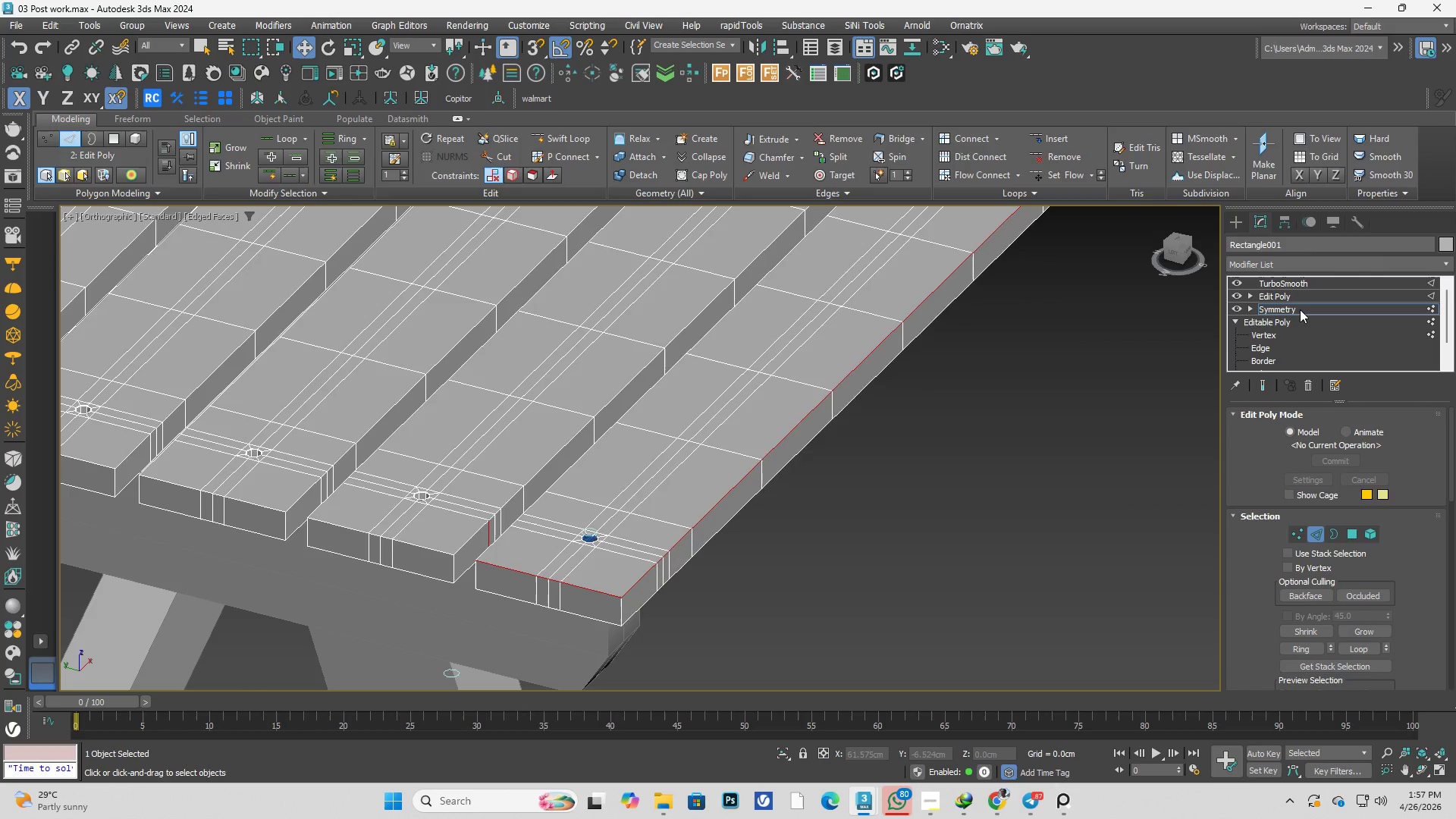 
double_click([1311, 298])
 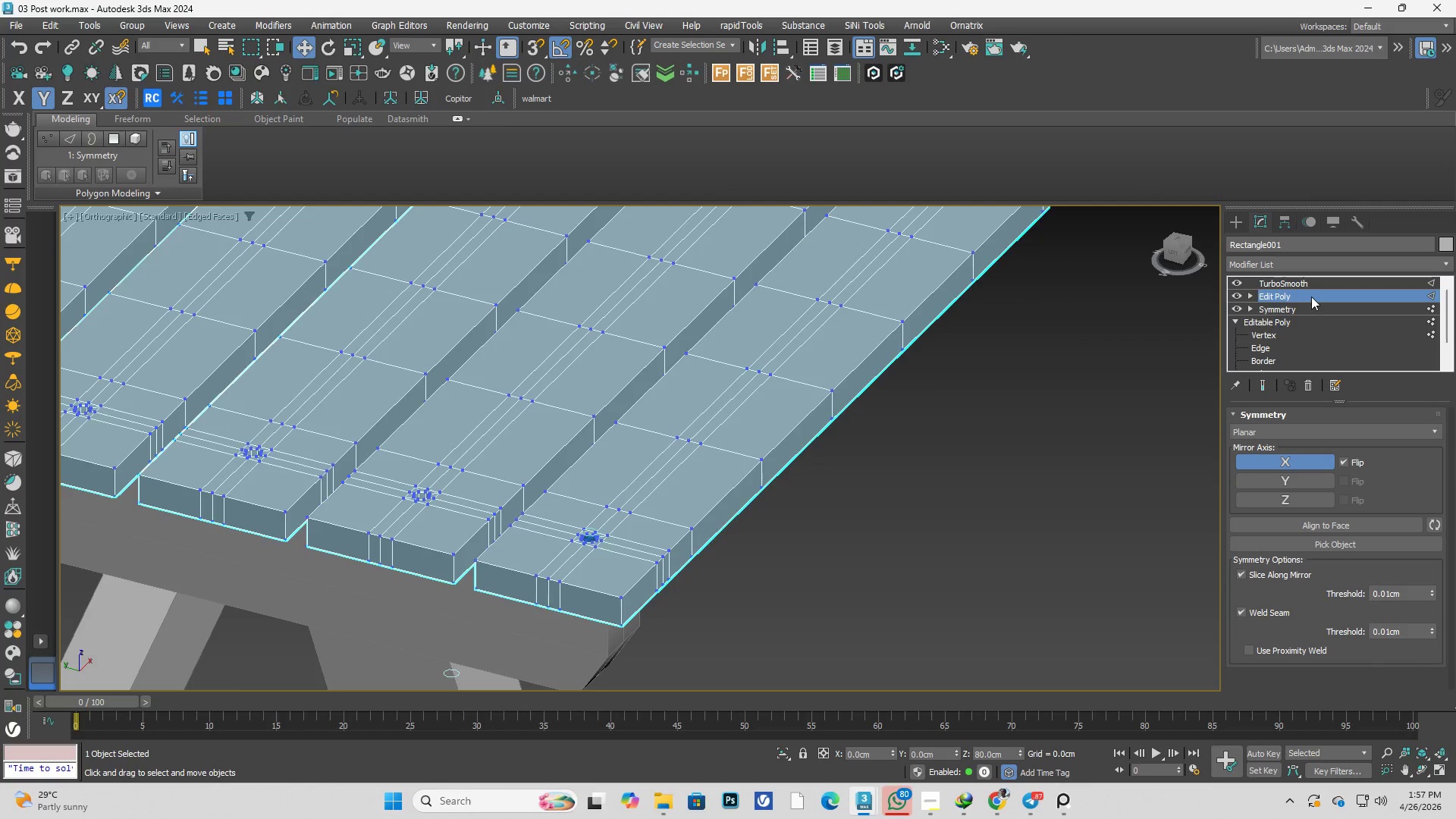 
right_click([1313, 297])
 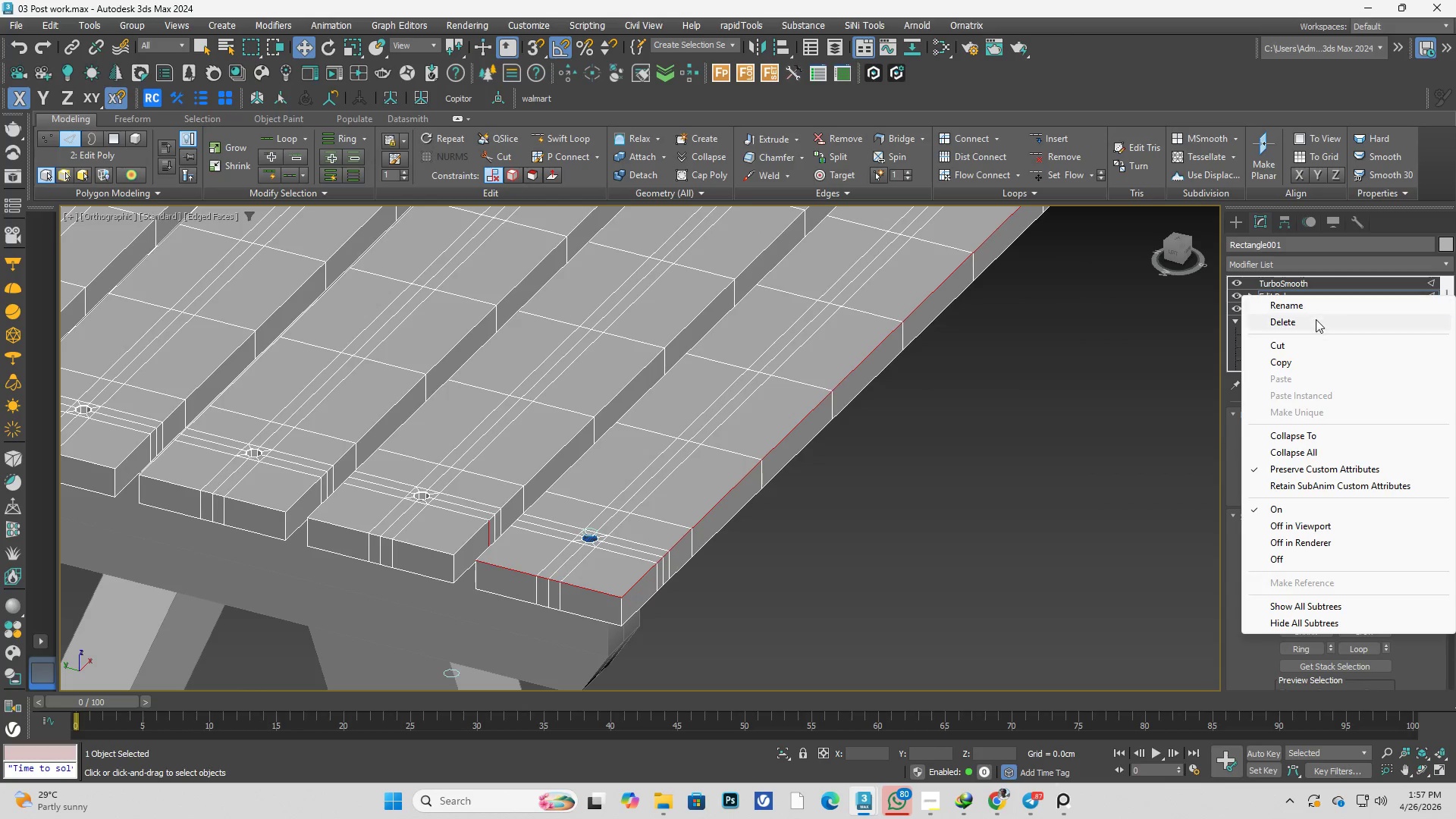 
left_click([1316, 319])
 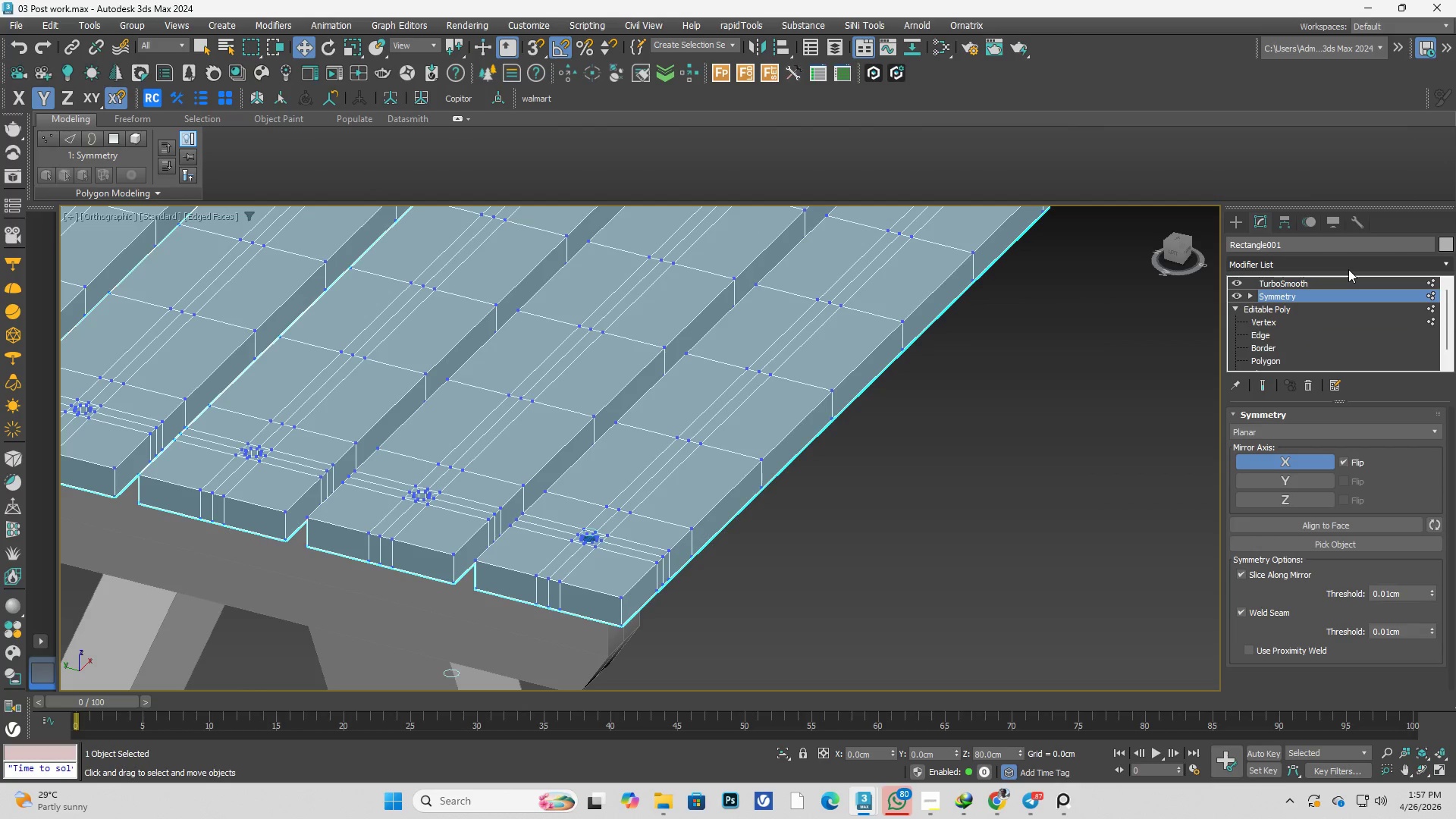 
left_click([1348, 269])
 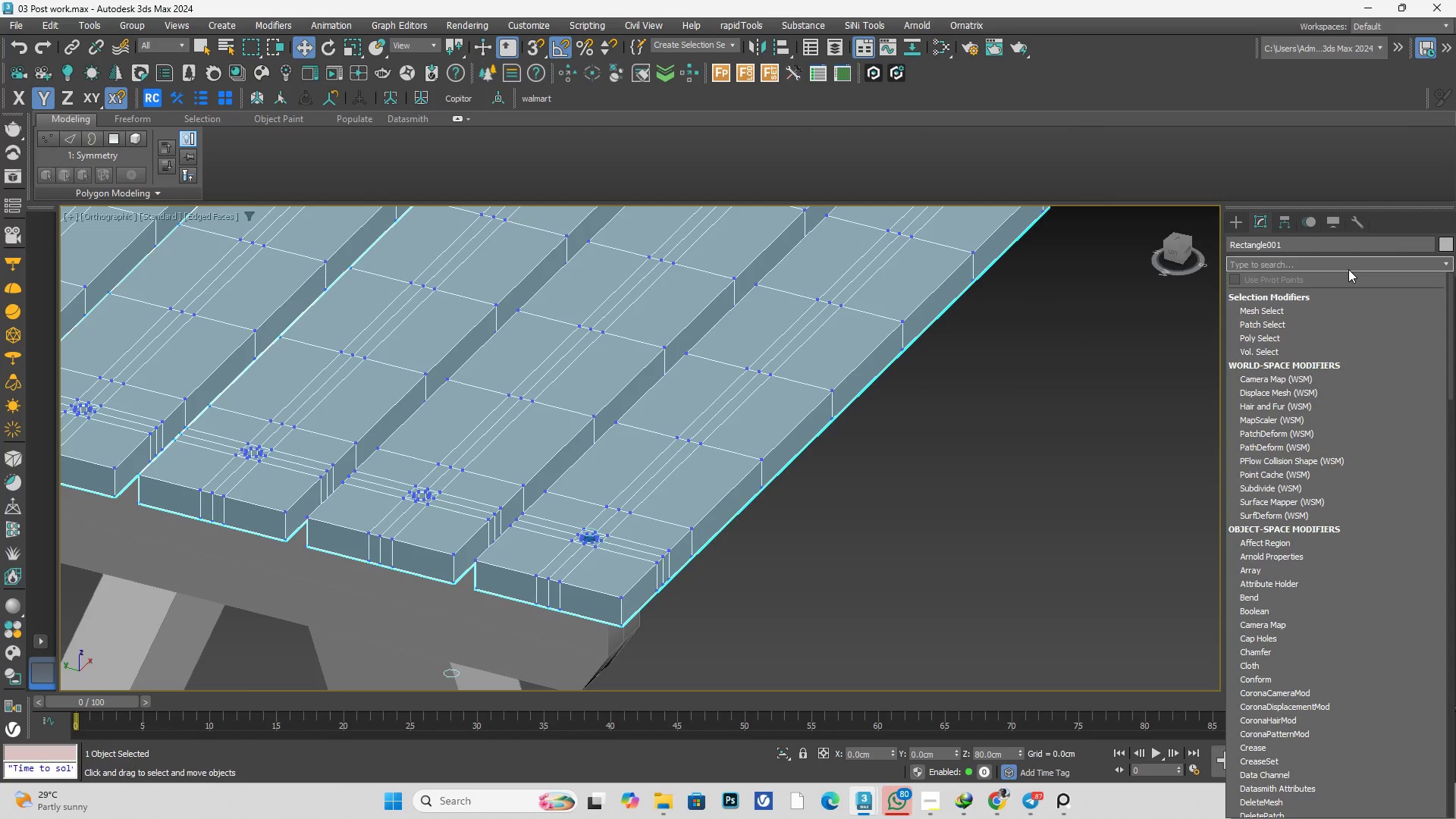 
type(pol)
 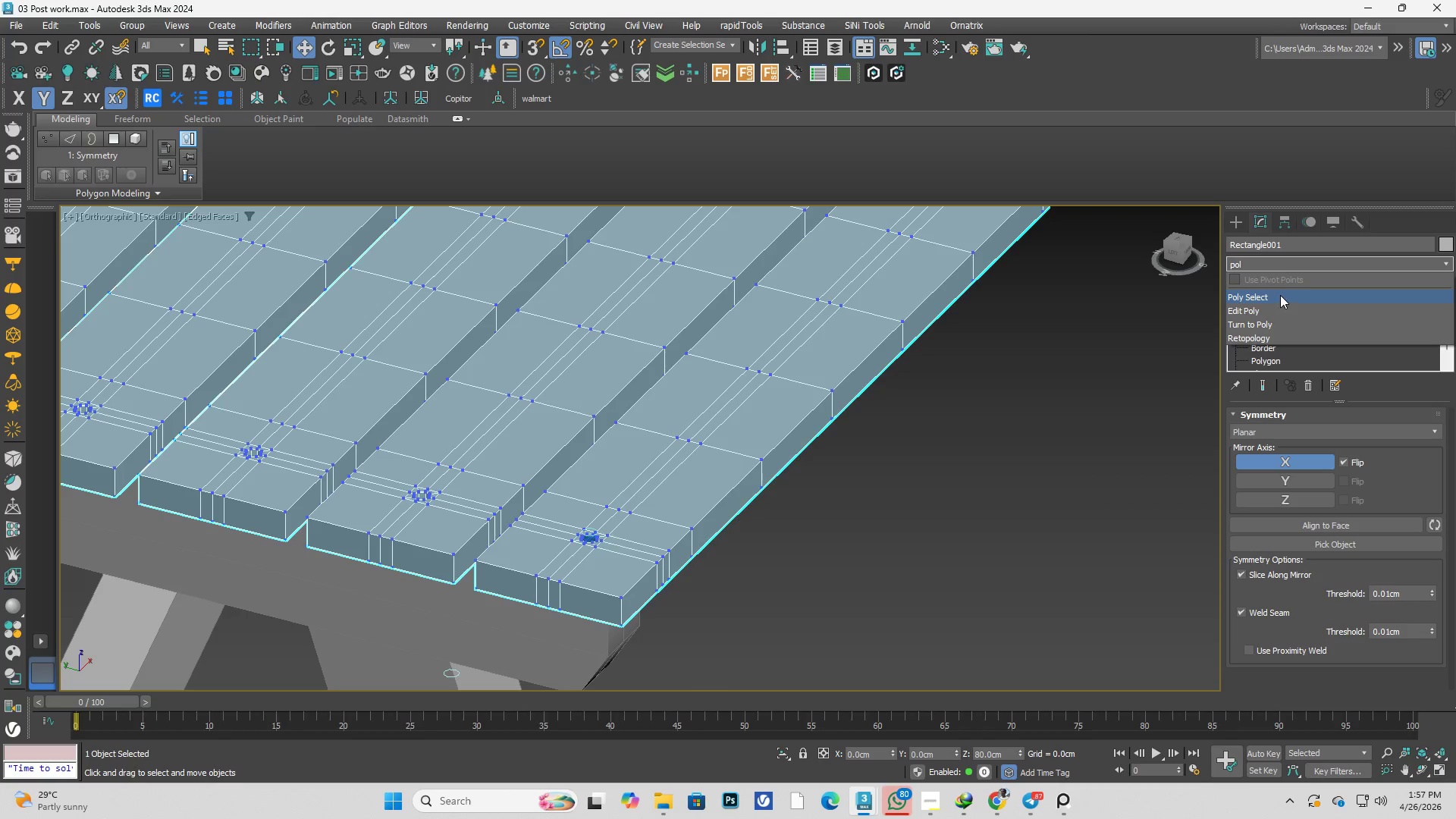 
left_click([1280, 295])
 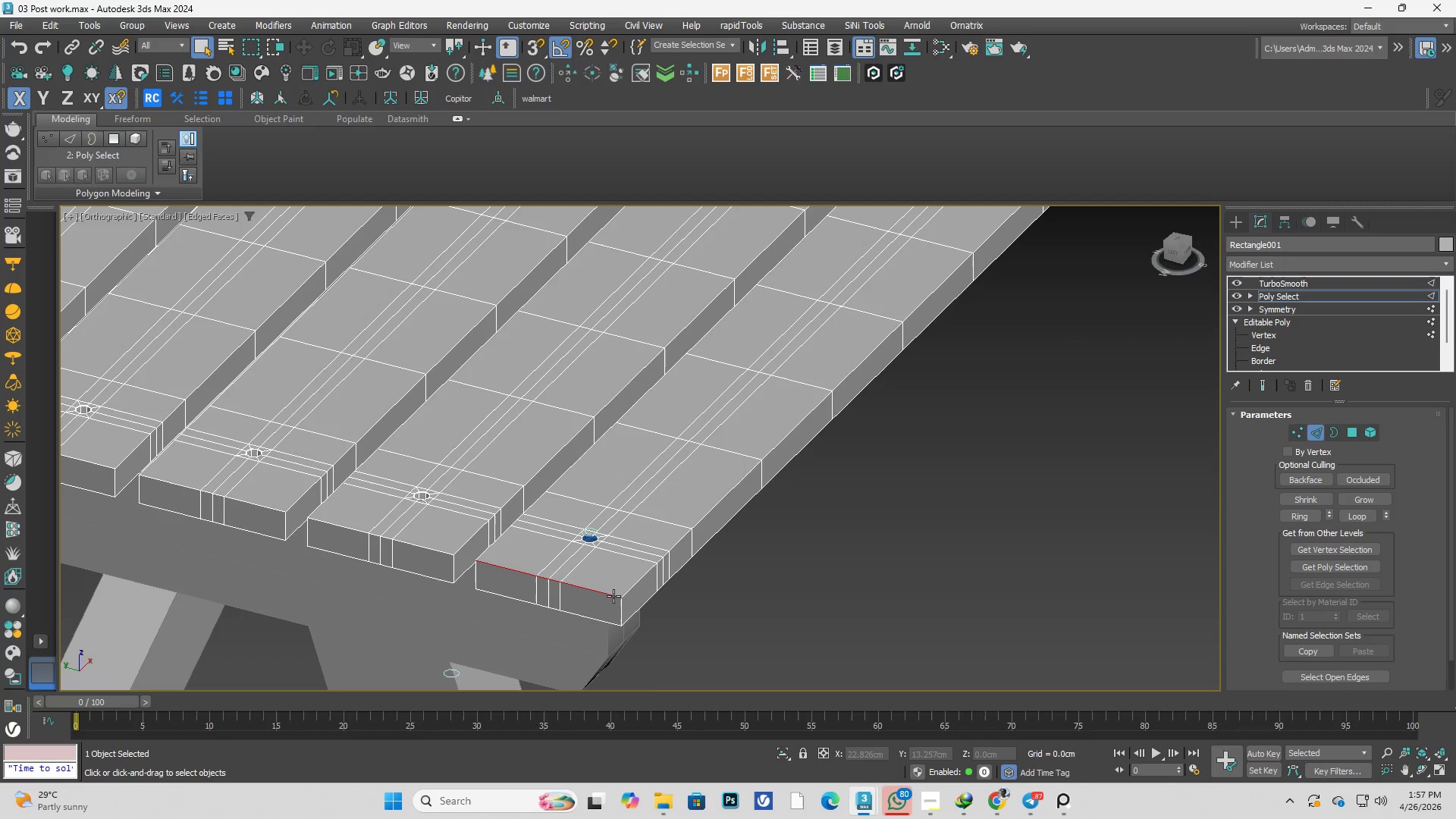 
double_click([630, 589])
 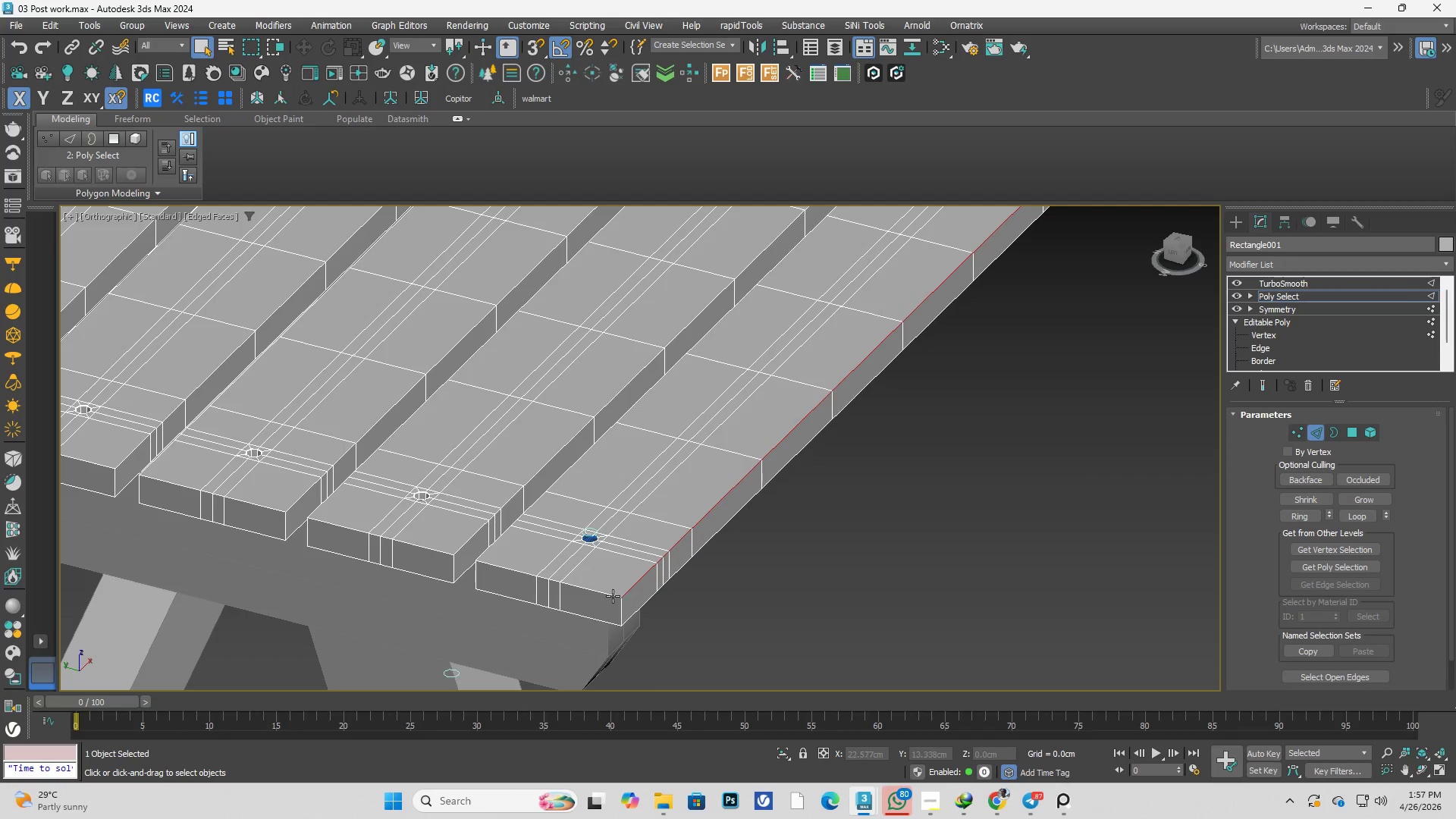 
hold_key(key=ControlLeft, duration=0.42)
double_click([610, 595])
 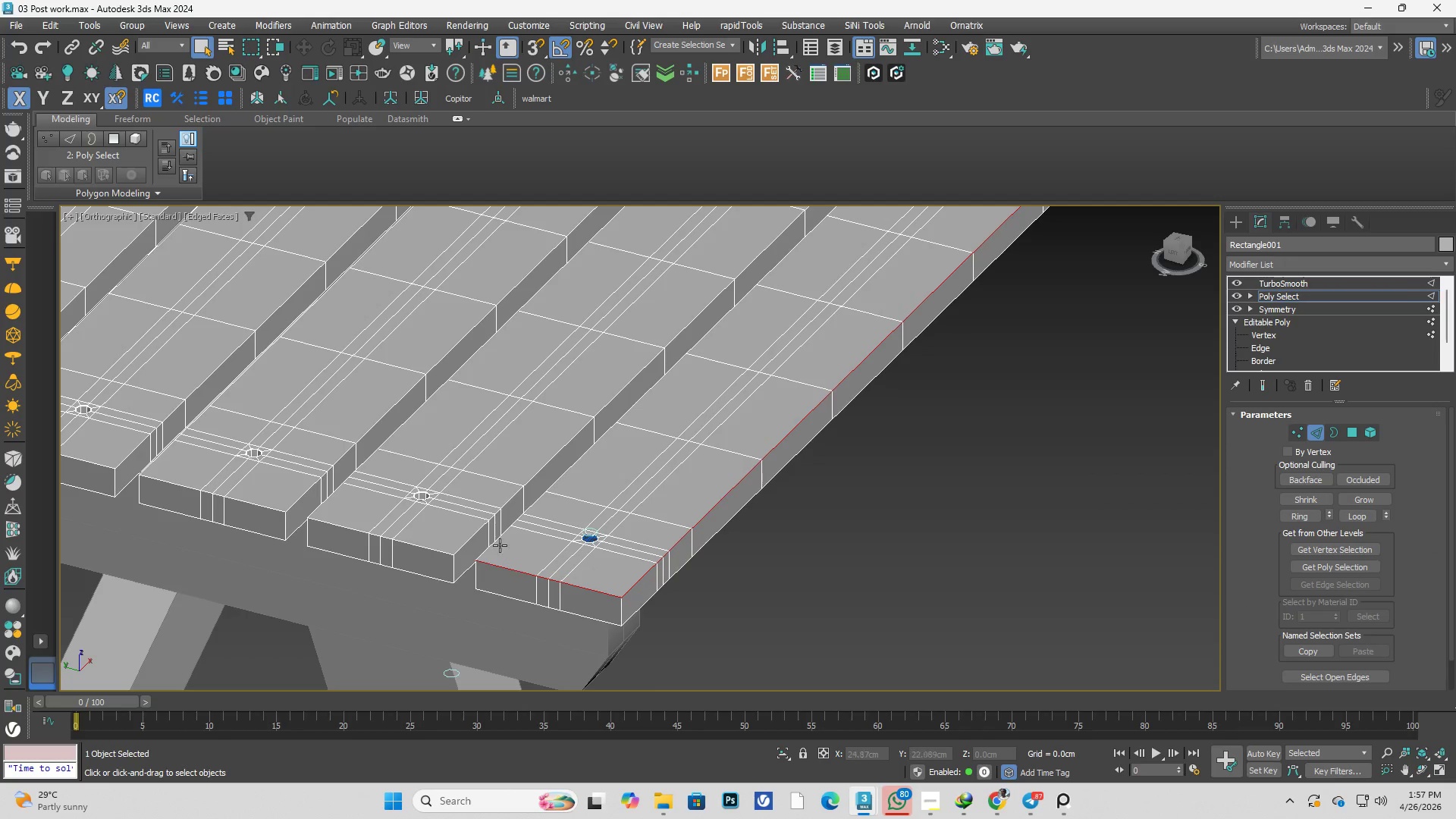 
hold_key(key=ControlLeft, duration=0.75)
double_click([497, 545])
 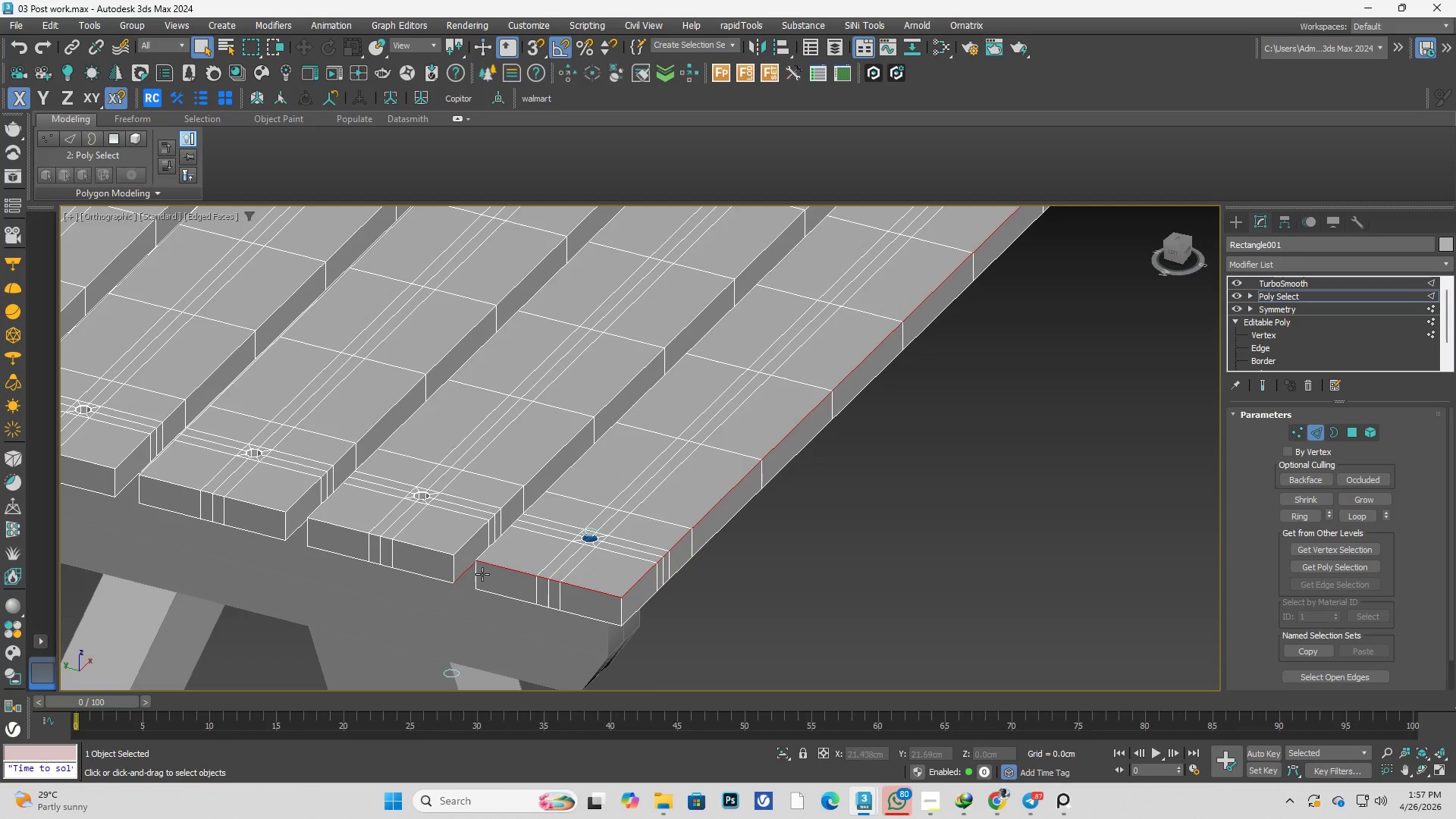 
key(Control+ControlLeft)
 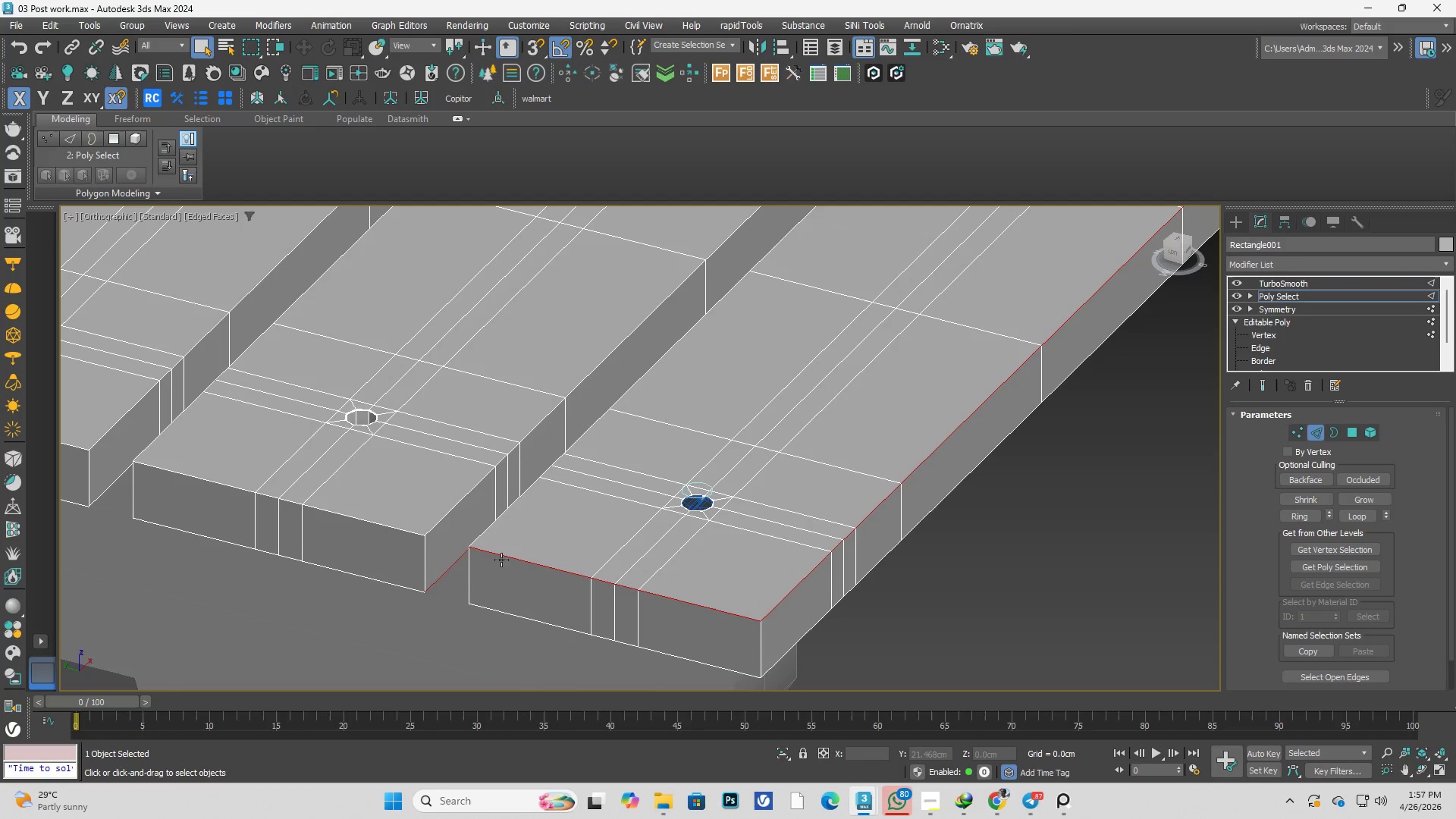 
key(Control+Z)
 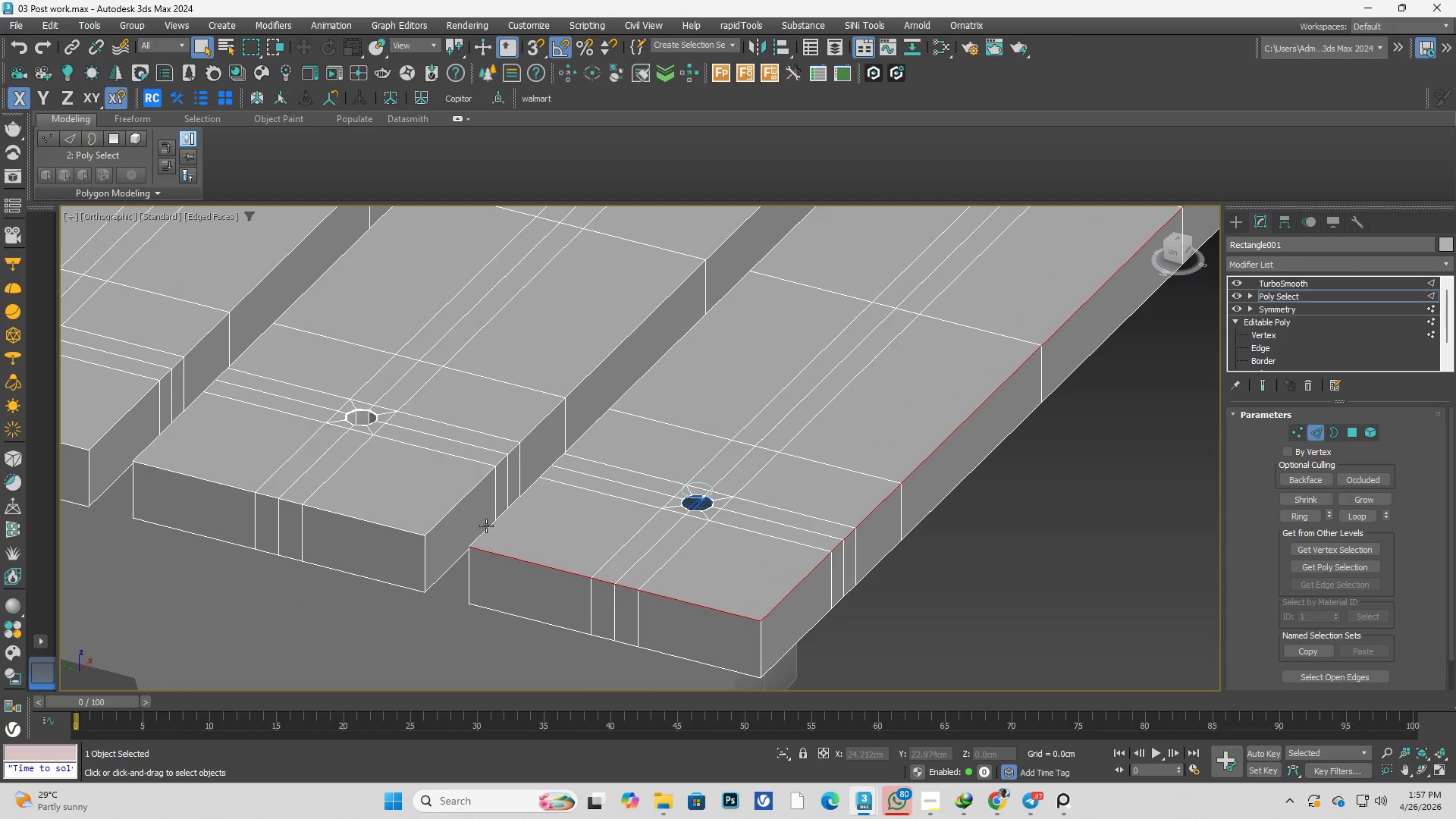 
scroll: coordinate [482, 574], scroll_direction: up, amount: 2.0
 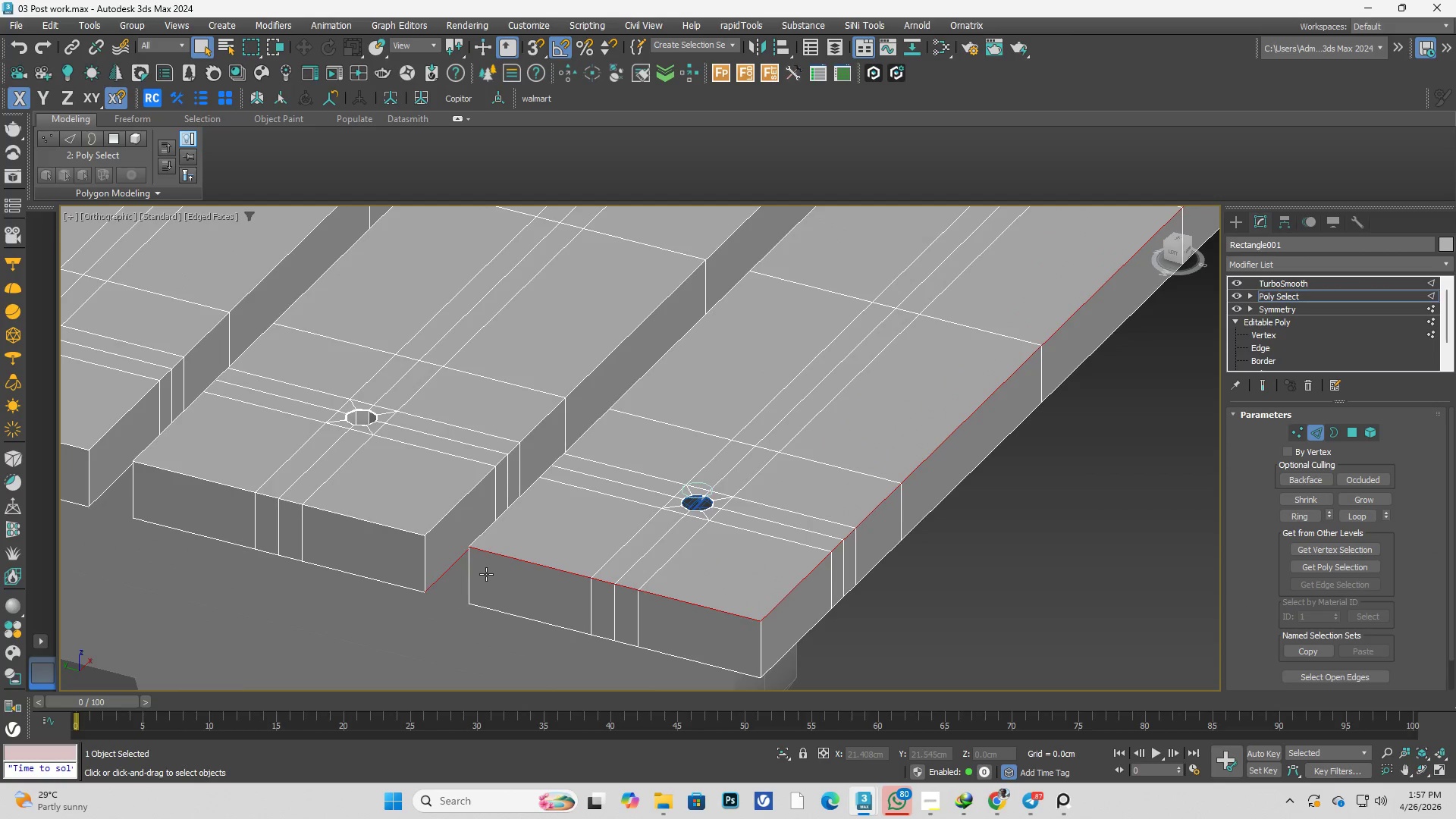 
hold_key(key=ControlLeft, duration=0.55)
double_click([486, 531])
 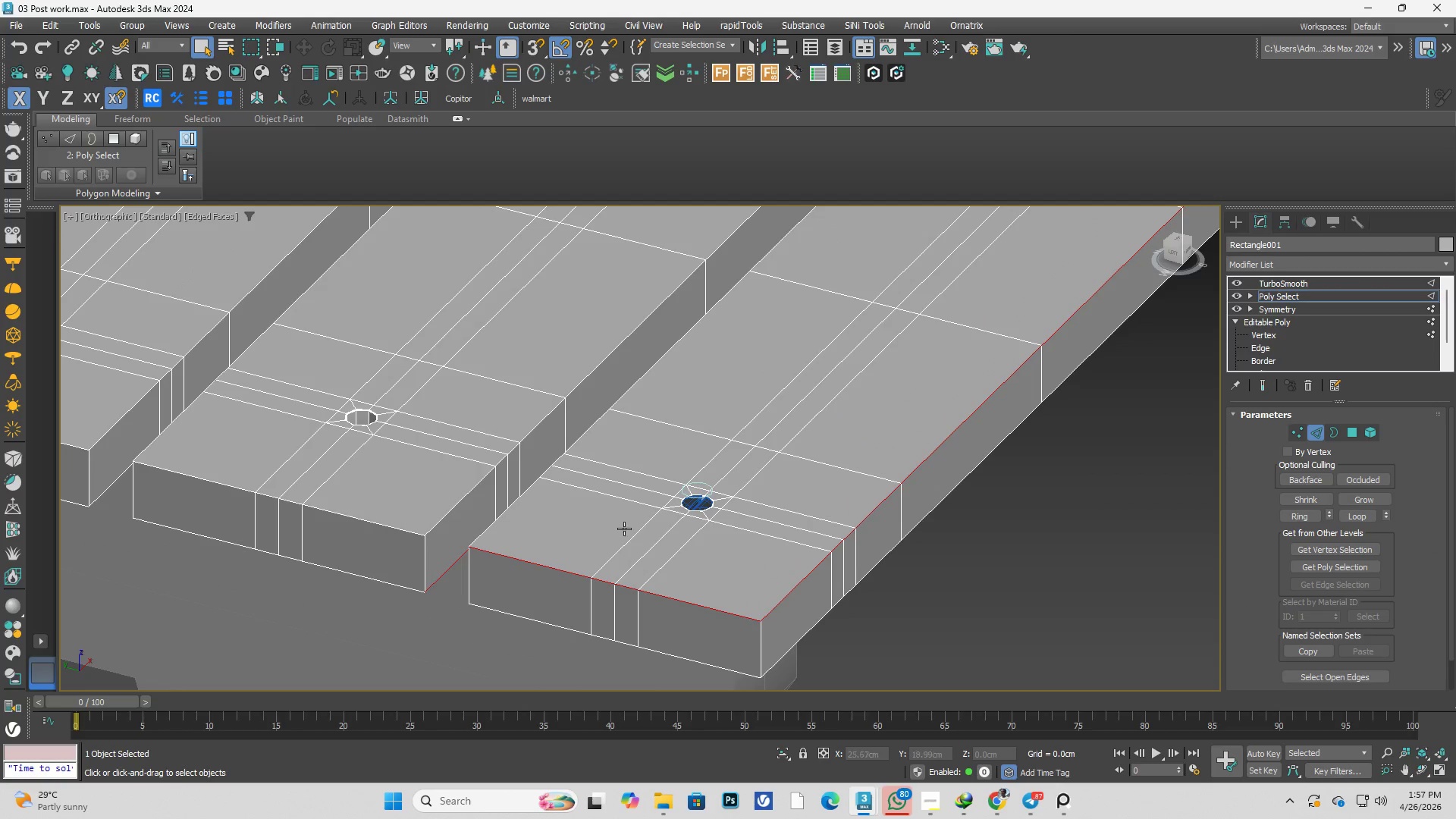 
hold_key(key=AltLeft, duration=0.34)
 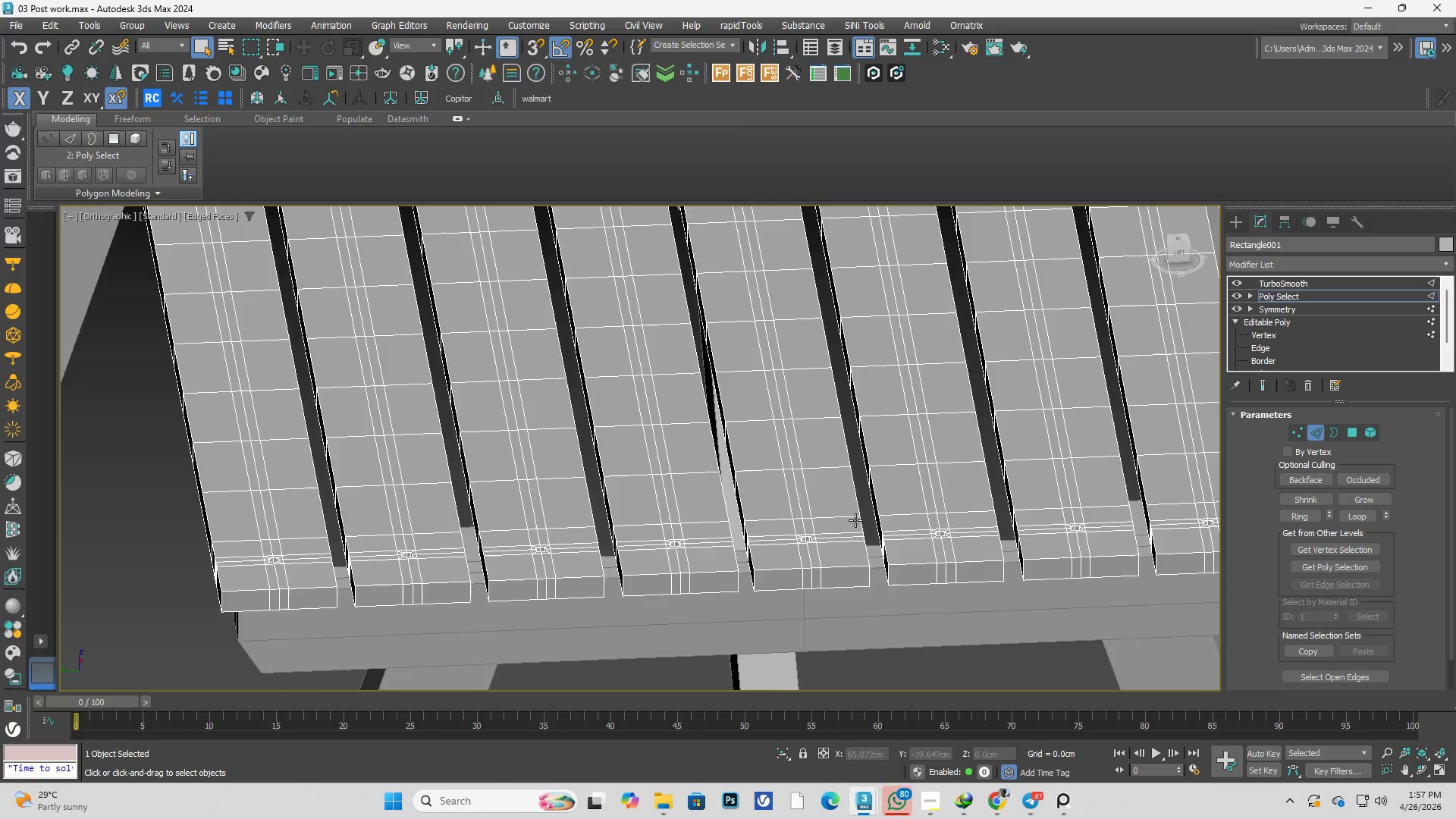 
scroll: coordinate [846, 520], scroll_direction: down, amount: 4.0
 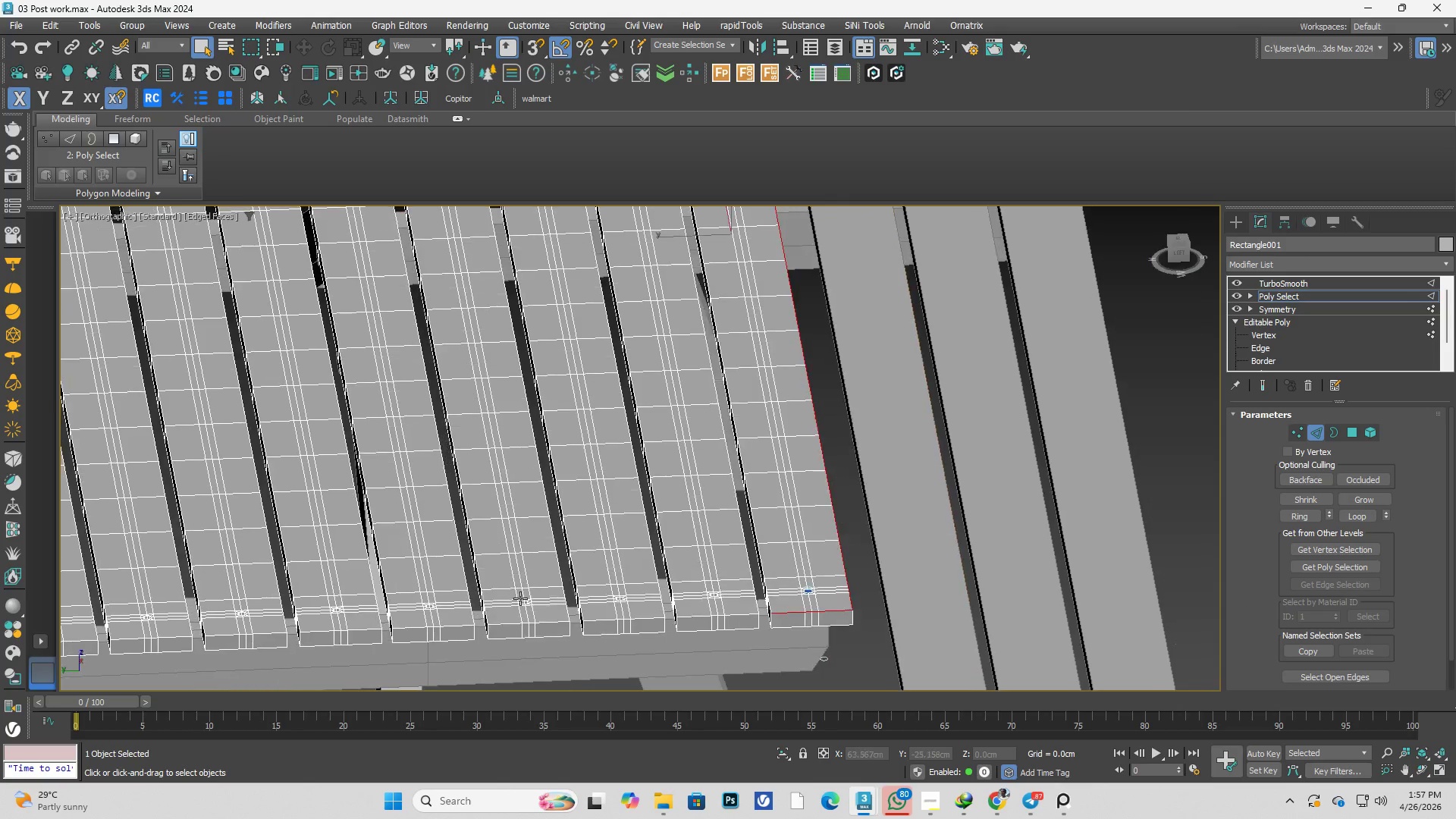 
key(Alt+AltLeft)
 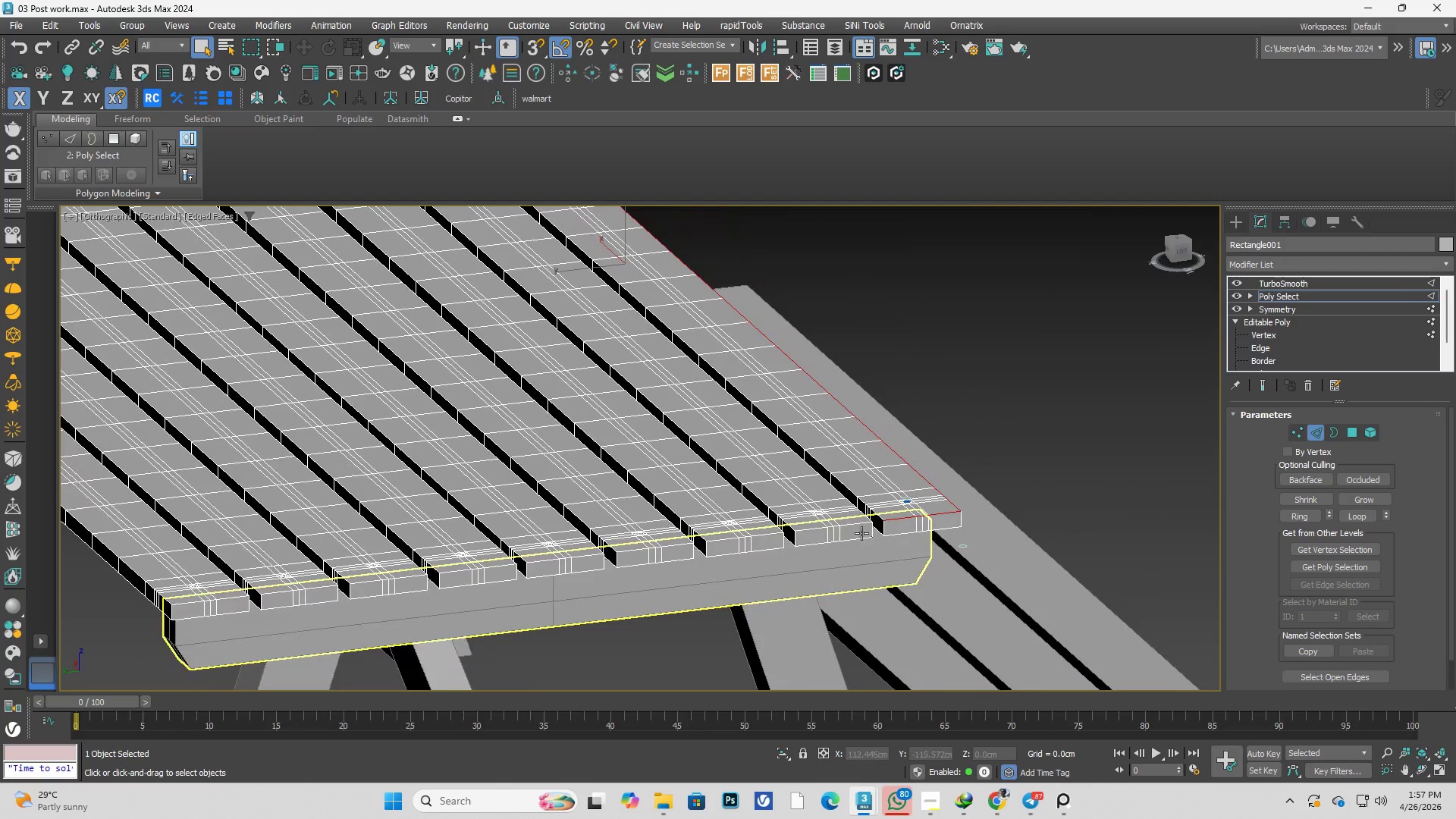 
key(Control+ControlLeft)
 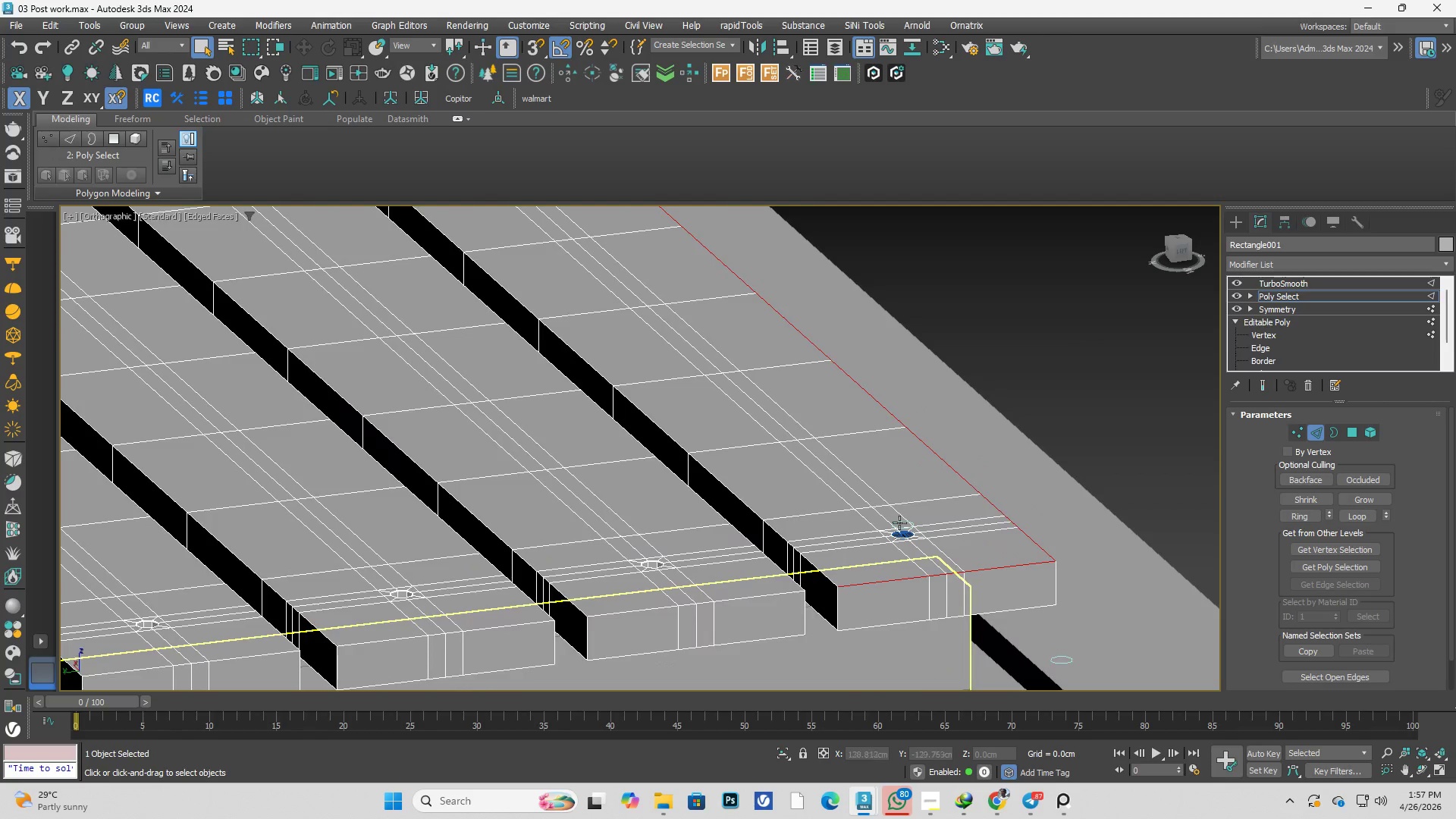 
key(Control+Z)
 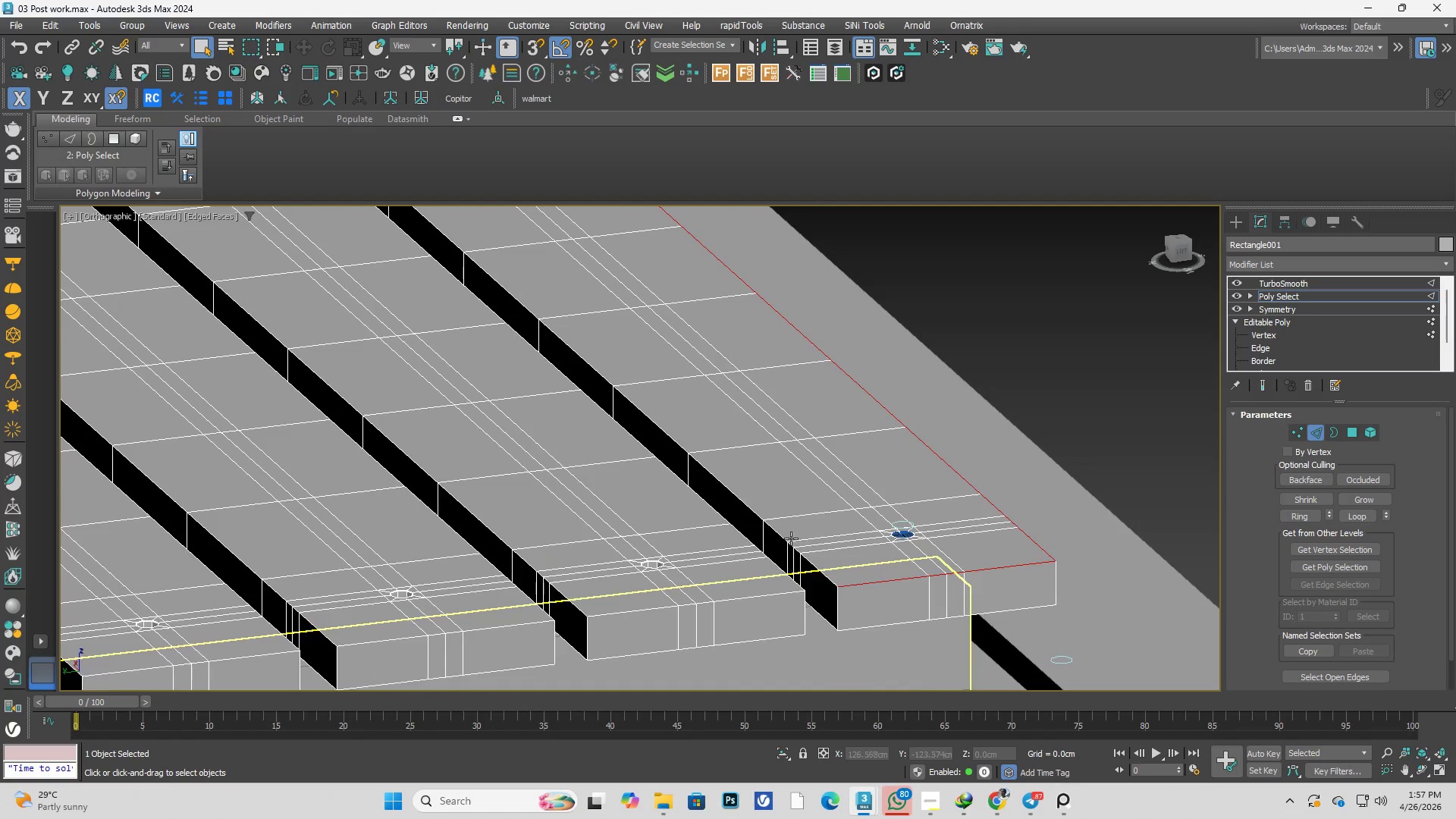 
scroll: coordinate [910, 487], scroll_direction: up, amount: 3.0
 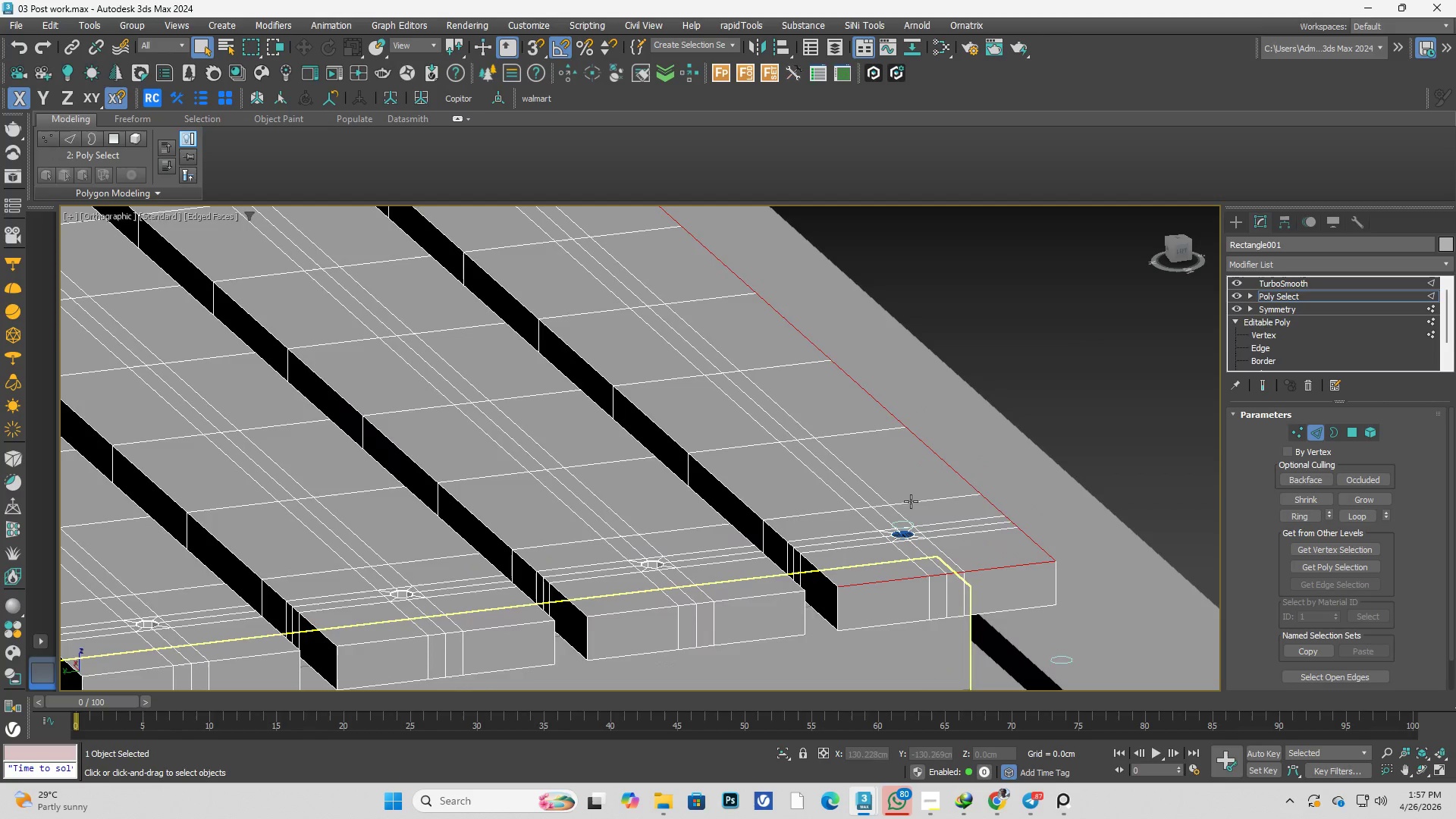 
hold_key(key=ControlLeft, duration=0.55)
double_click([787, 537])
 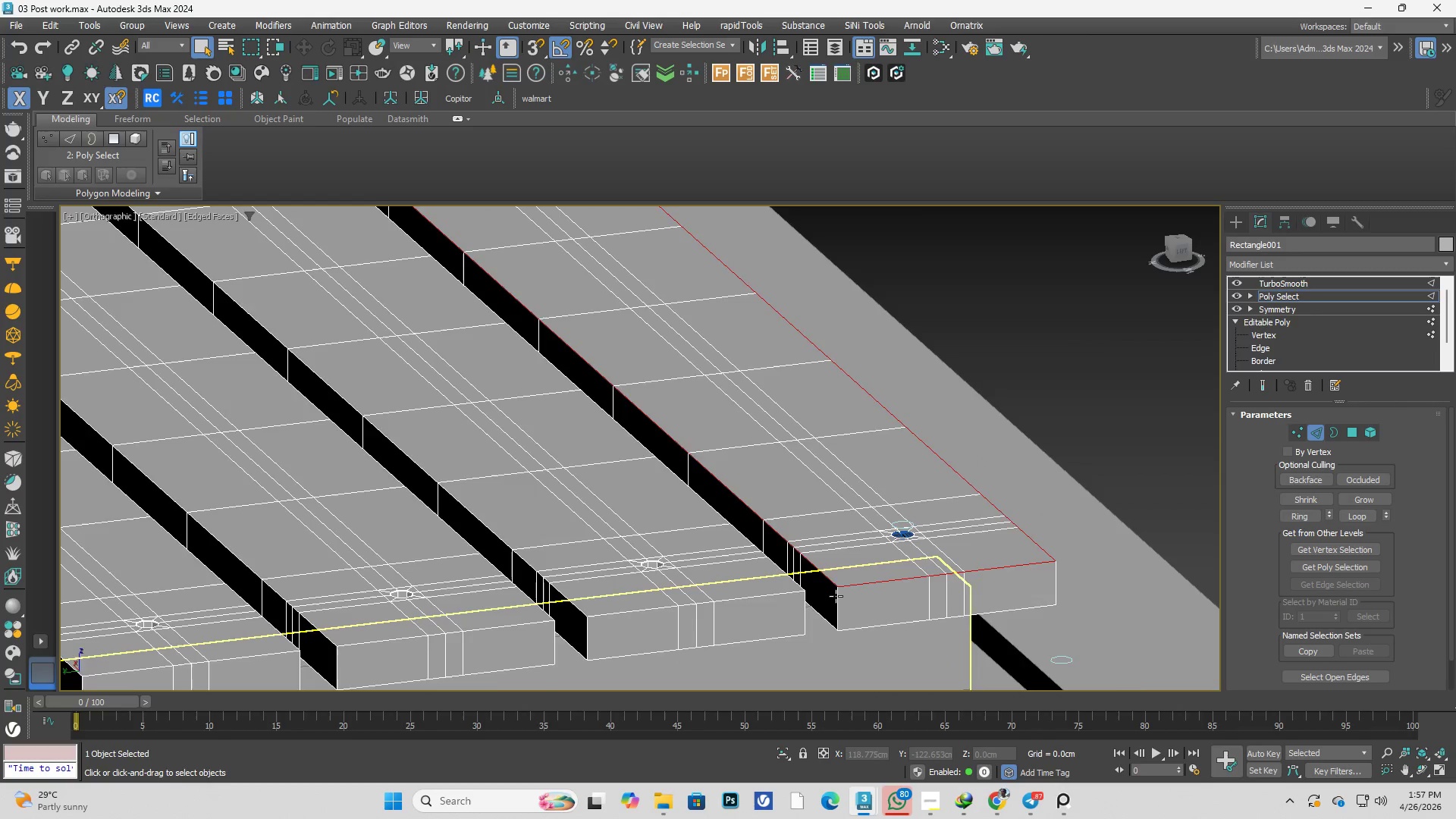 
hold_key(key=ControlLeft, duration=0.5)
left_click([843, 612])
 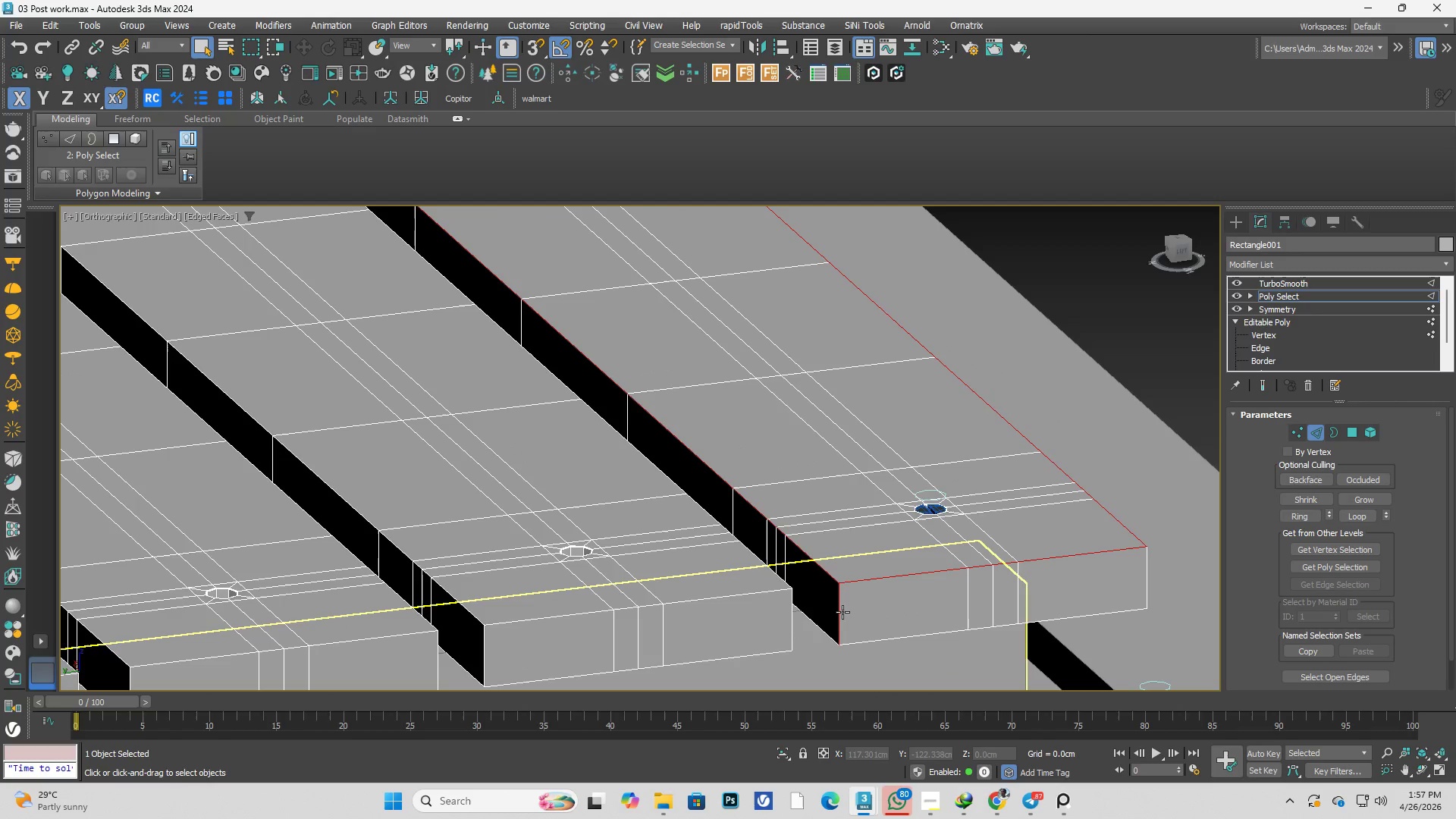 
scroll: coordinate [836, 596], scroll_direction: up, amount: 1.0
 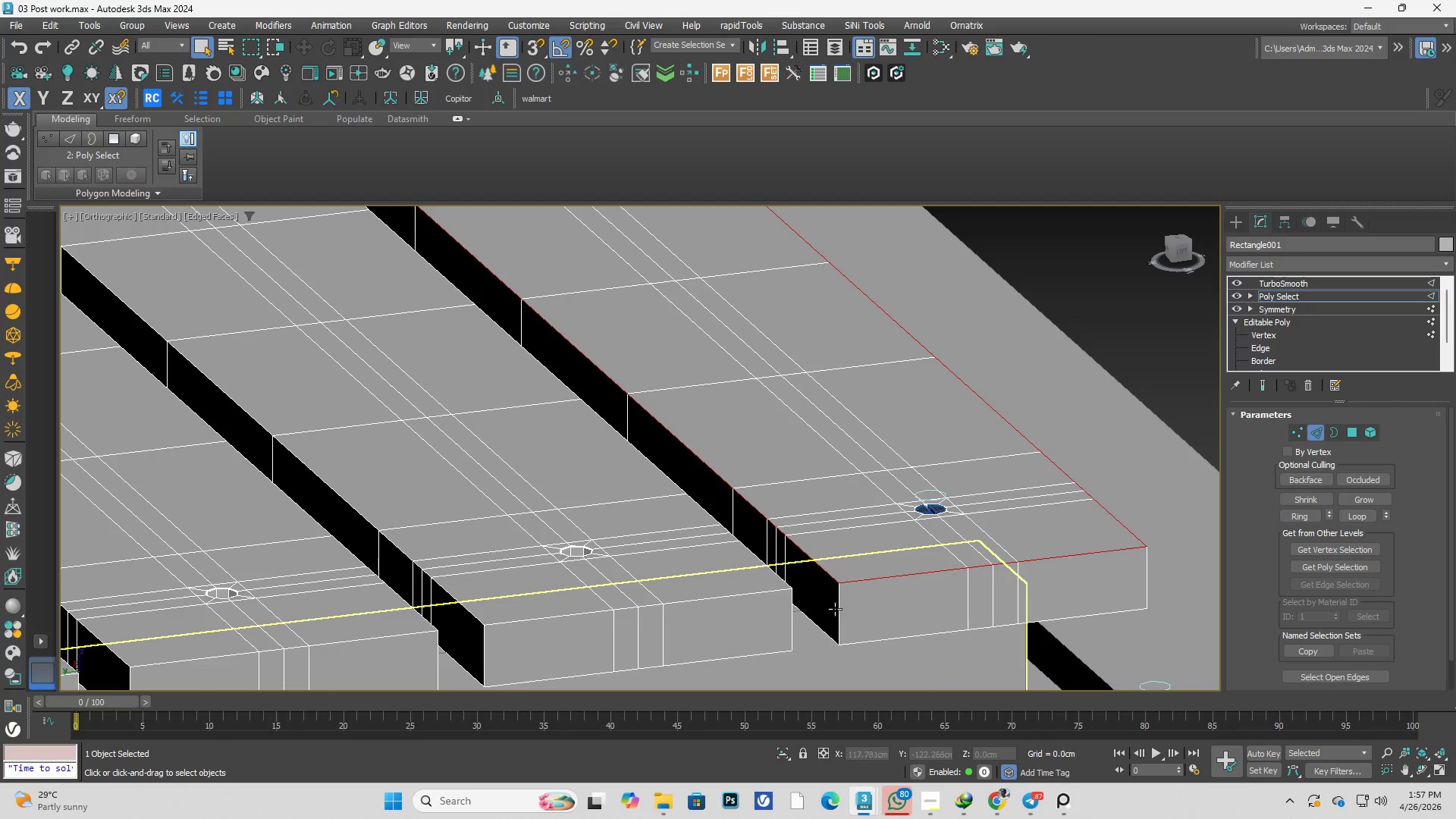 
double_click([843, 612])
 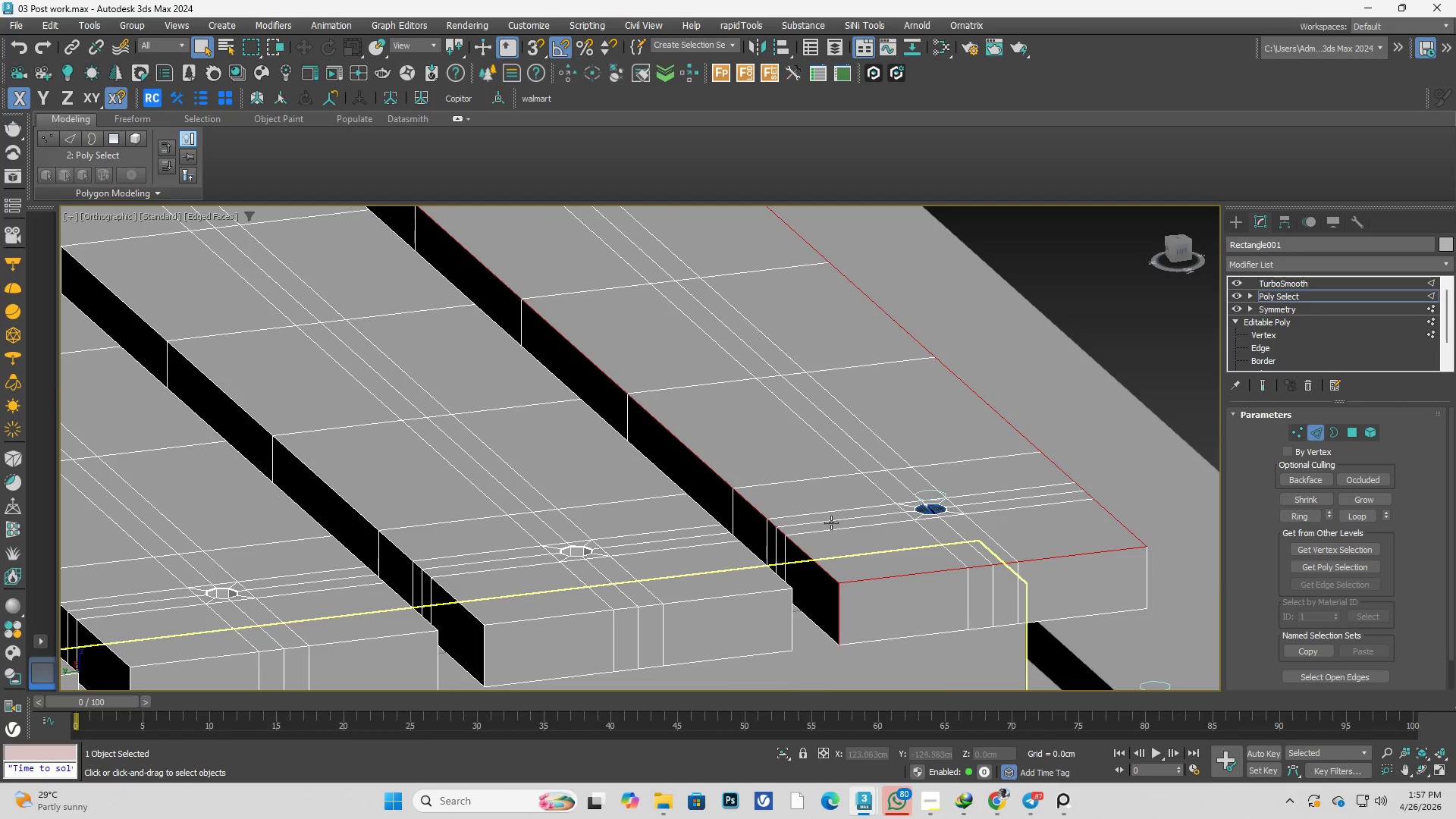 
hold_key(key=AltLeft, duration=0.45)
 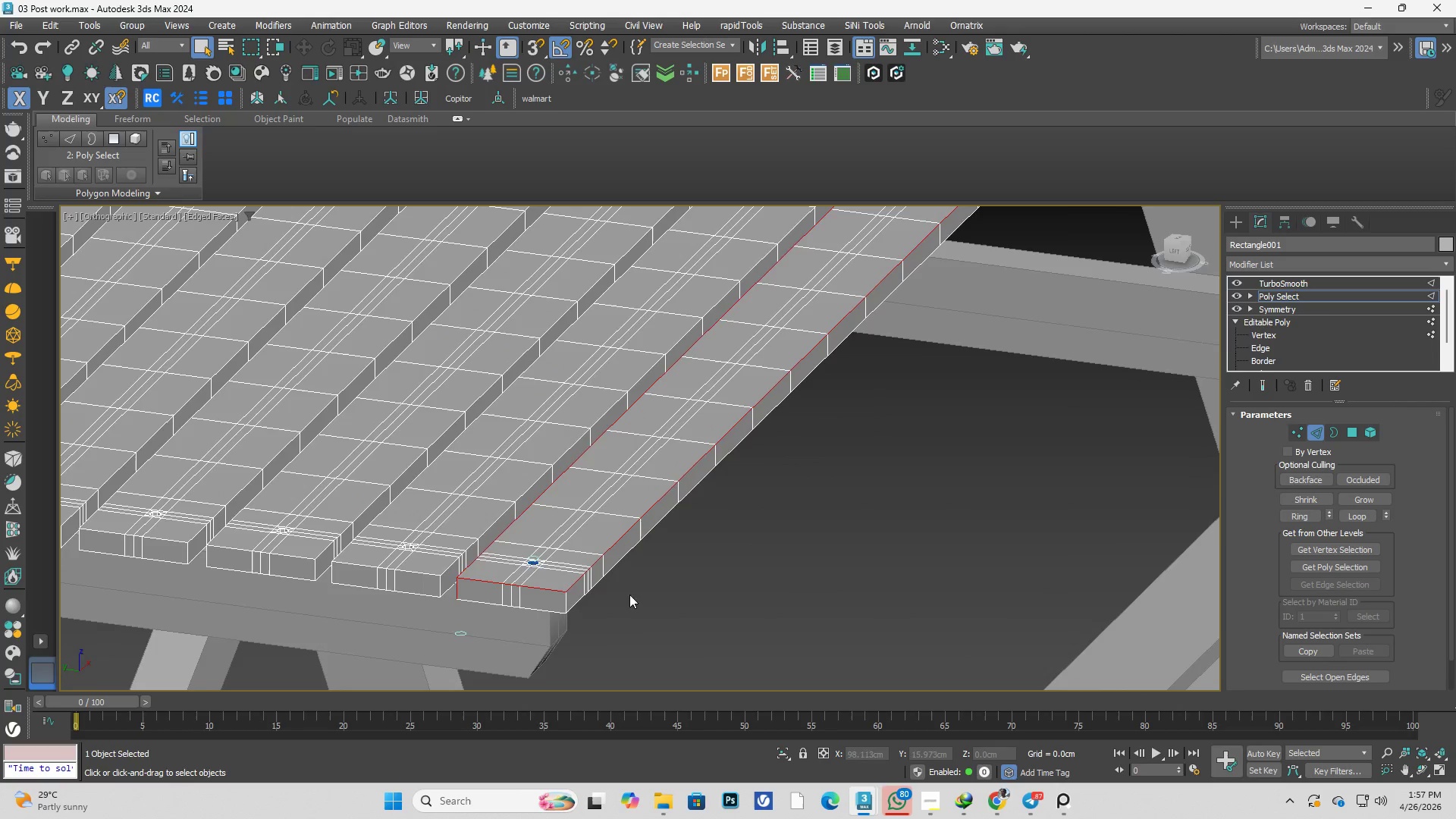 
scroll: coordinate [824, 503], scroll_direction: down, amount: 3.0
 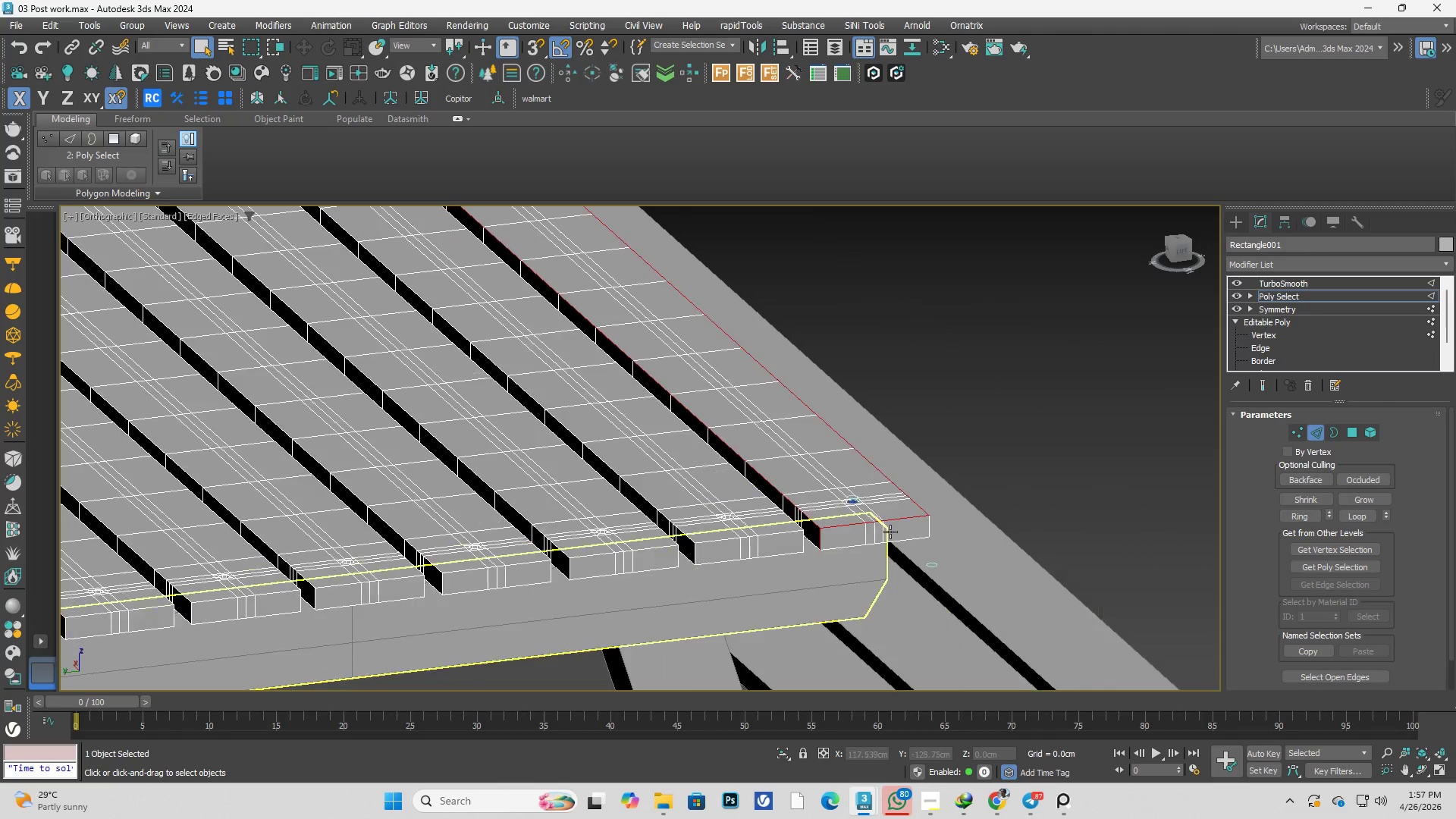 
scroll: coordinate [585, 604], scroll_direction: up, amount: 4.0
 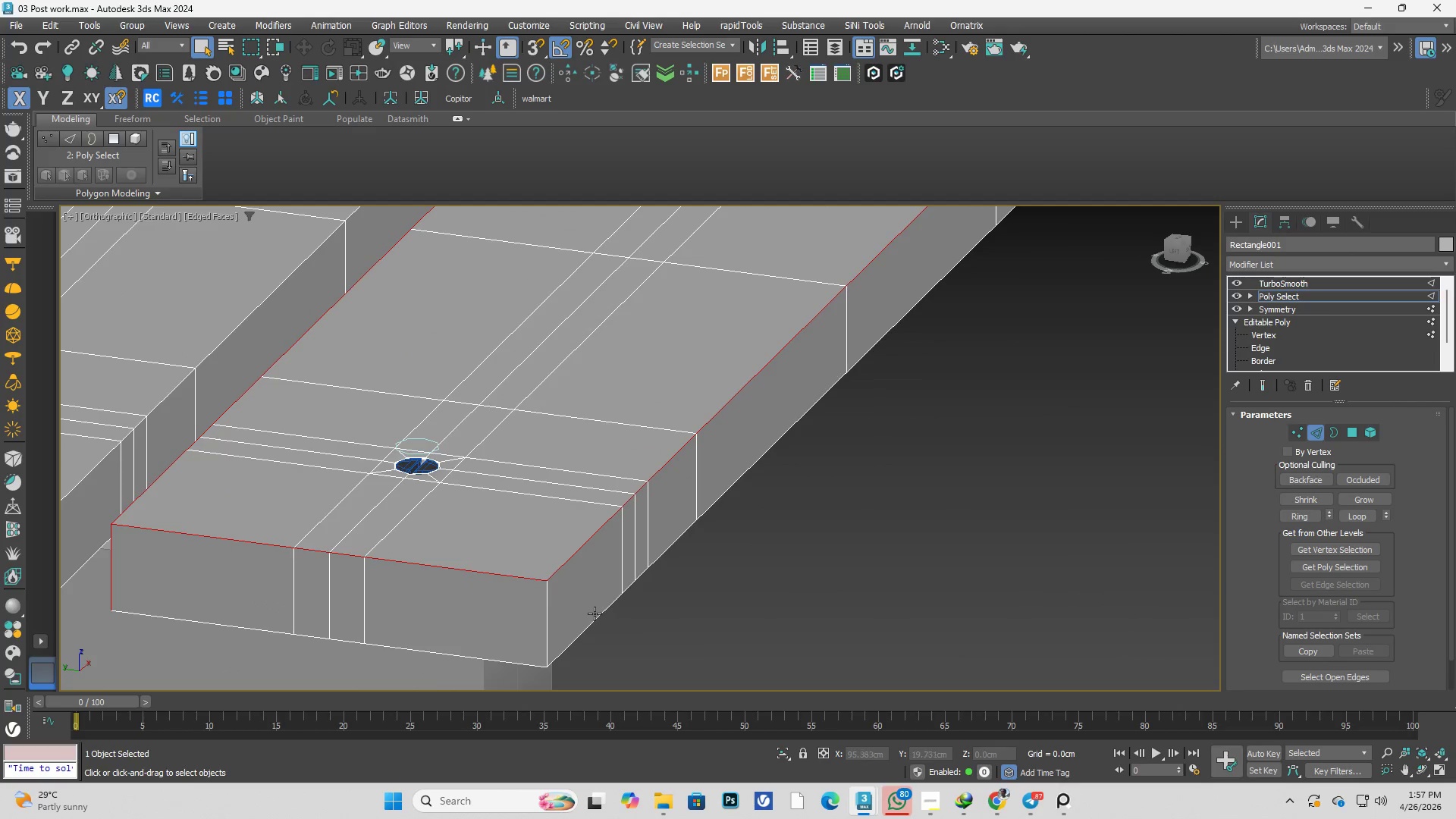 
hold_key(key=ControlLeft, duration=0.55)
double_click([595, 613])
 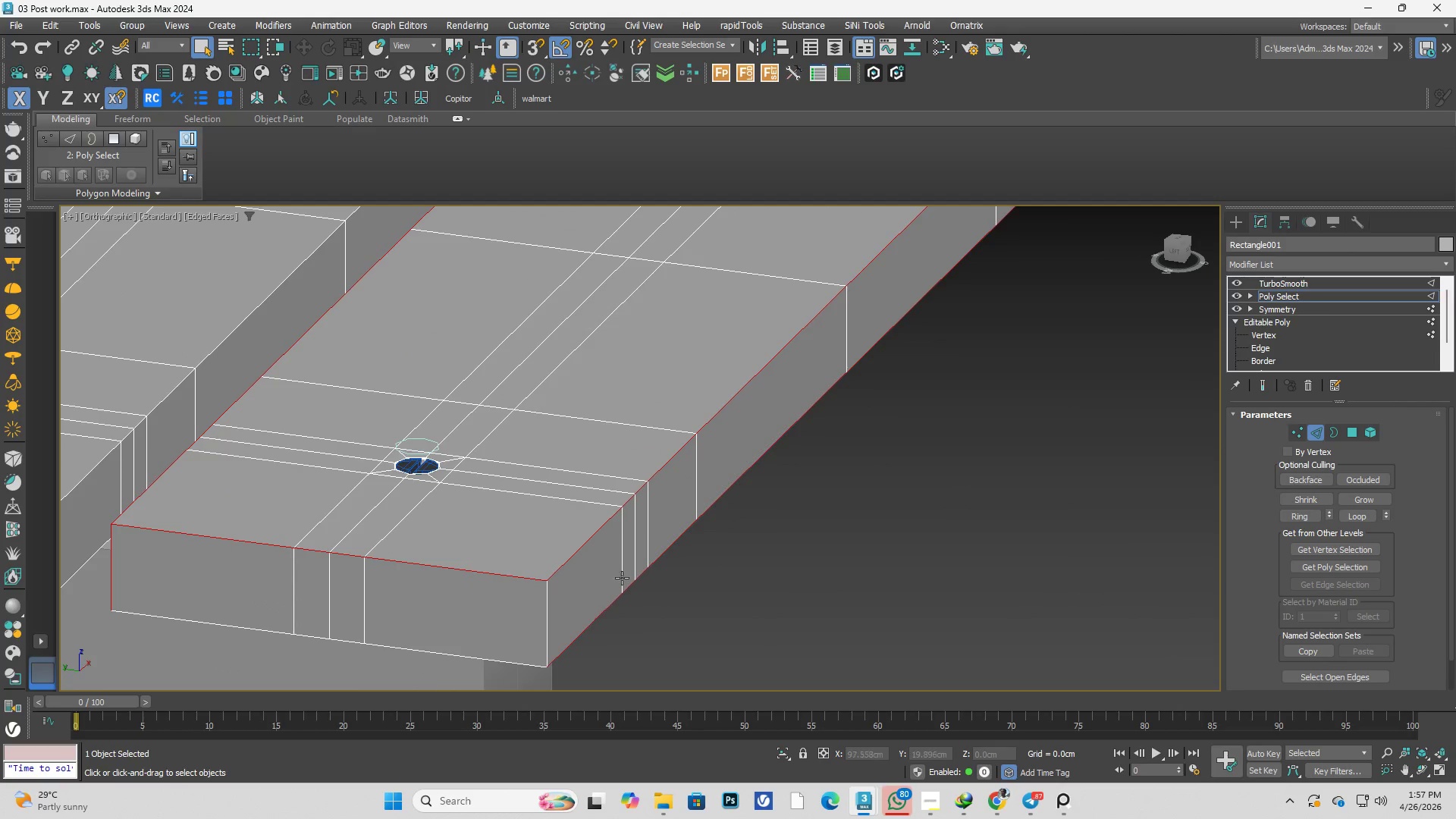 
hold_key(key=ControlLeft, duration=0.56)
 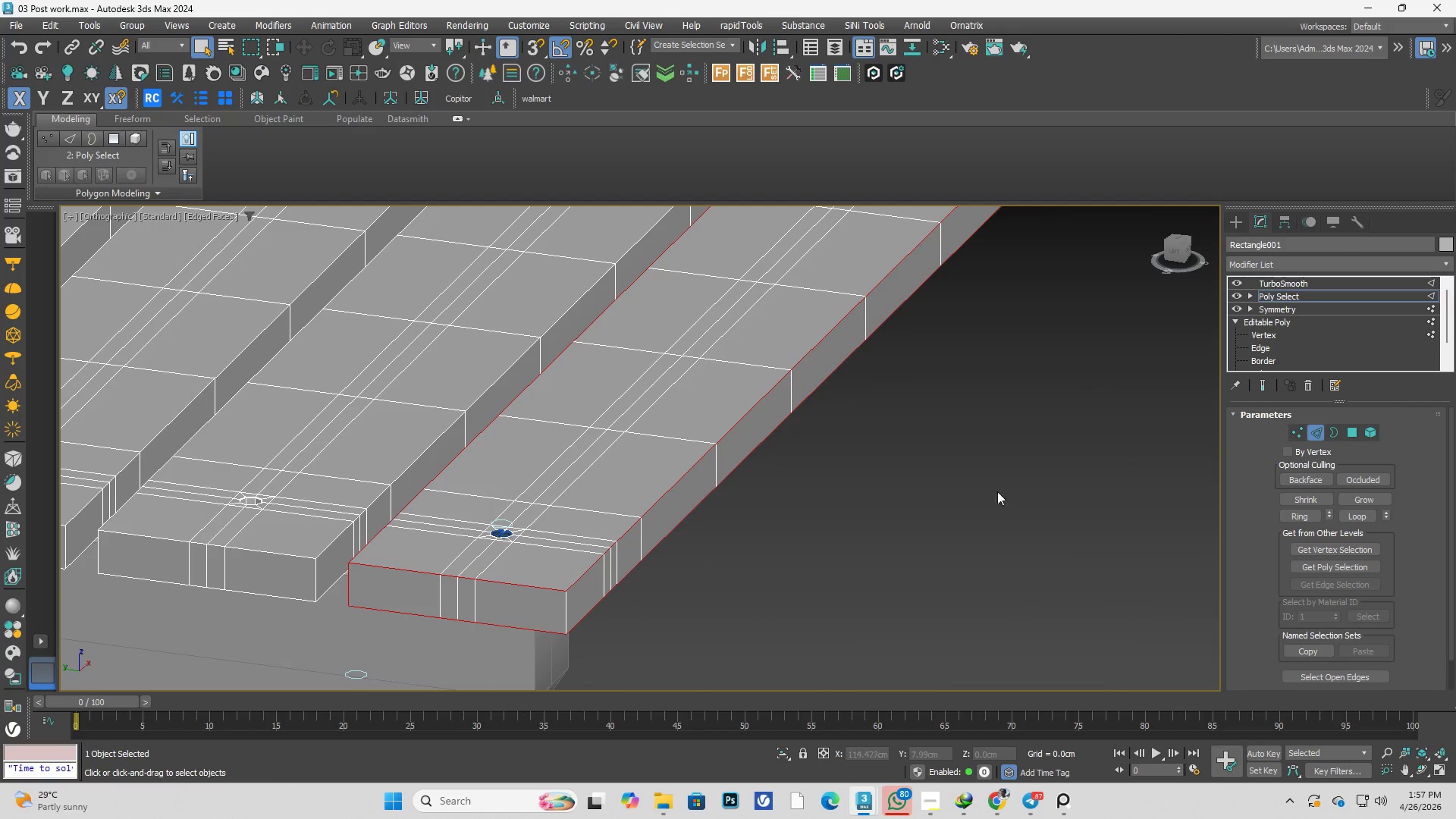 
scroll: coordinate [560, 618], scroll_direction: down, amount: 2.0
 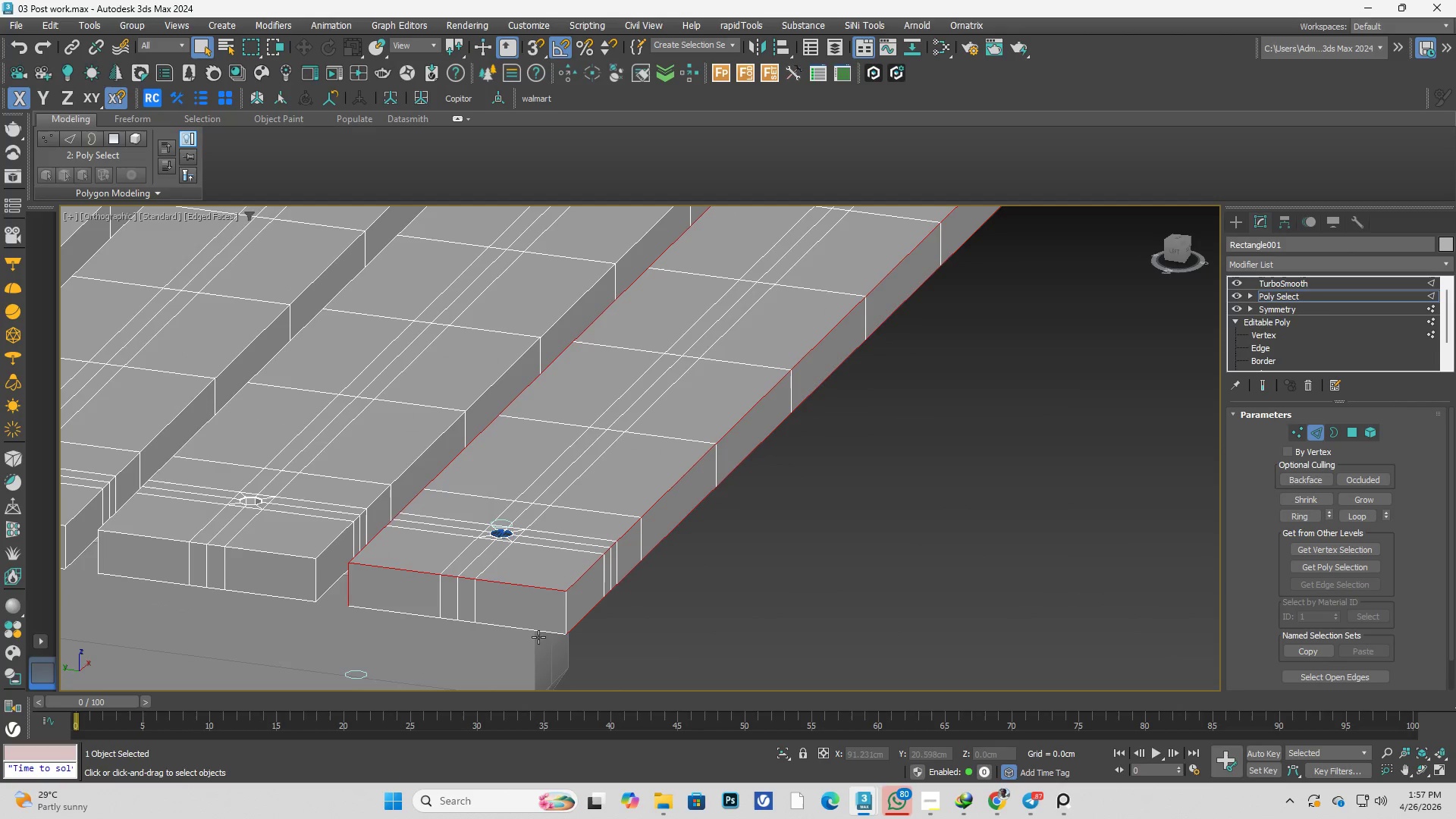 
double_click([541, 632])
 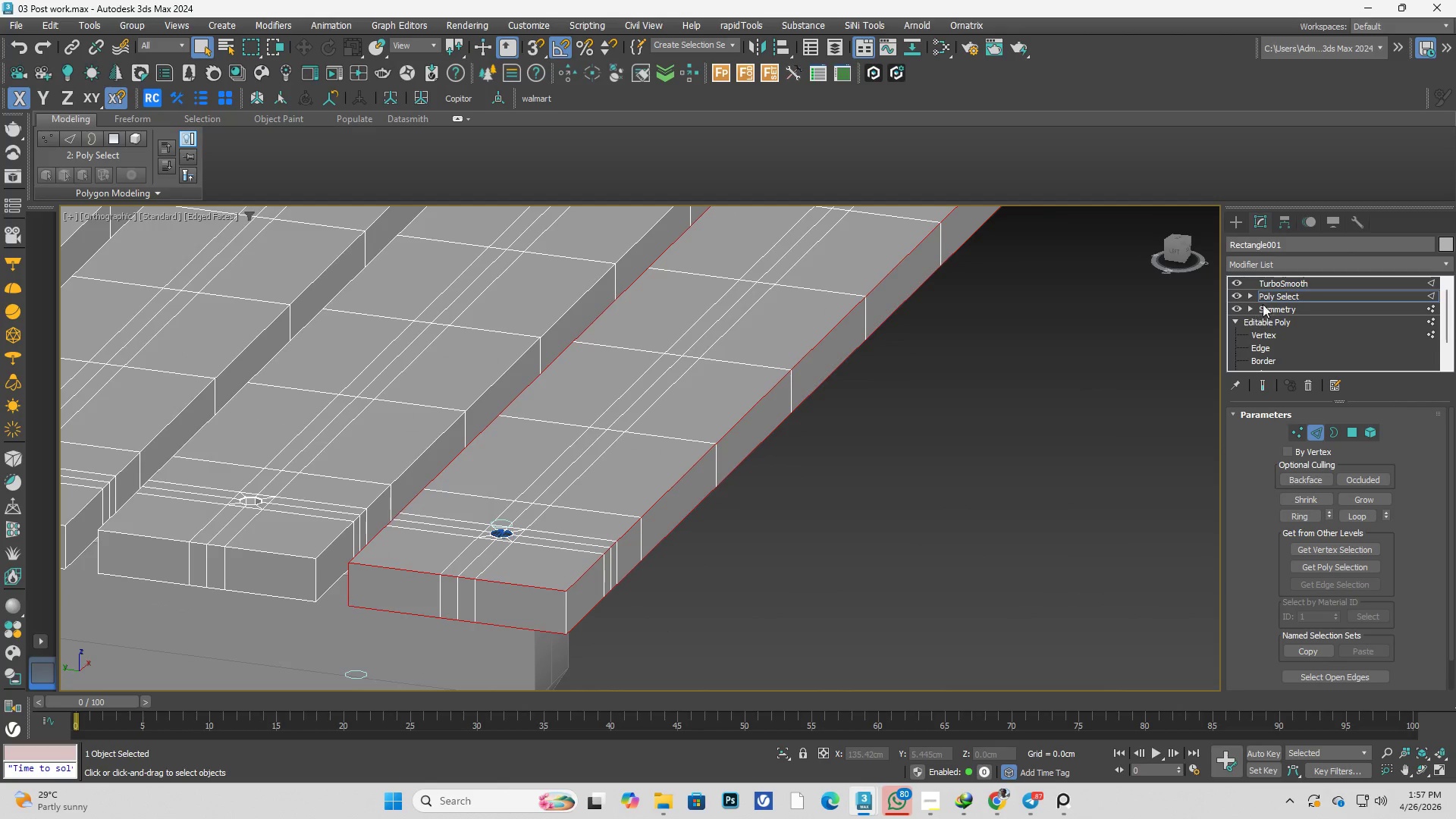 
left_click([1273, 297])
 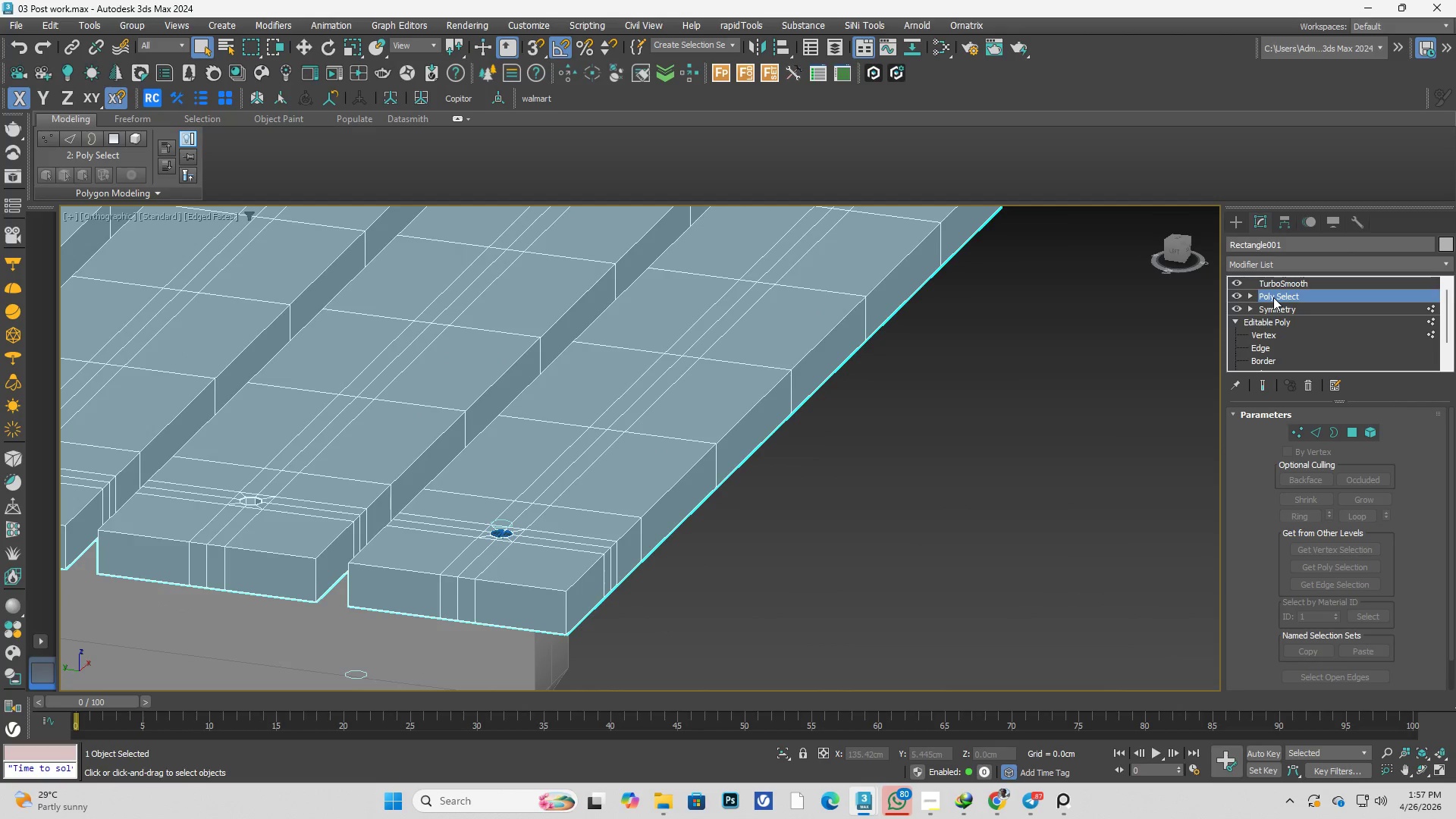 
left_click([1273, 297])
 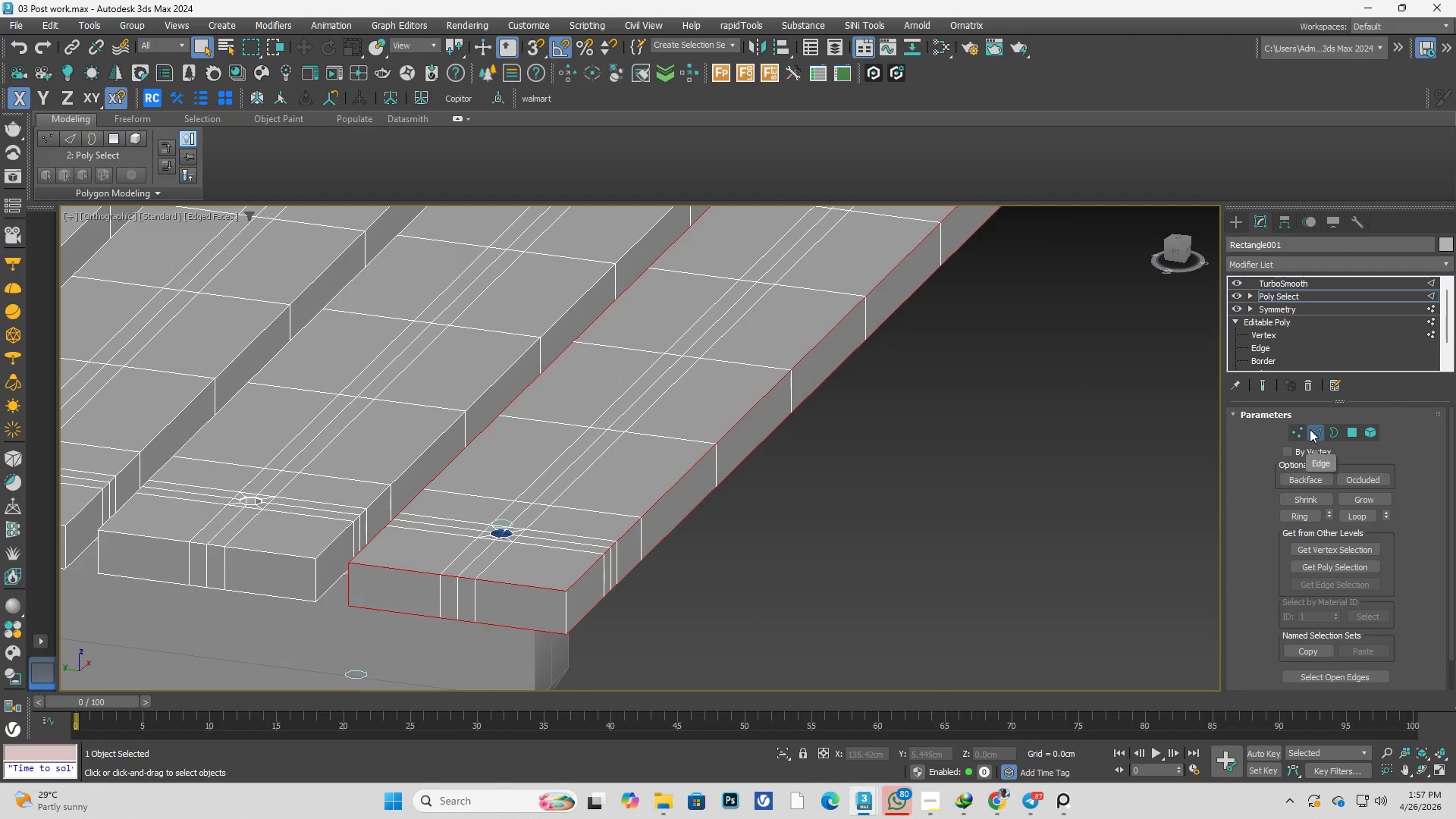 
double_click([1312, 428])
 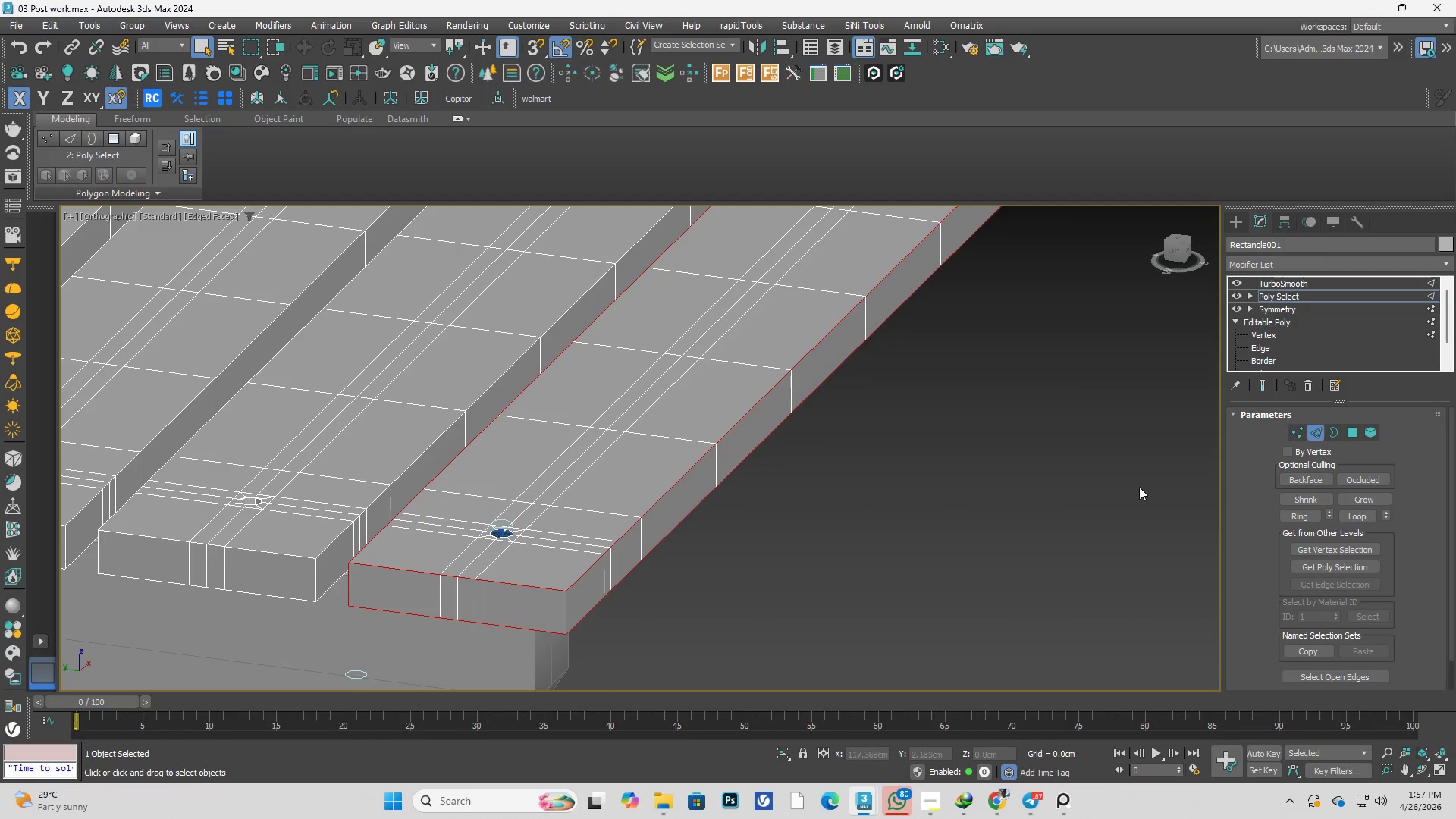 
left_click([1100, 510])
 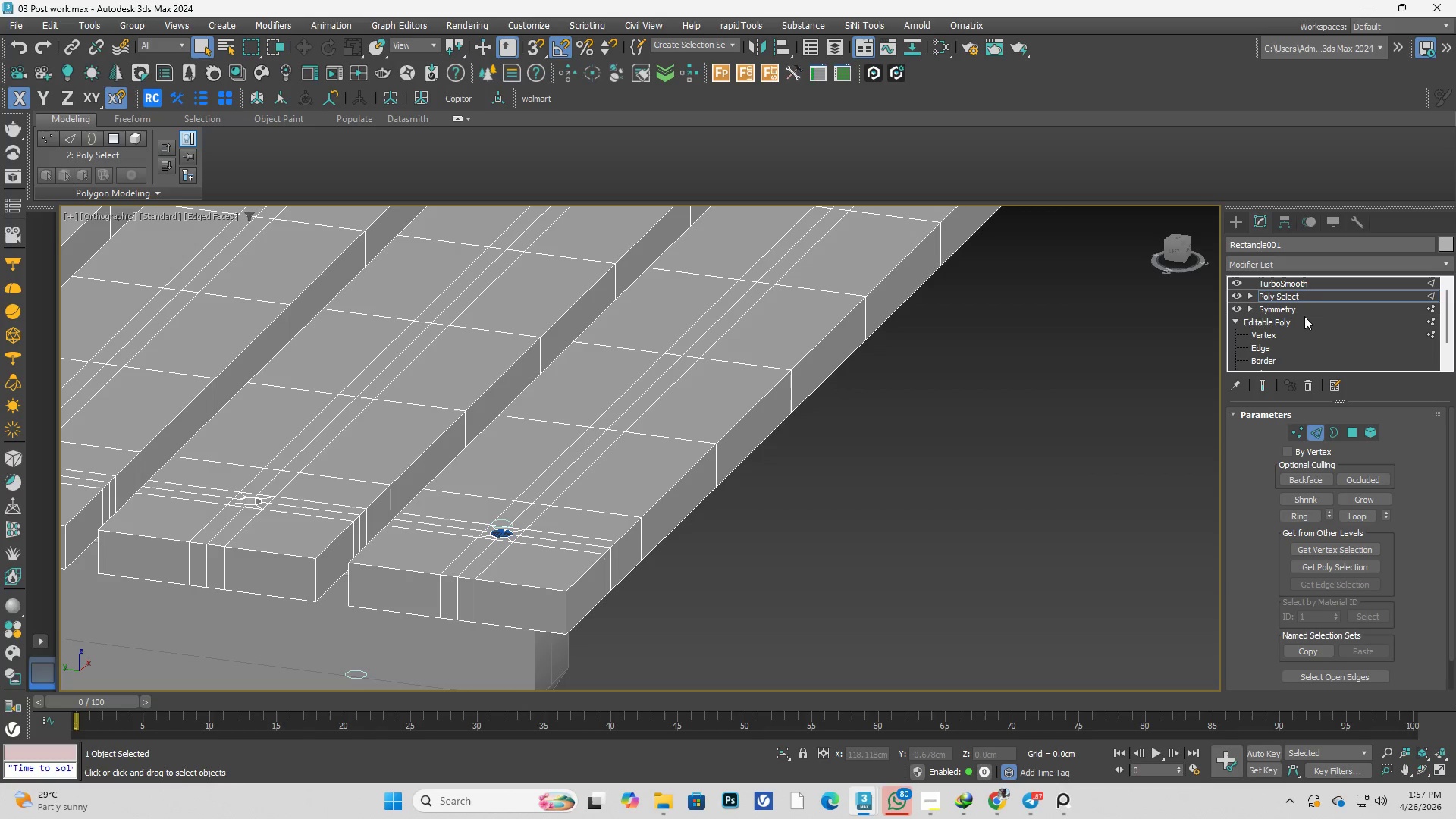 
left_click([1310, 298])
 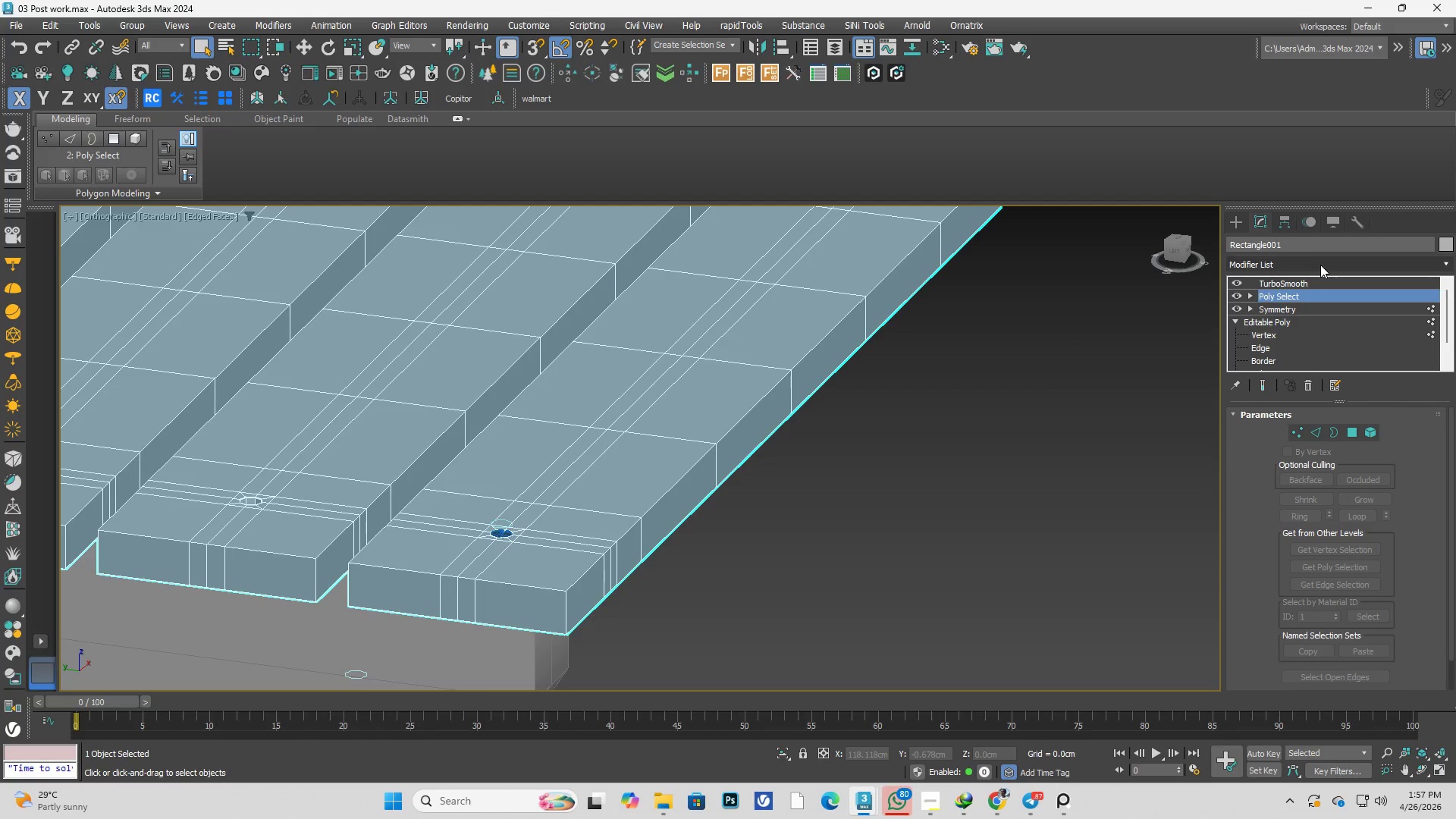 
left_click([1320, 265])
 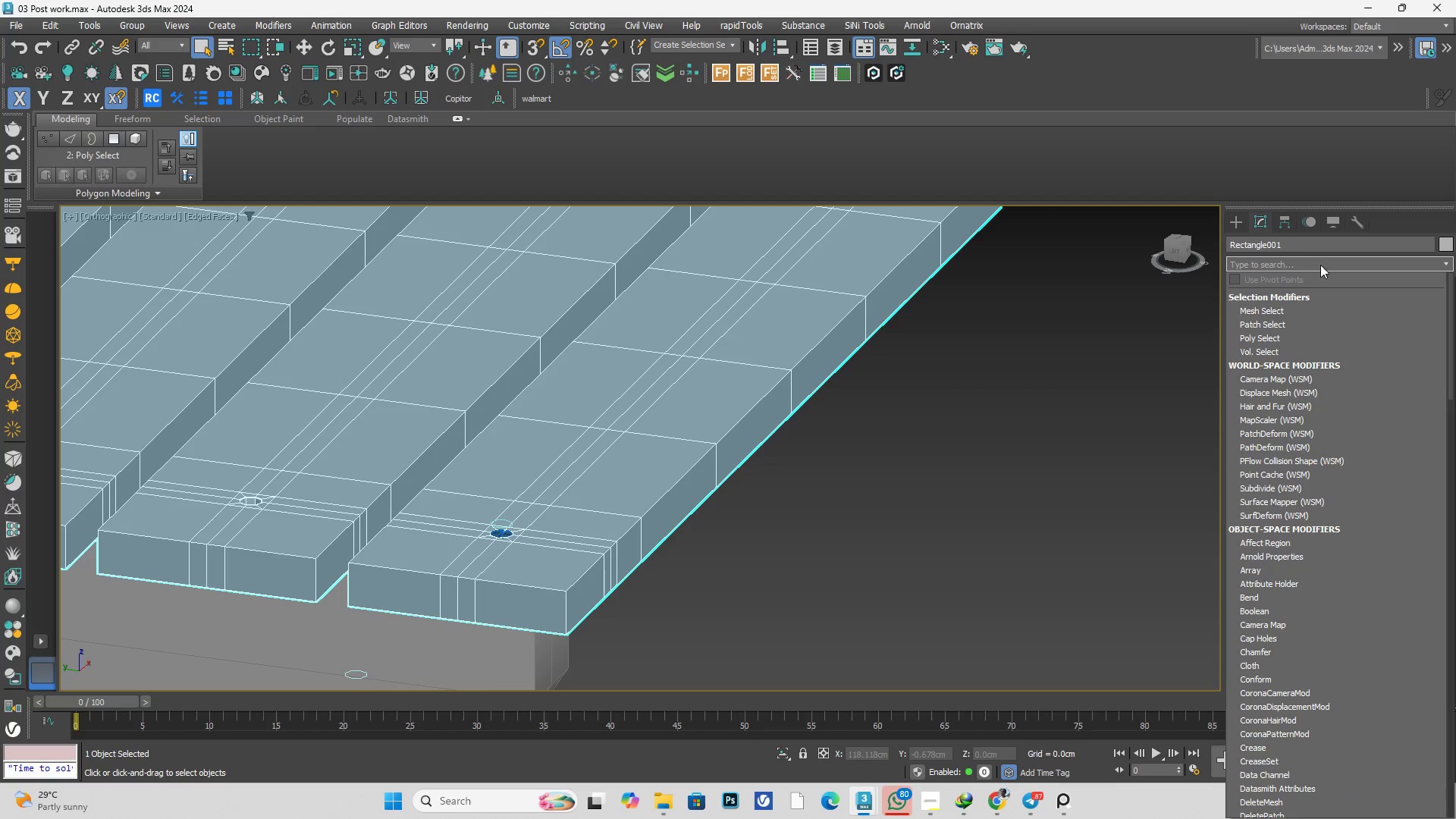 
type(ch)
 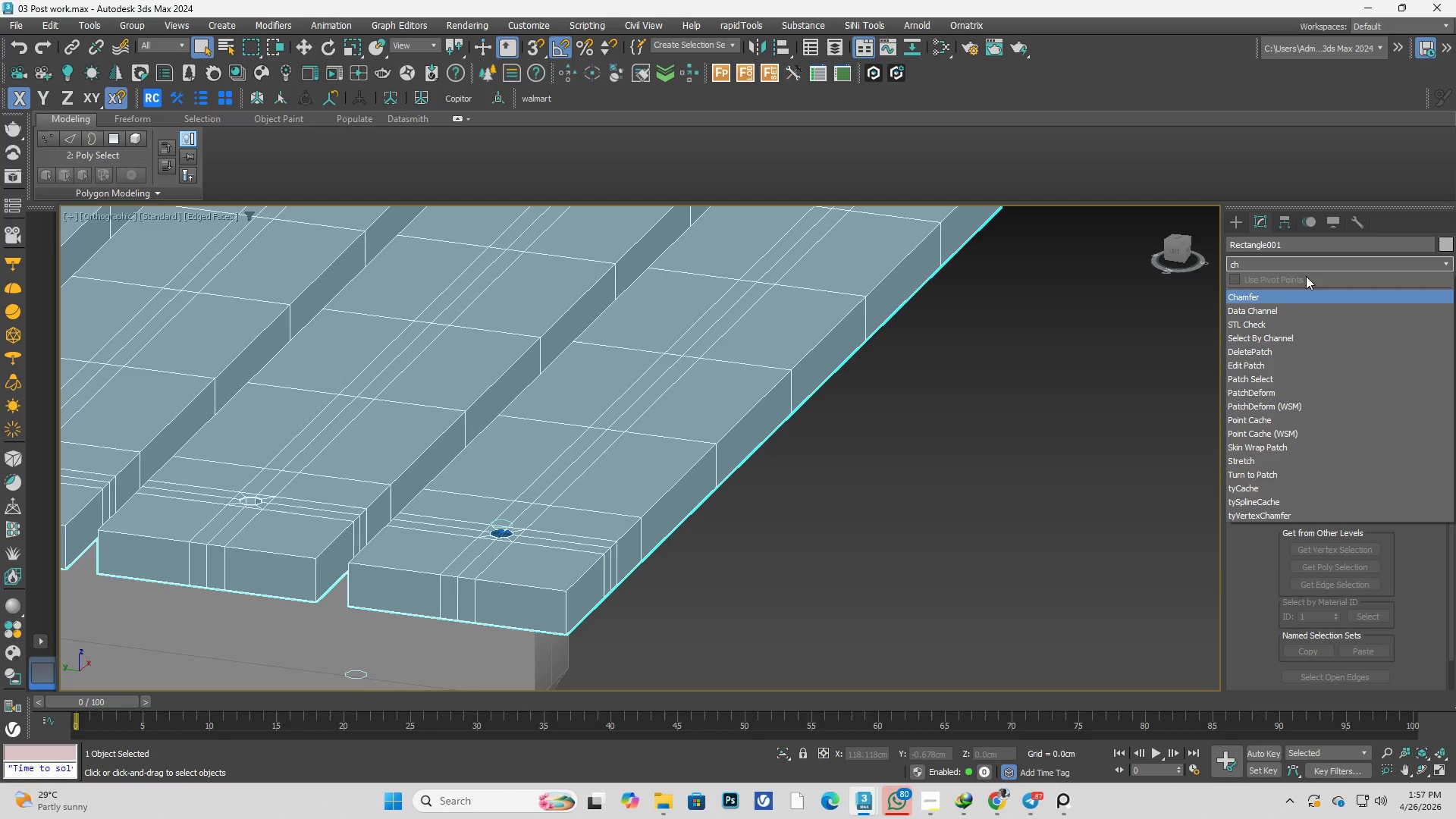 
left_click([1276, 297])
 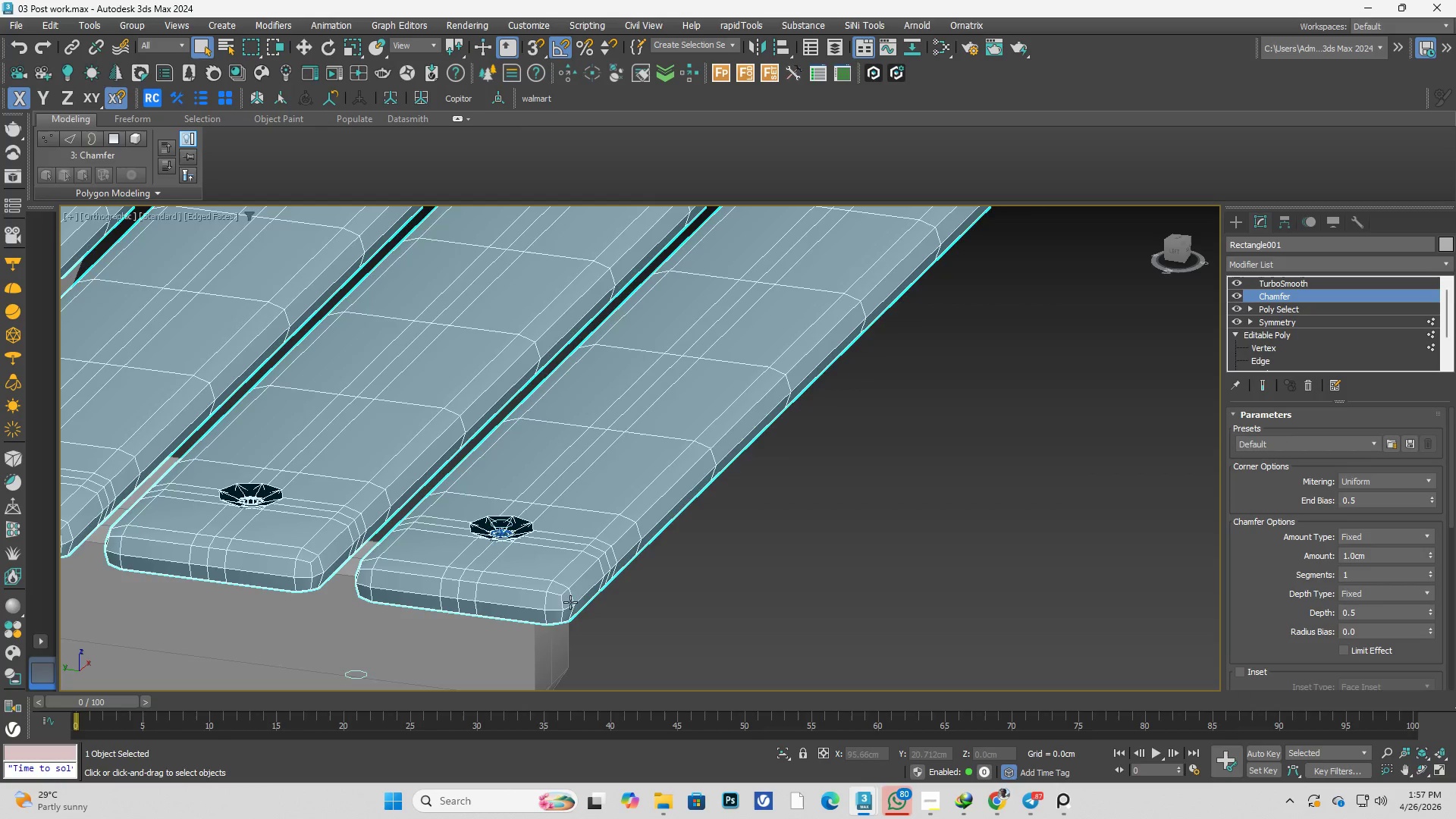 
scroll: coordinate [509, 557], scroll_direction: up, amount: 4.0
 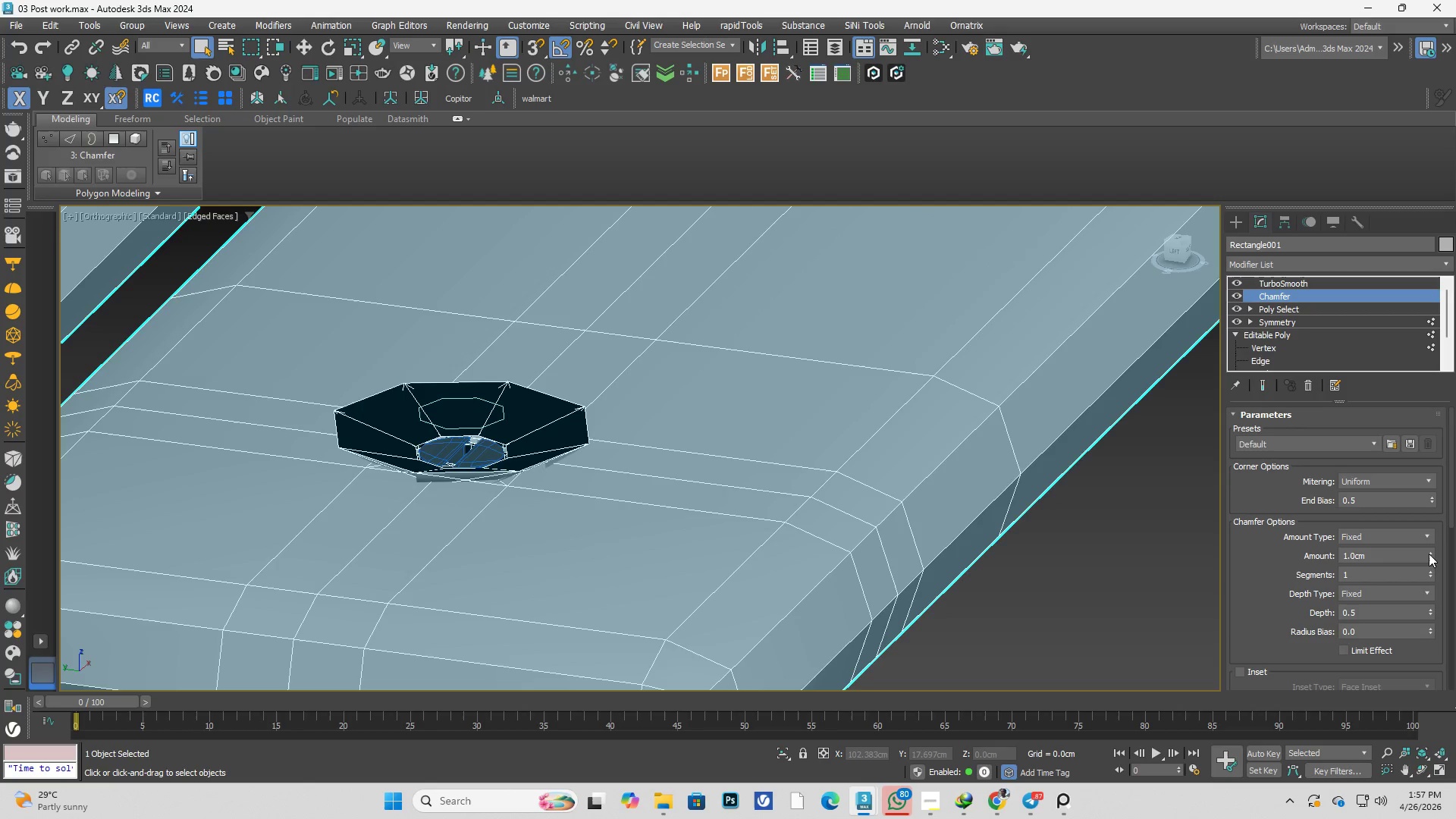 
left_click_drag(start_coordinate=[1429, 554], to_coordinate=[1425, 637])
 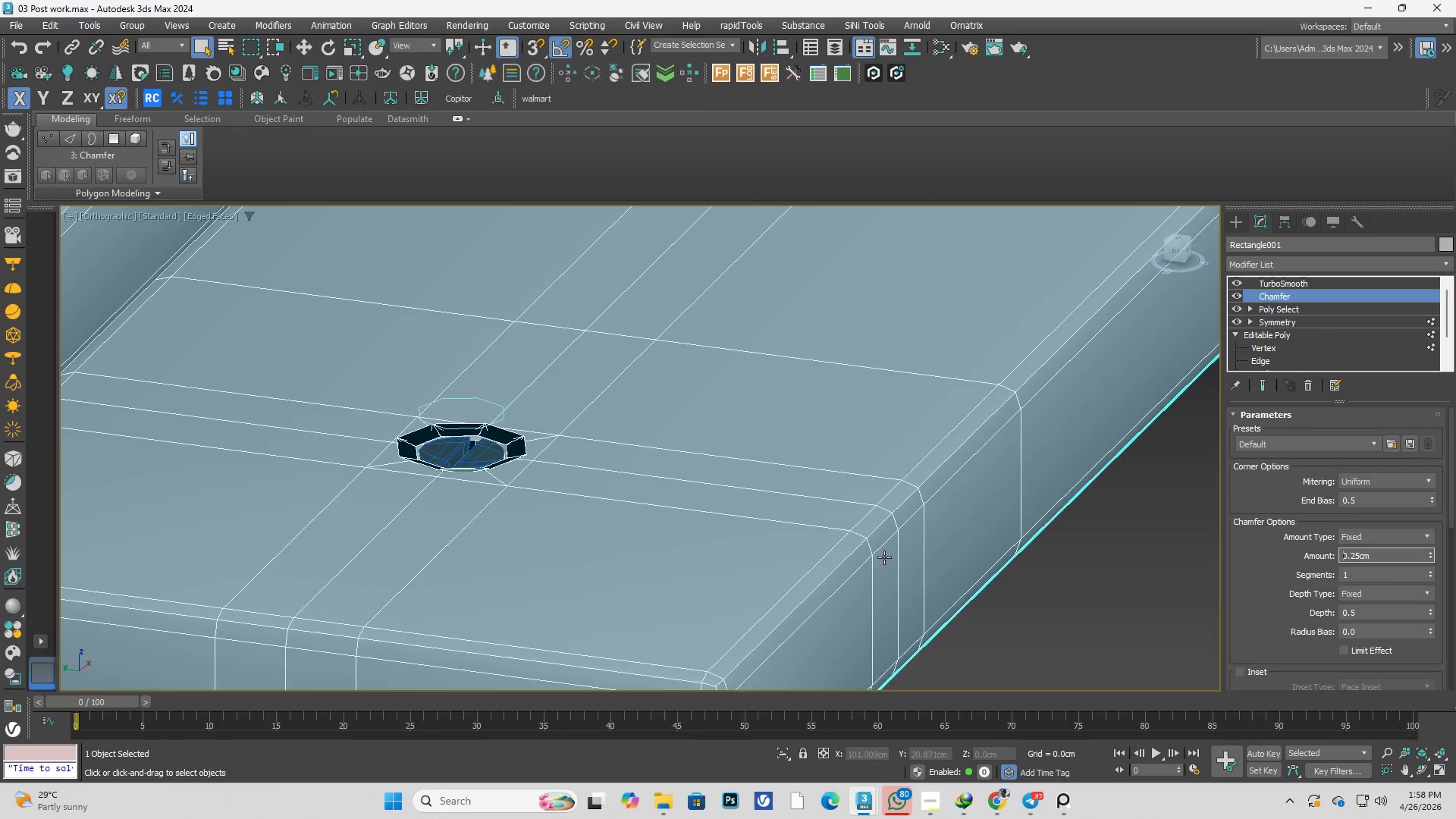 
scroll: coordinate [871, 560], scroll_direction: down, amount: 2.0
 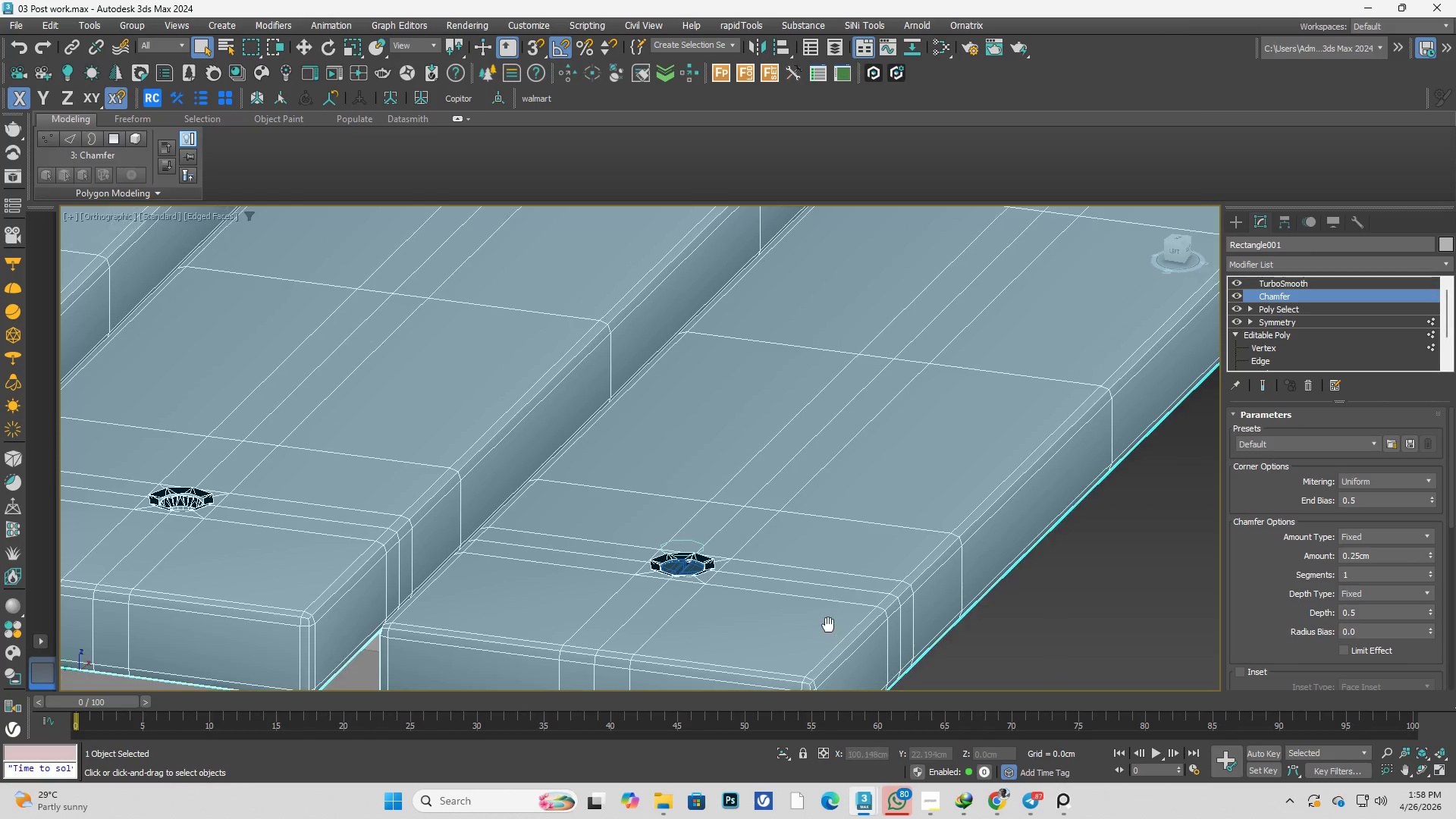 
key(Alt+AltLeft)
 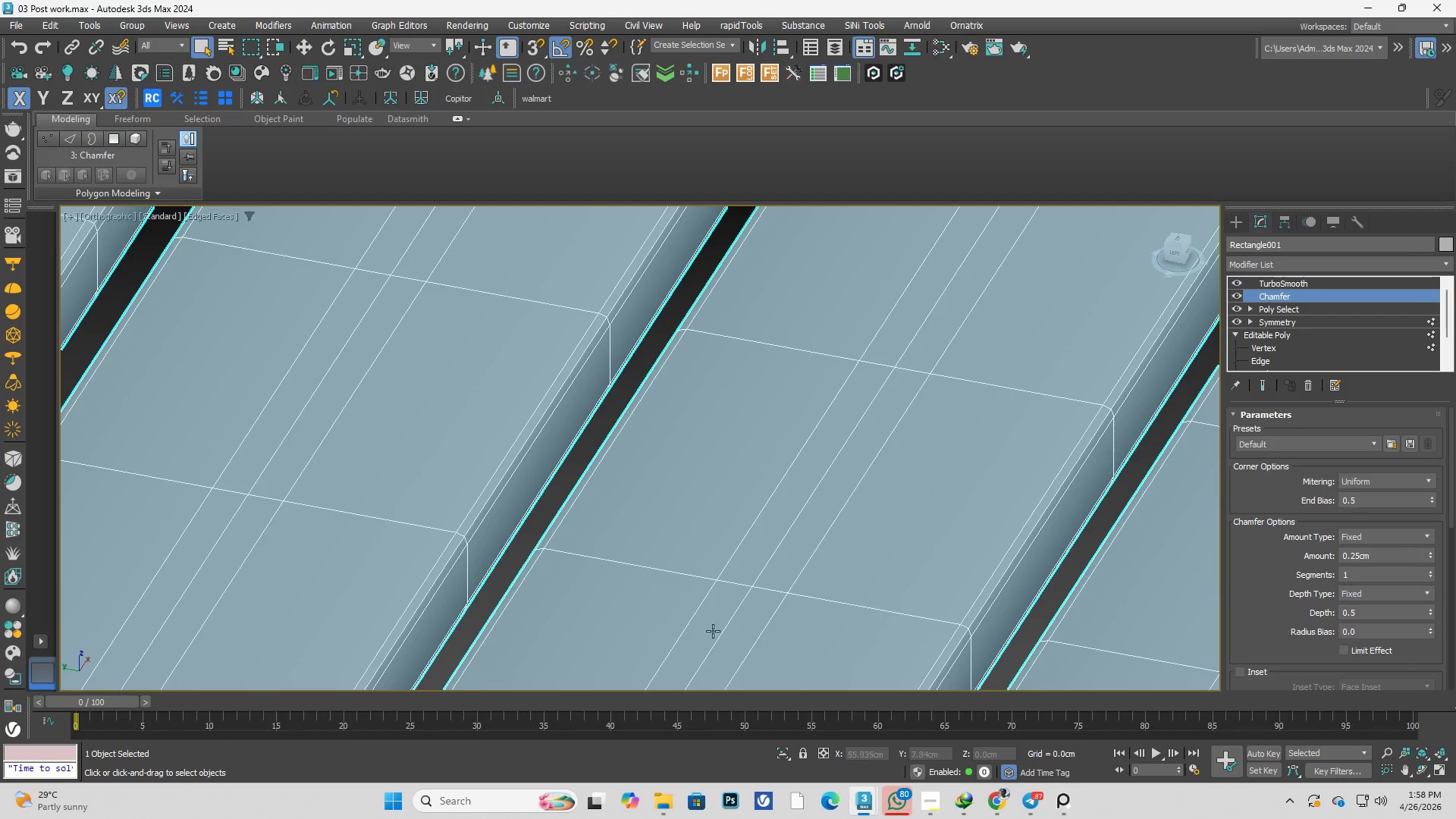 
scroll: coordinate [529, 579], scroll_direction: up, amount: 10.0
 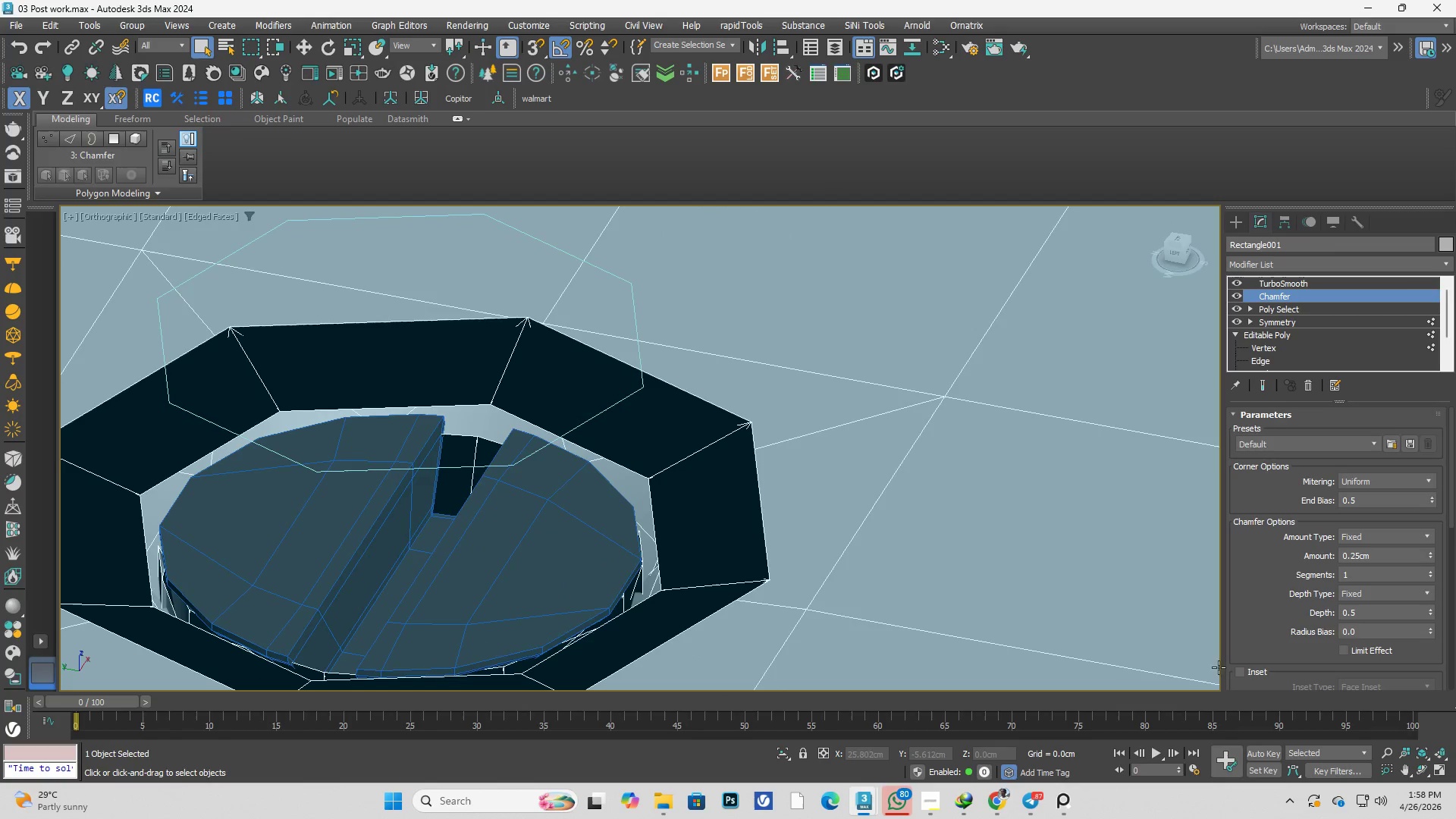 
scroll: coordinate [1238, 621], scroll_direction: down, amount: 10.0
 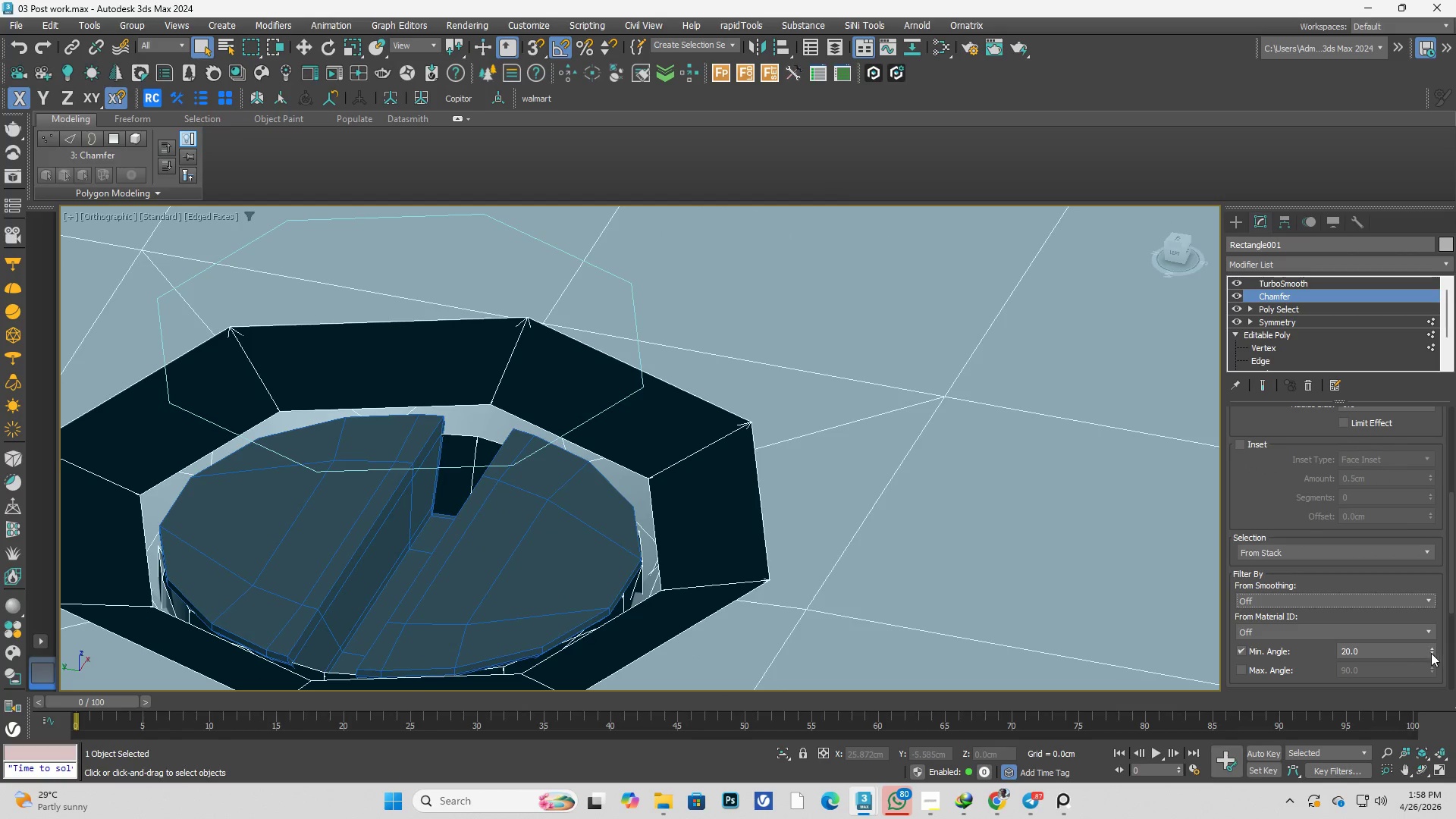 
left_click_drag(start_coordinate=[1433, 654], to_coordinate=[1412, 328])
 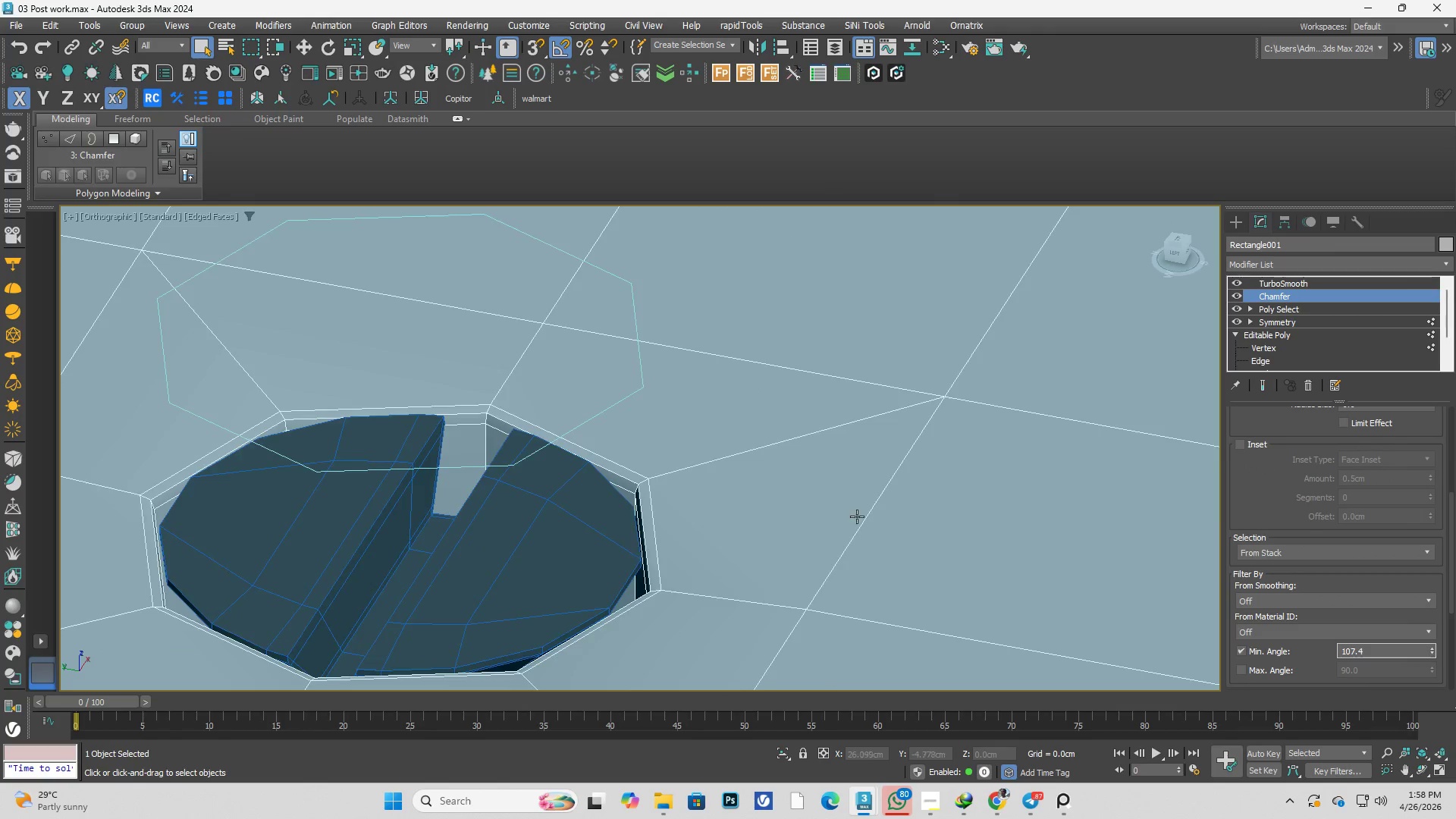 
scroll: coordinate [838, 567], scroll_direction: down, amount: 5.0
 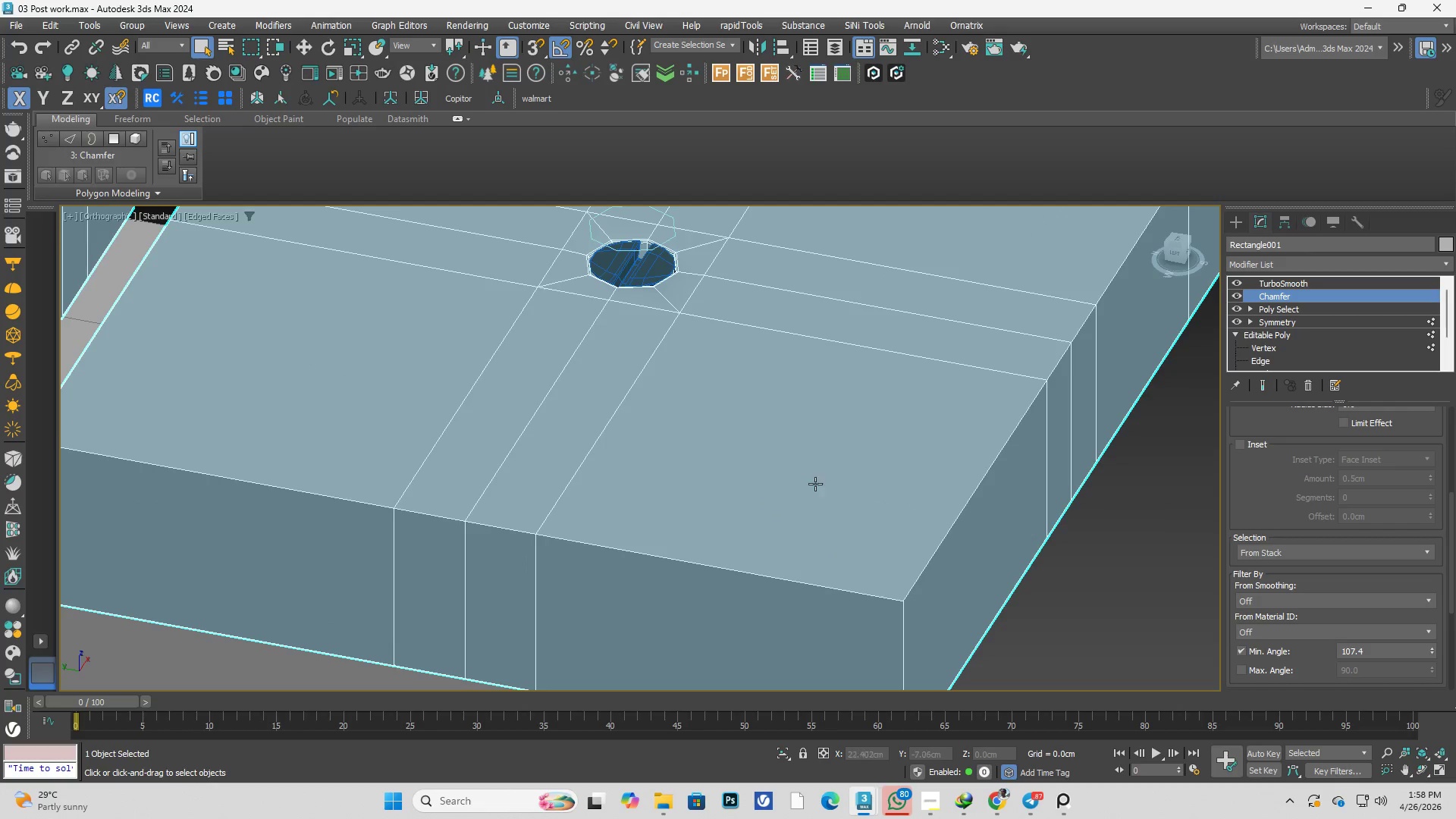 
scroll: coordinate [896, 576], scroll_direction: up, amount: 3.0
 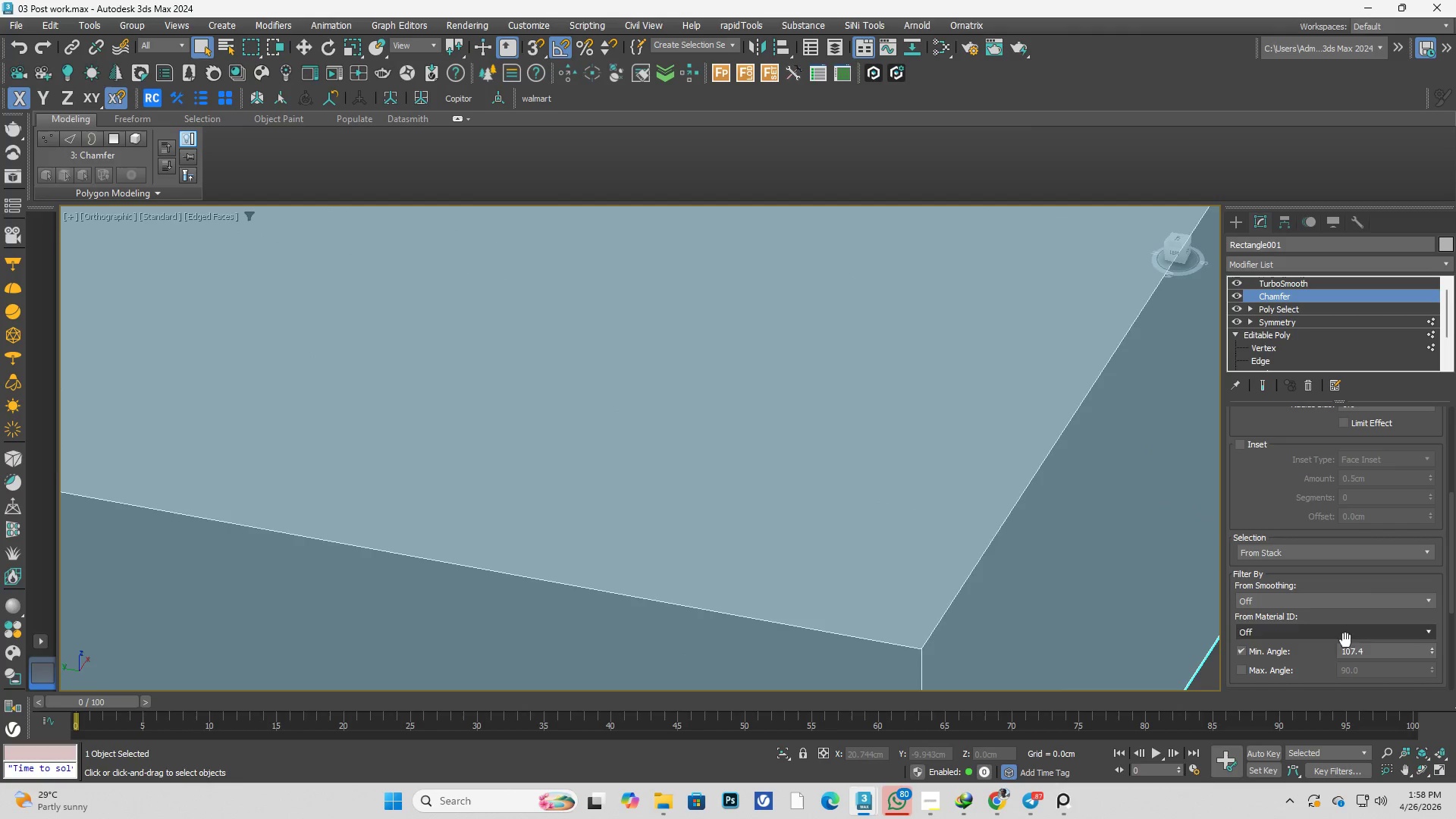 
scroll: coordinate [974, 651], scroll_direction: down, amount: 2.0
 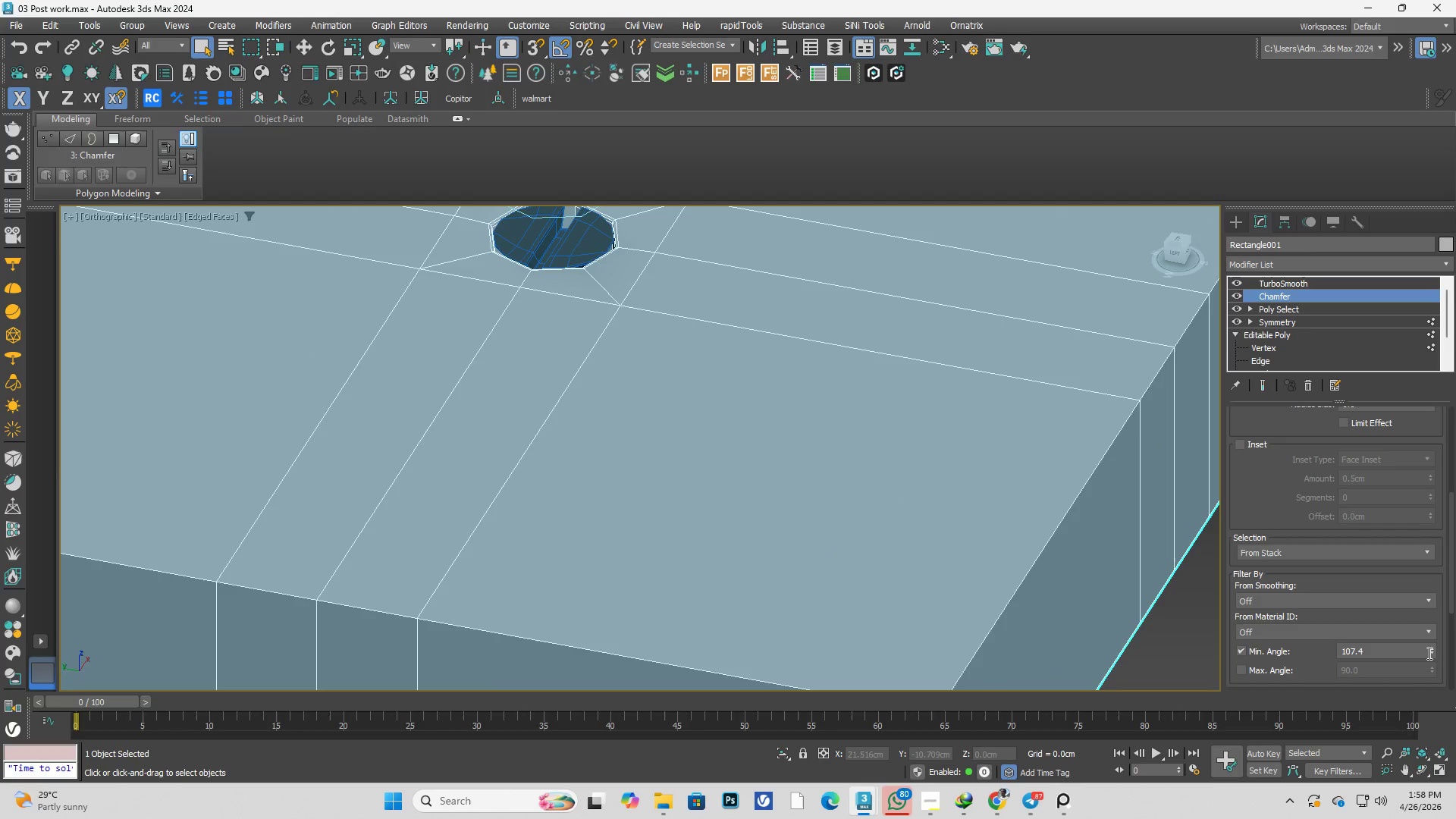 
left_click_drag(start_coordinate=[1433, 650], to_coordinate=[1431, 676])
 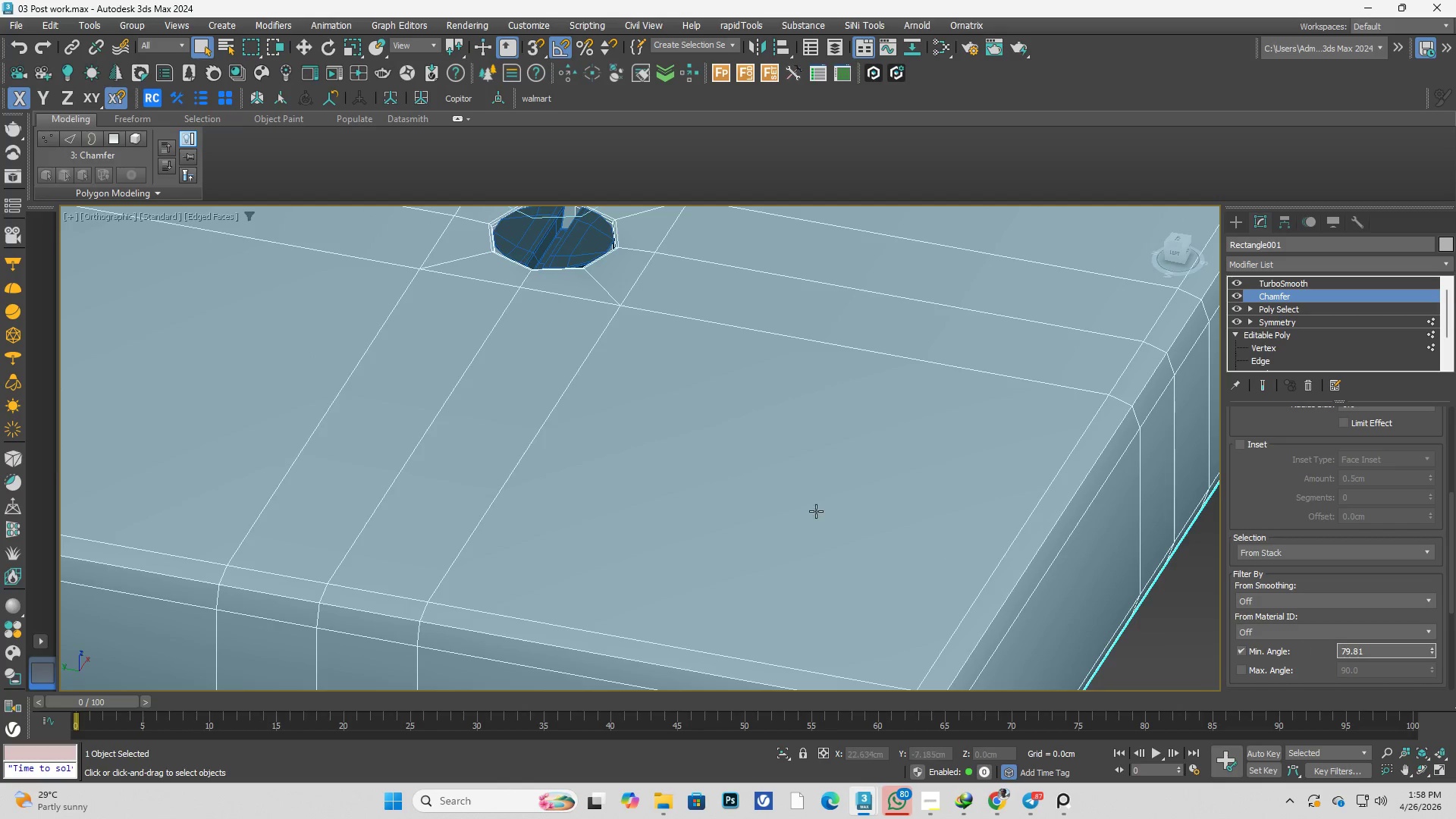 
scroll: coordinate [704, 428], scroll_direction: down, amount: 4.0
 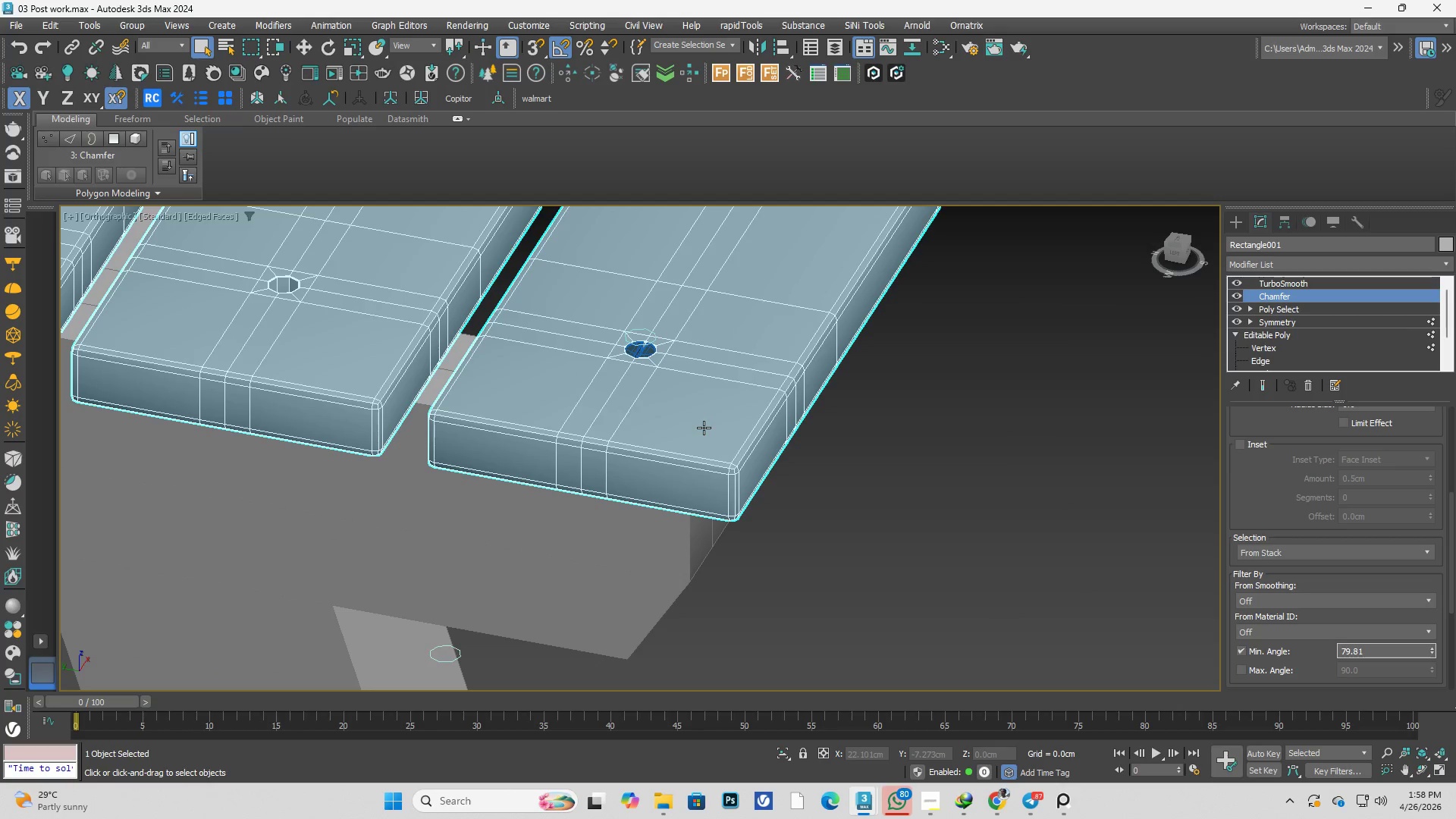 
scroll: coordinate [704, 428], scroll_direction: up, amount: 1.0
 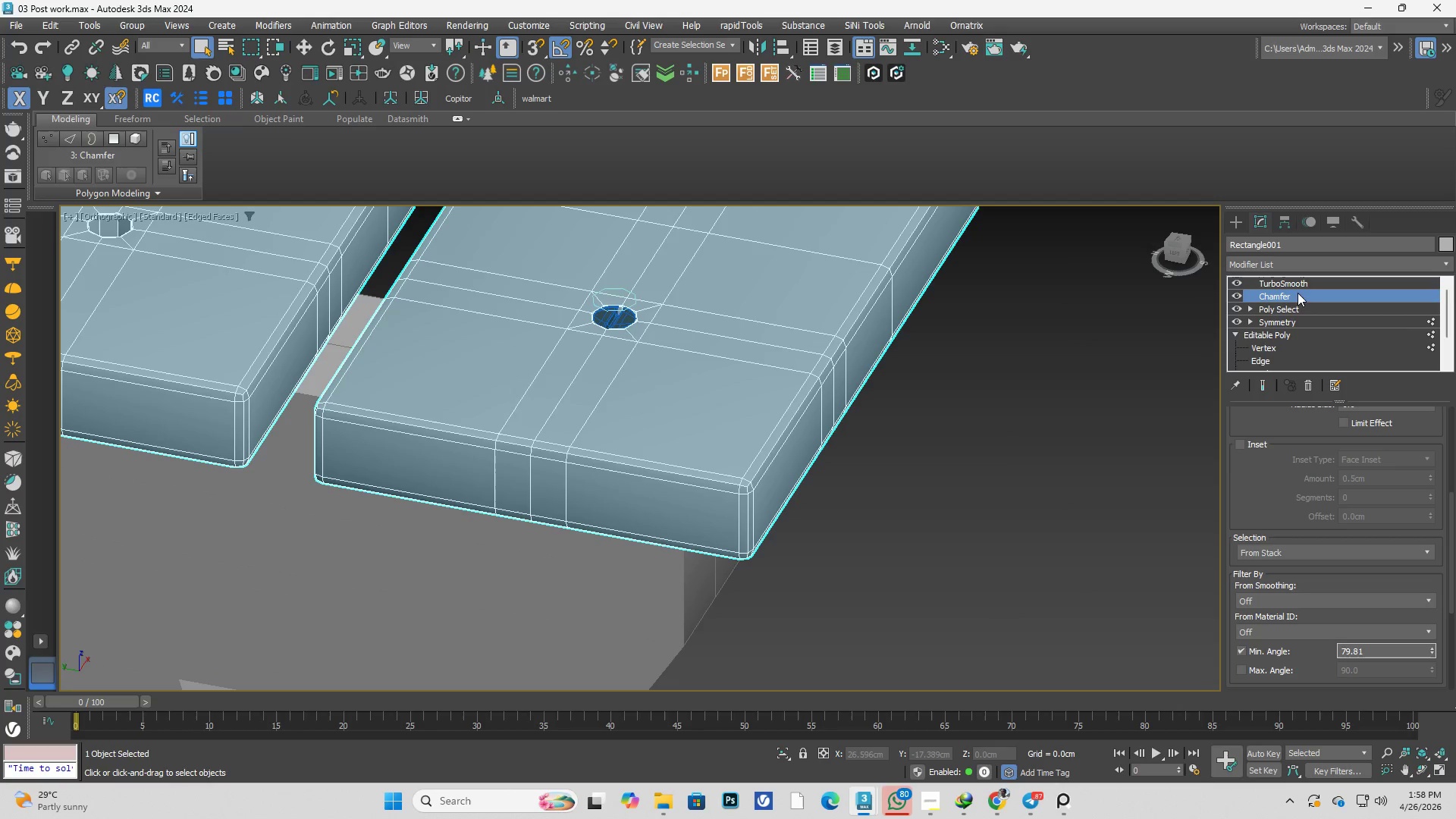 
double_click([1020, 586])
 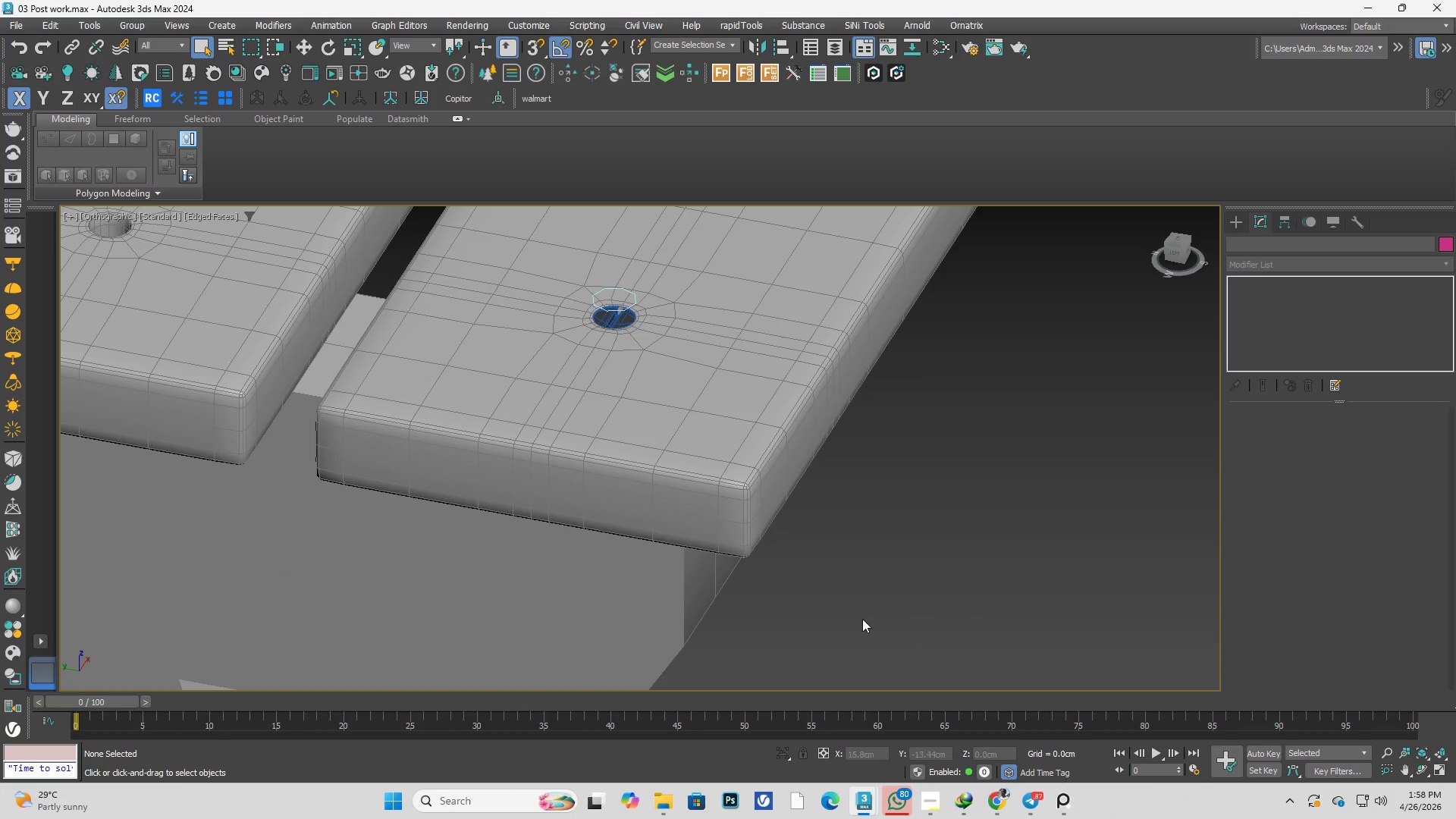 
key(F3)
 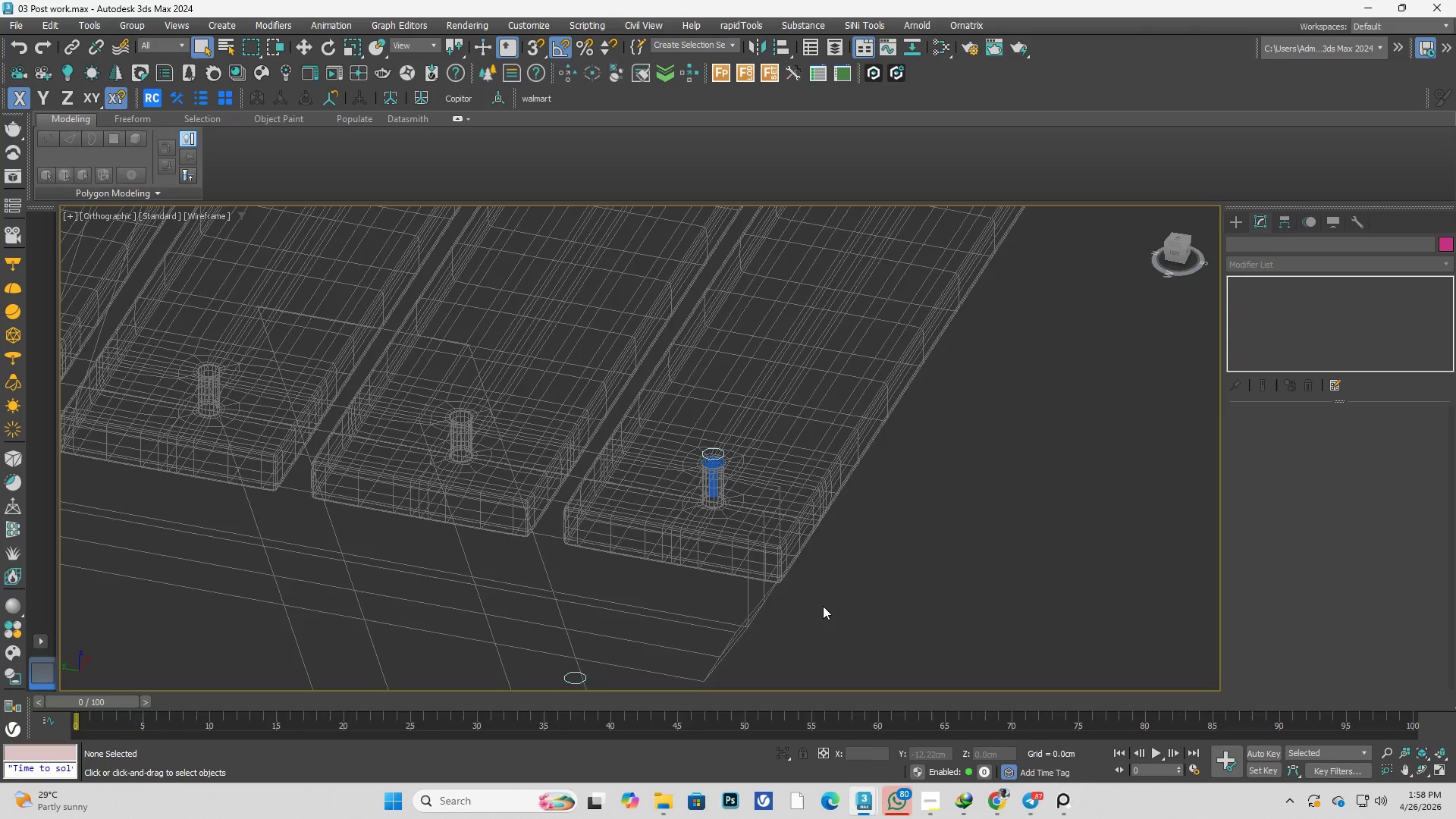 
key(F3)
 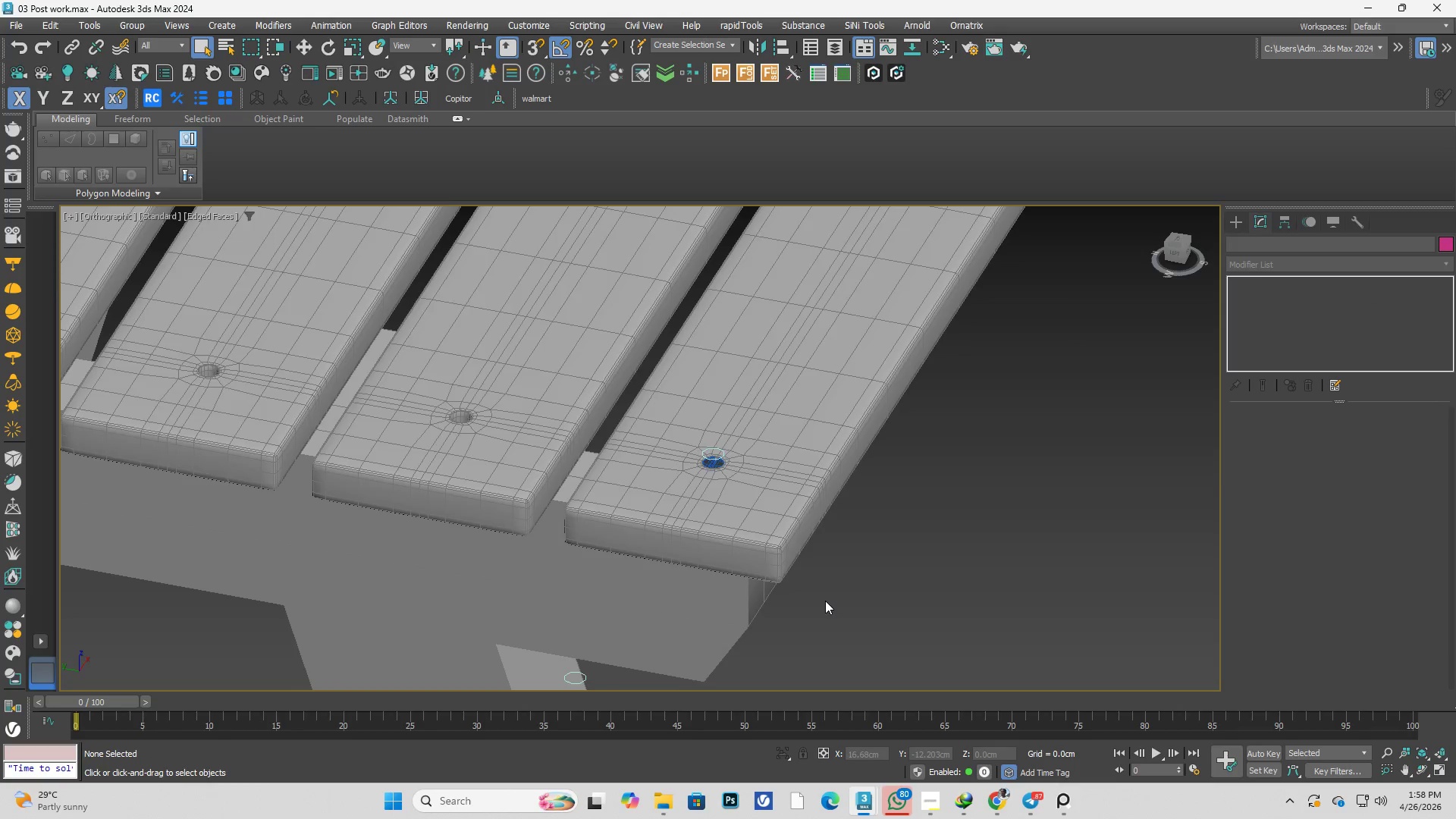 
scroll: coordinate [812, 608], scroll_direction: down, amount: 2.0
 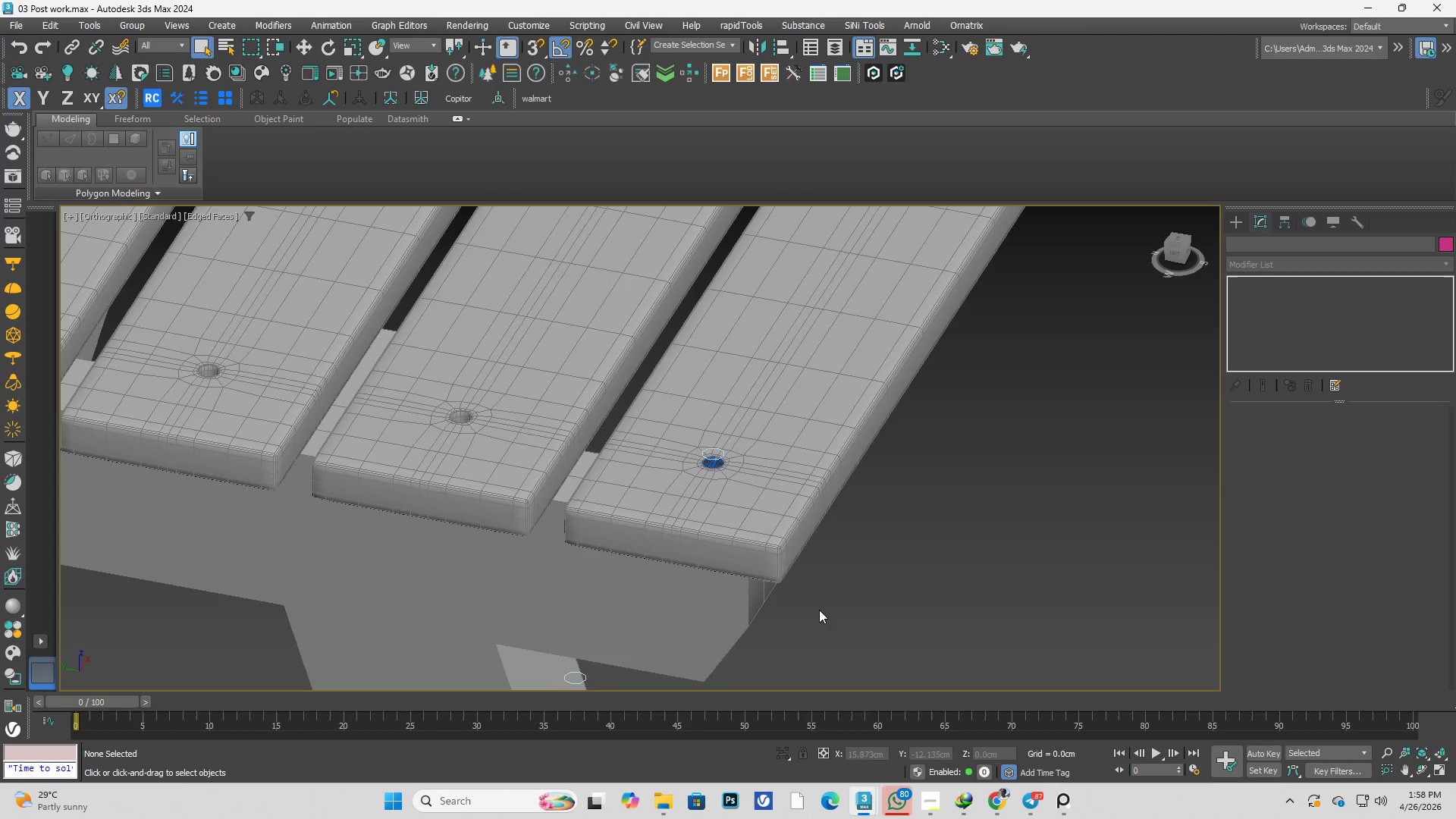 
key(F4)
 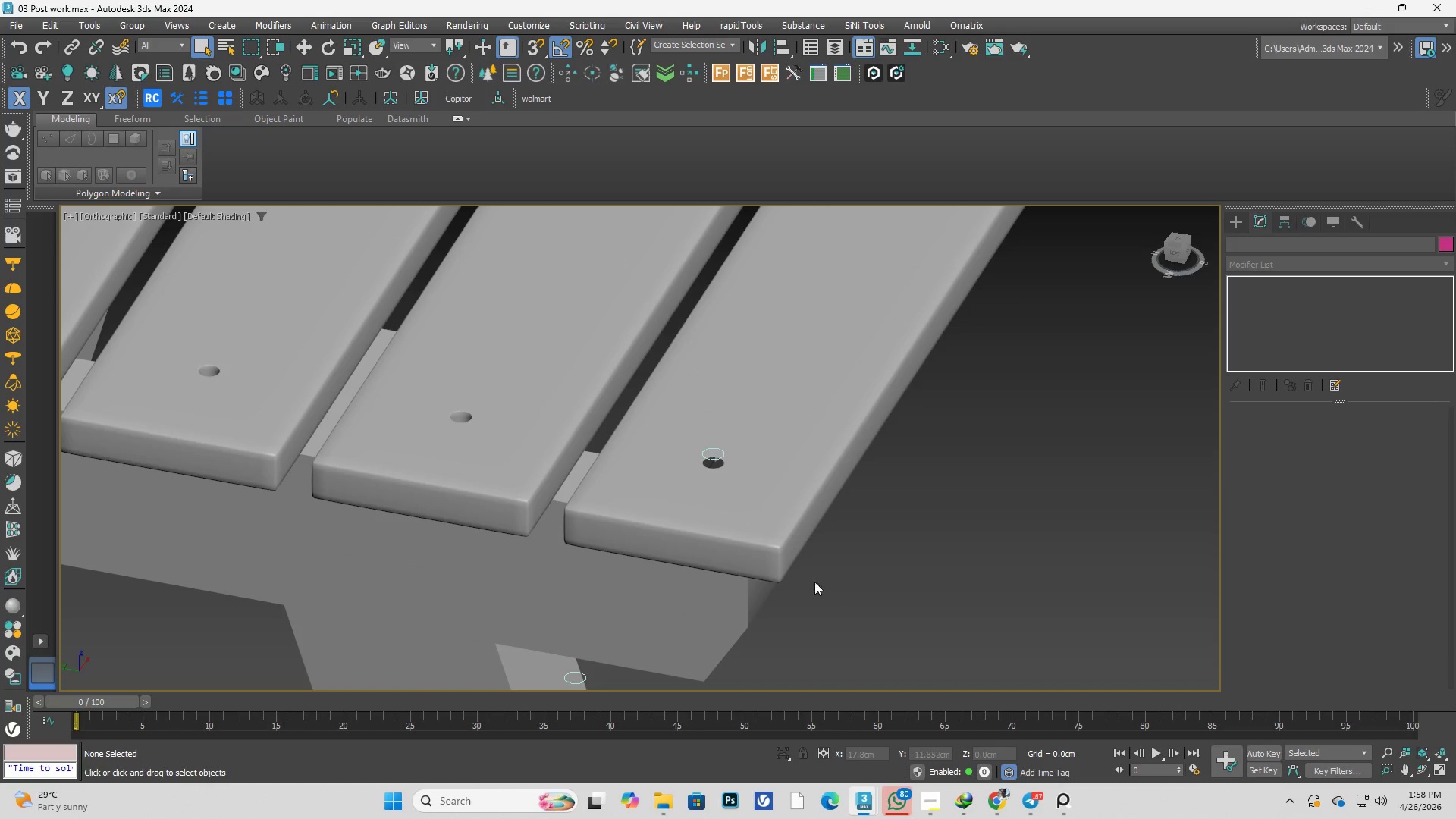 
left_click([855, 526])
 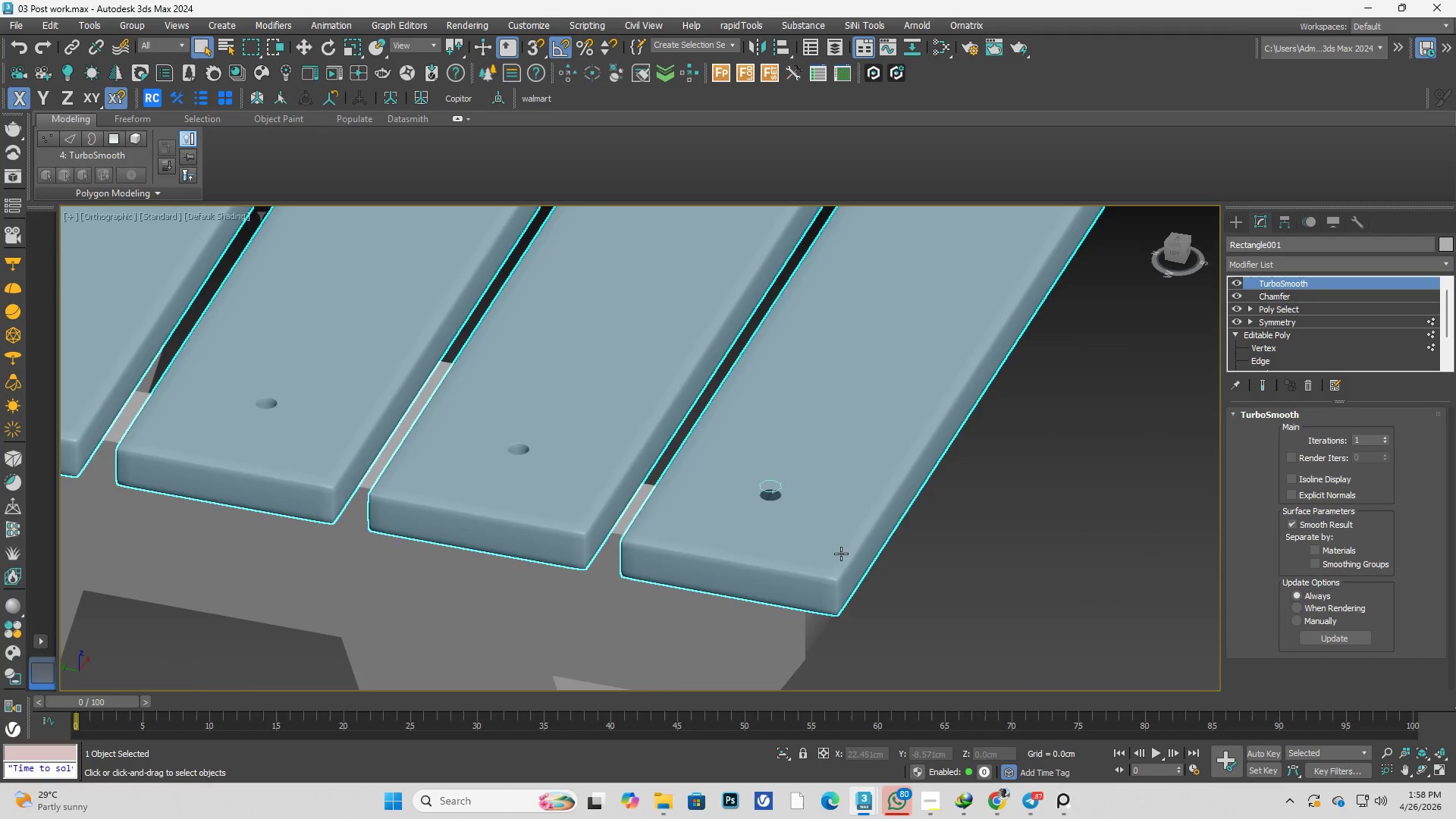 
scroll: coordinate [733, 549], scroll_direction: none, amount: 0.0
 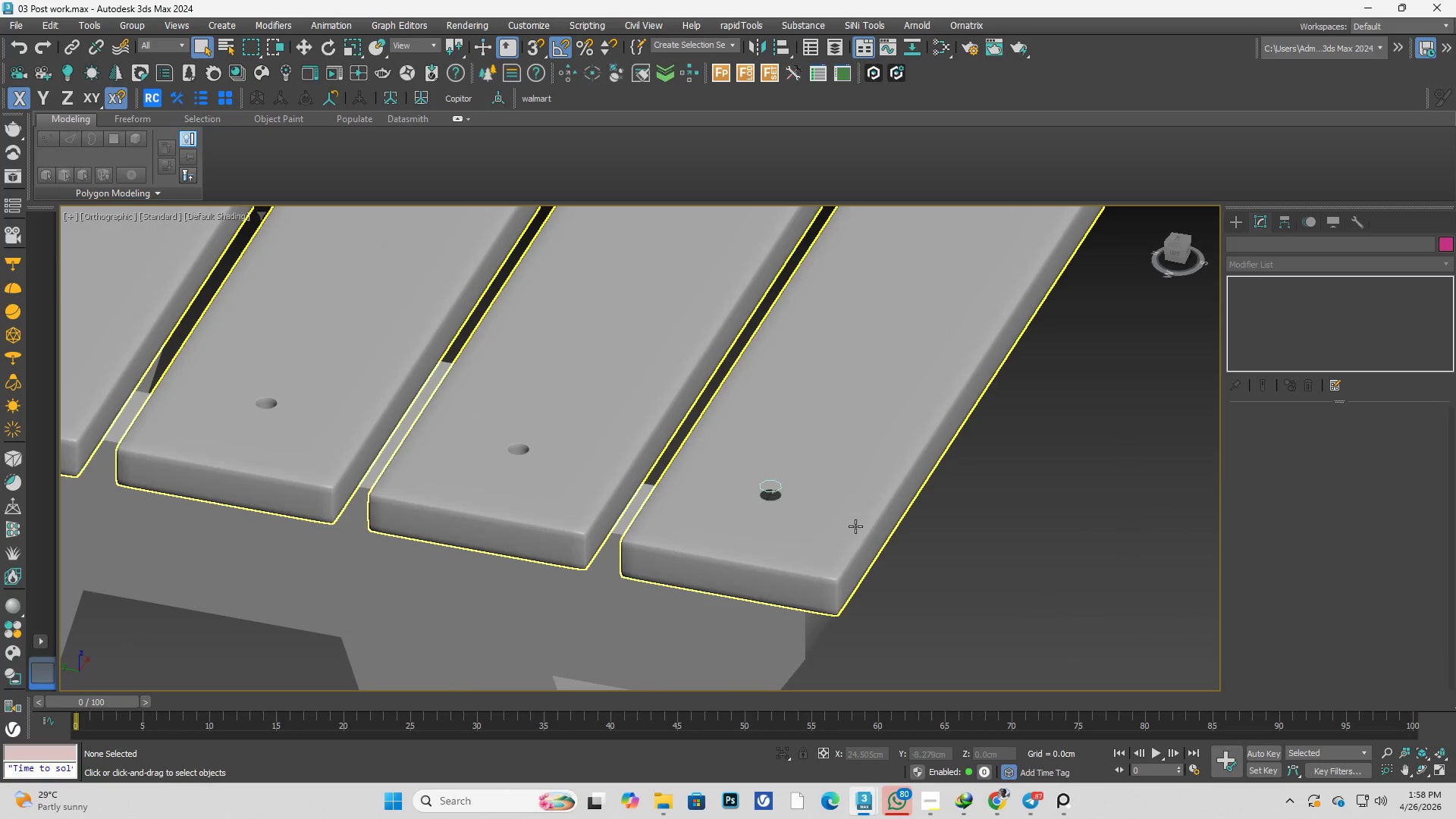 
hold_key(key=AltLeft, duration=0.38)
 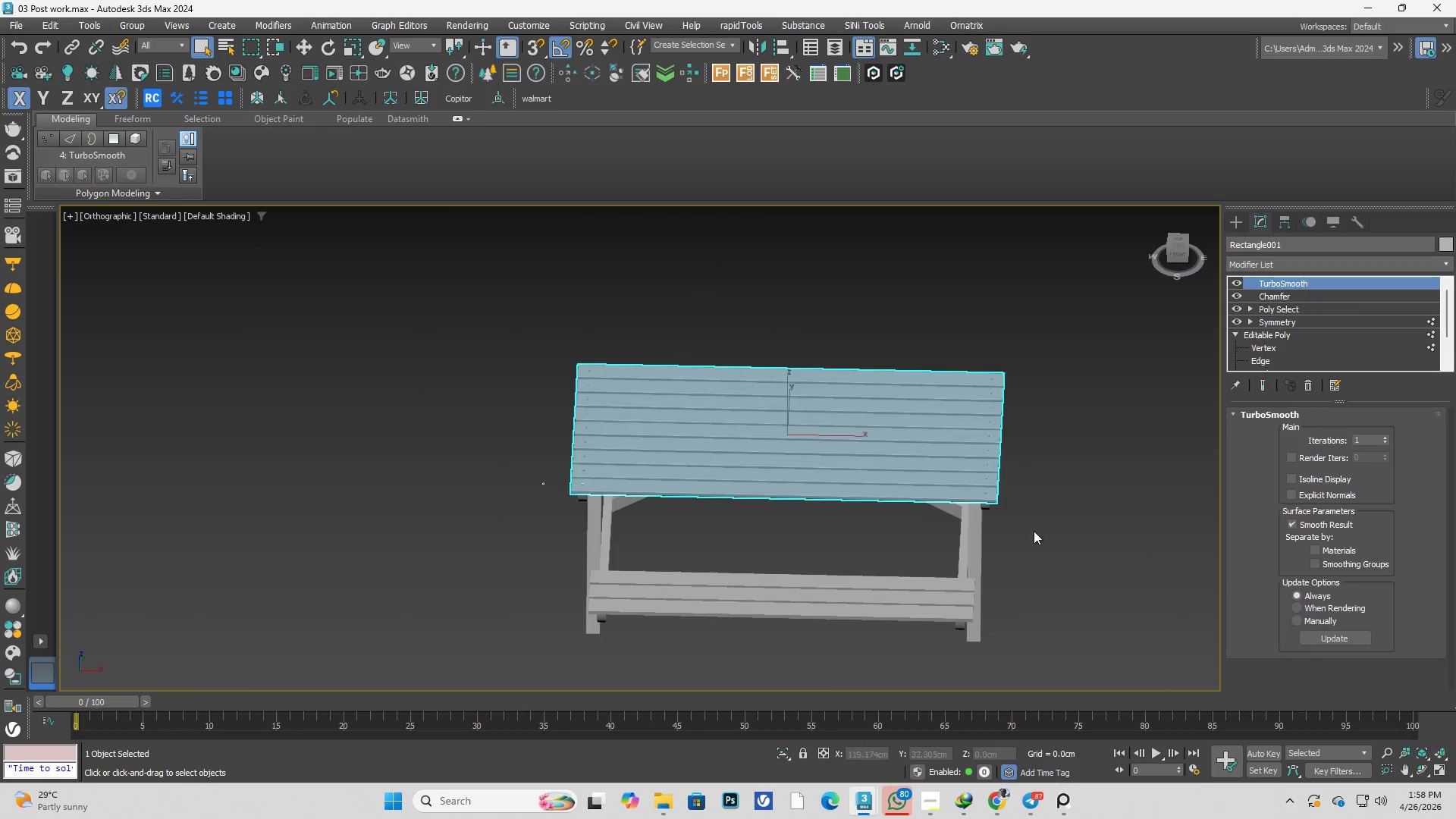 
scroll: coordinate [821, 537], scroll_direction: down, amount: 7.0
 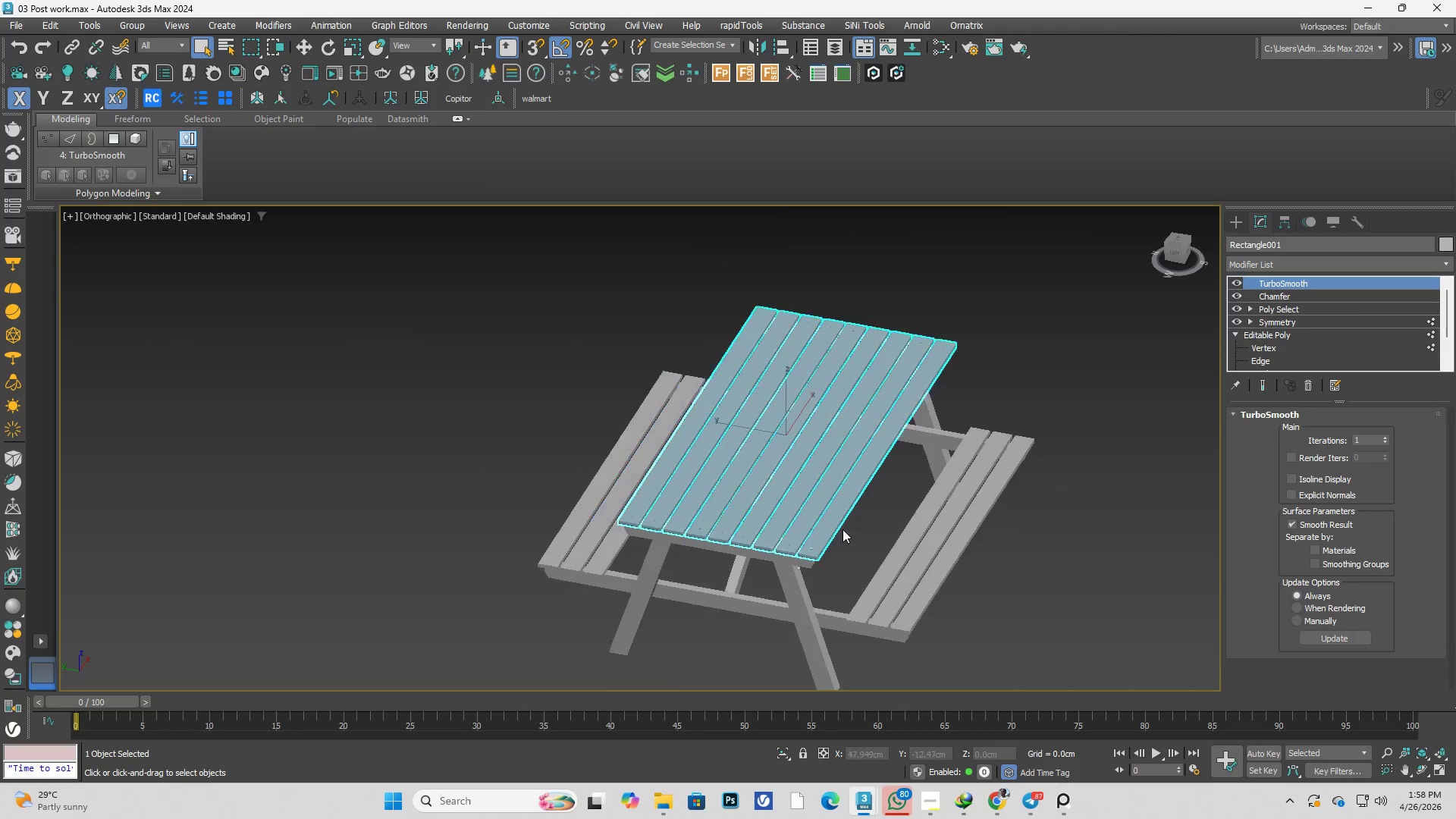 
key(Alt+AltLeft)
 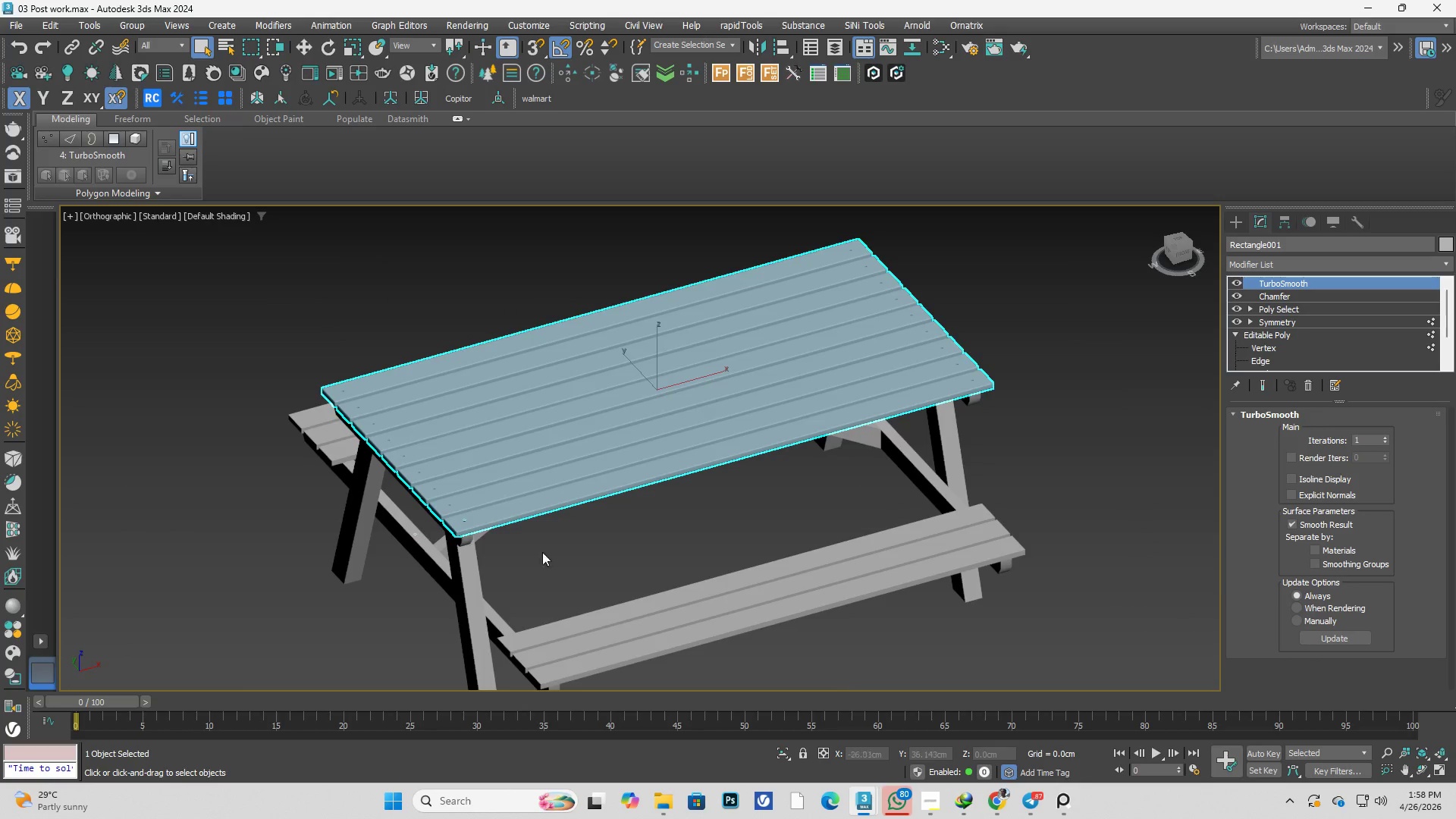 
scroll: coordinate [909, 459], scroll_direction: none, amount: 0.0
 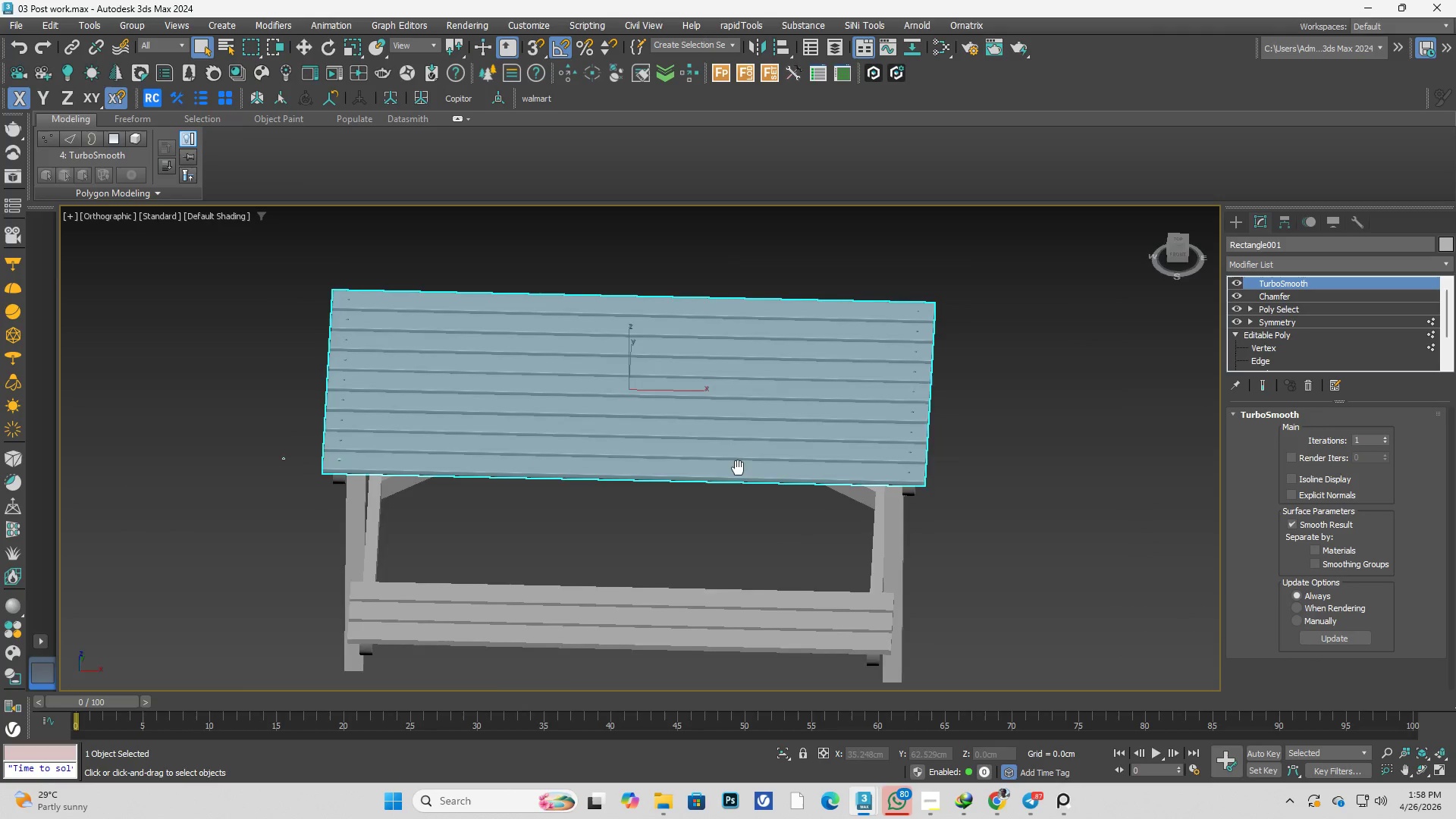 
scroll: coordinate [512, 551], scroll_direction: up, amount: 10.0
 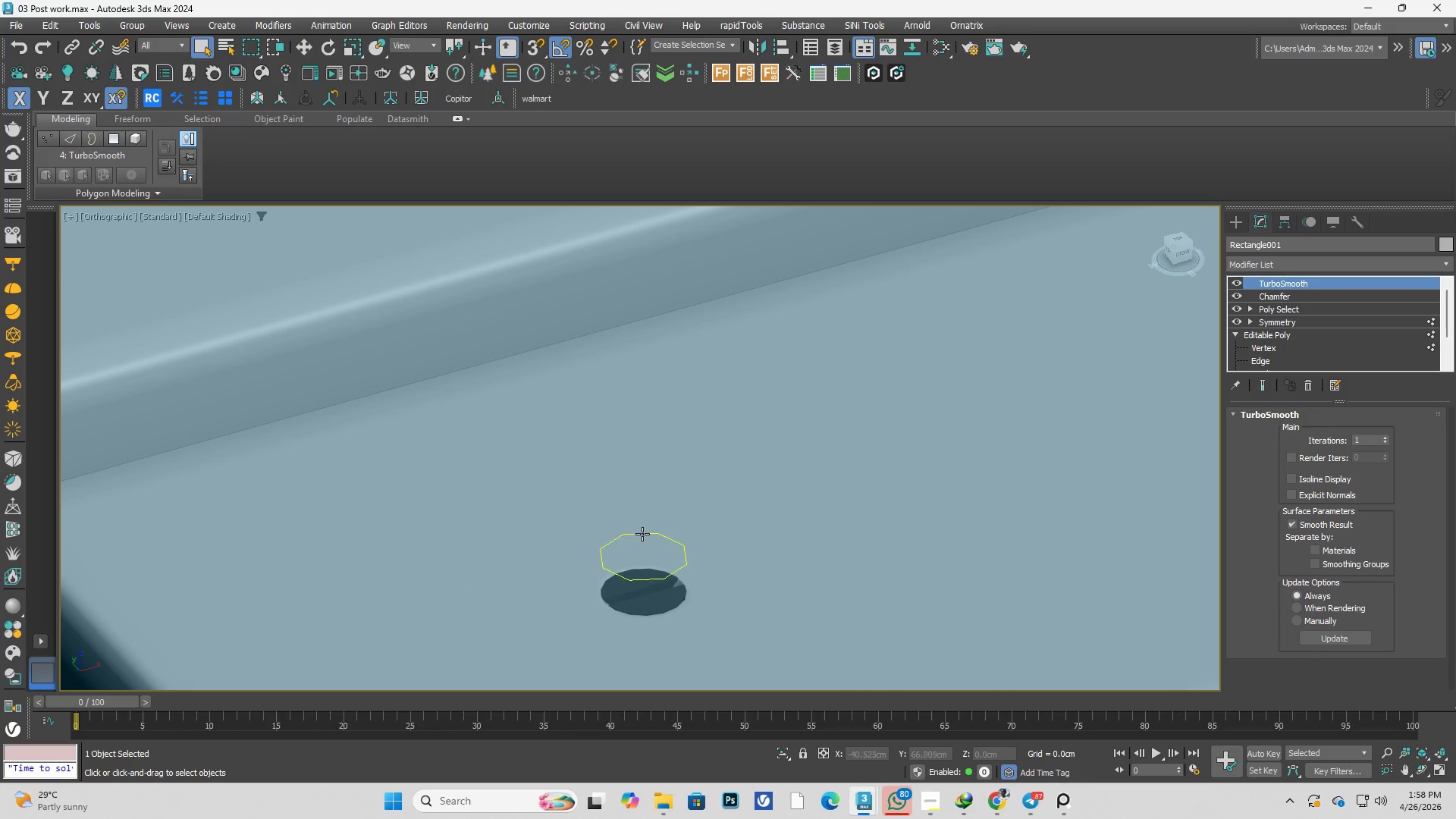 
left_click([642, 534])
 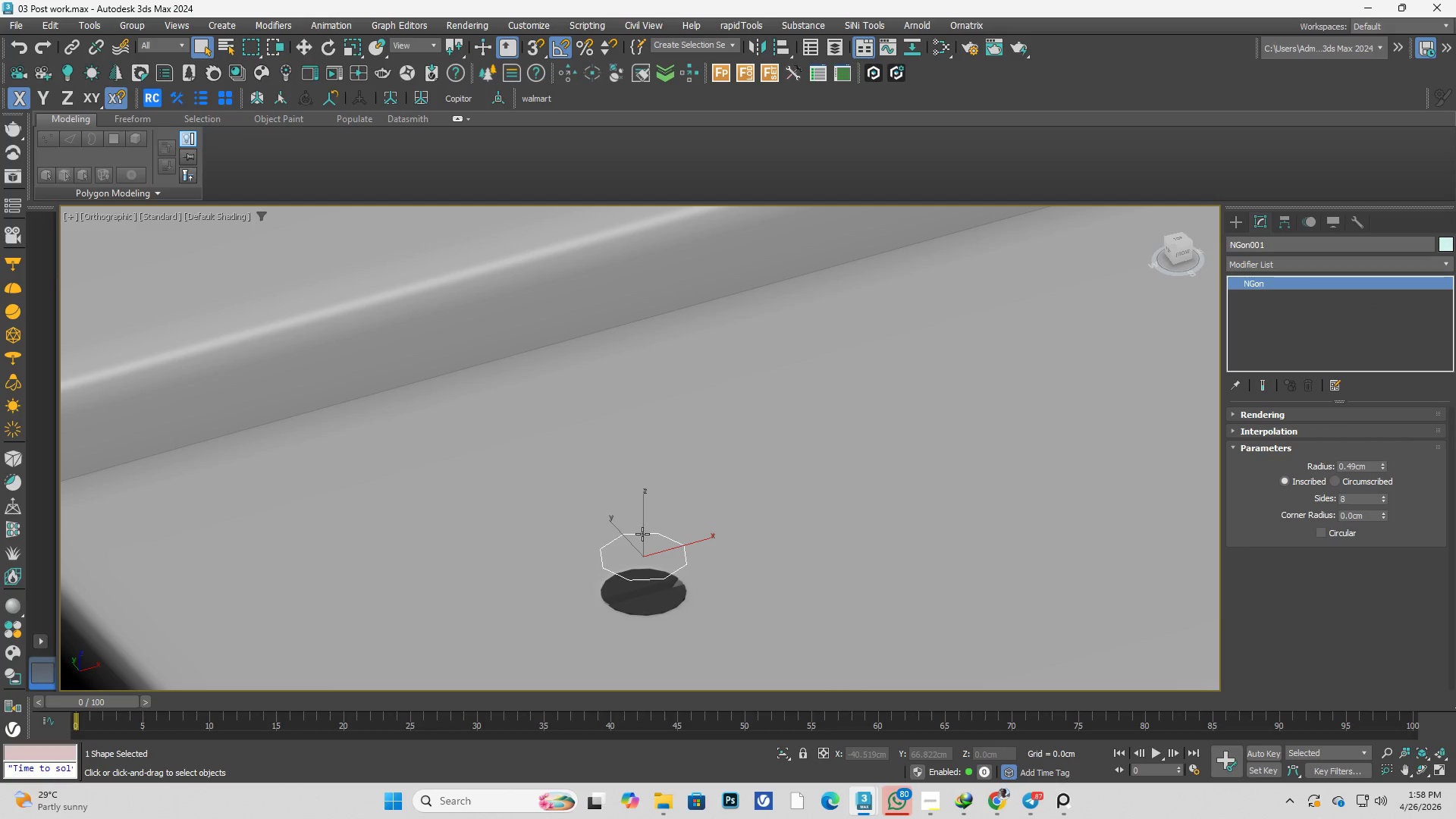 
left_click([659, 541])
 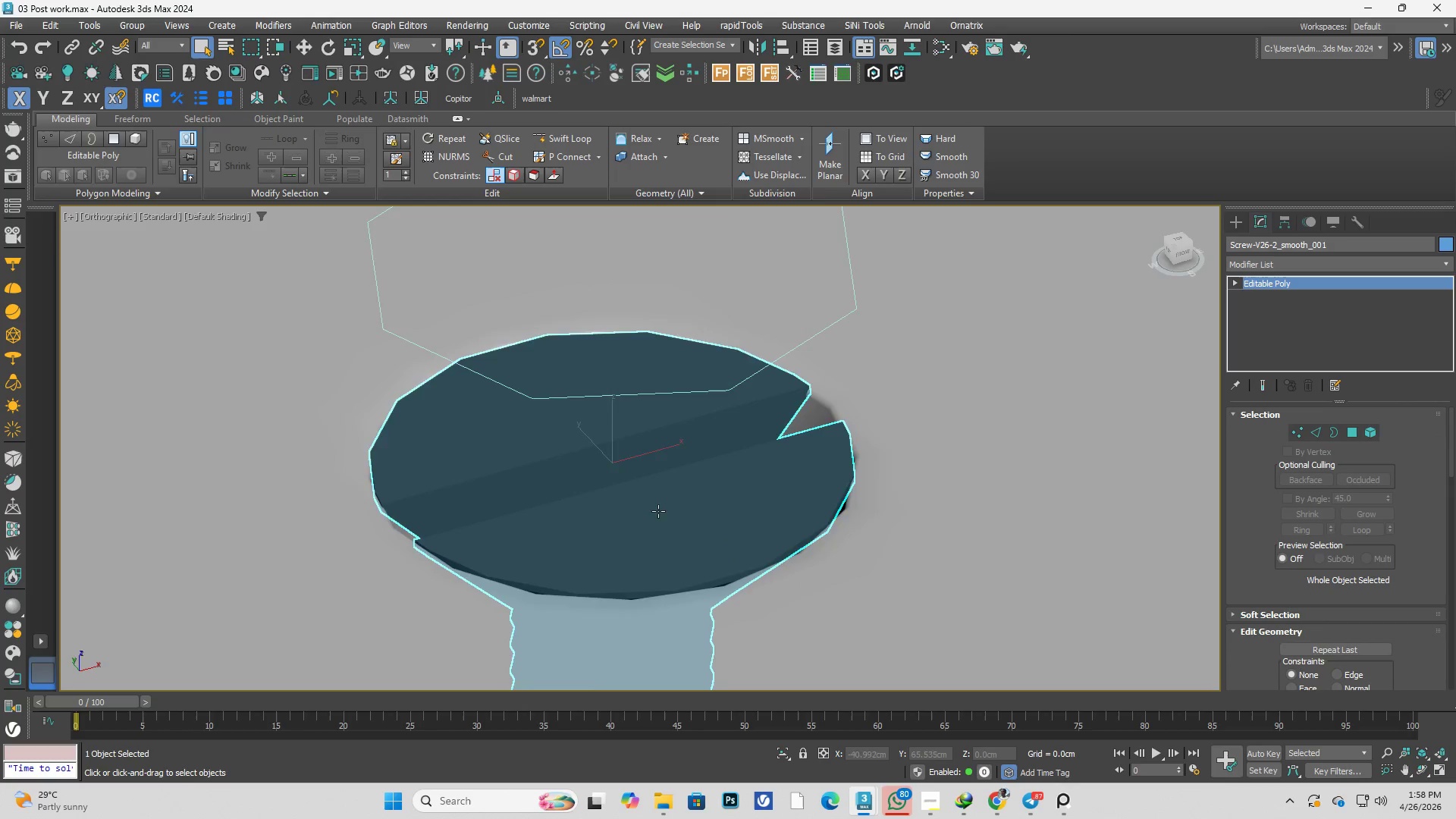 
scroll: coordinate [659, 541], scroll_direction: up, amount: 5.0
 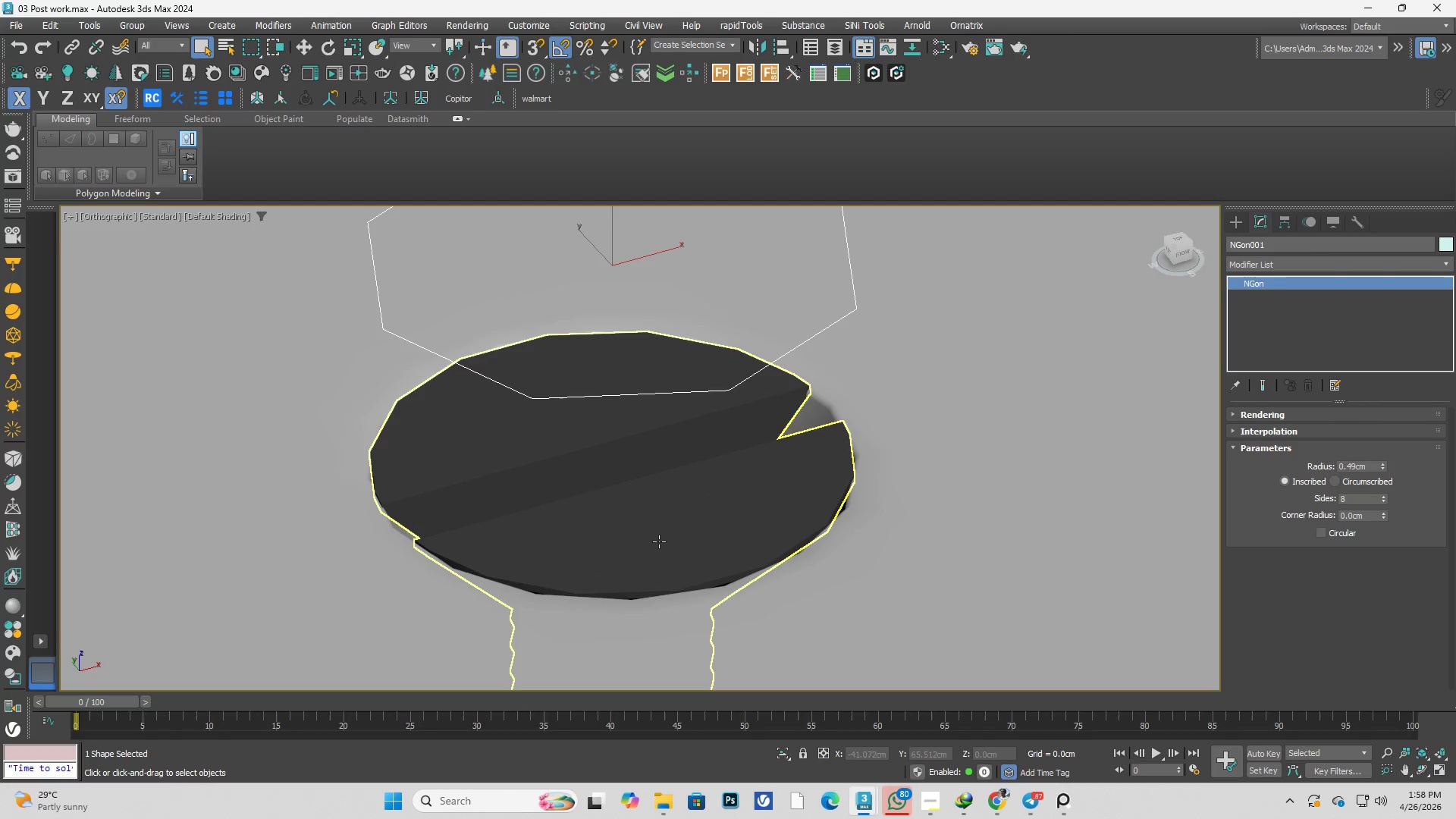 
hold_key(key=AltLeft, duration=1.94)
 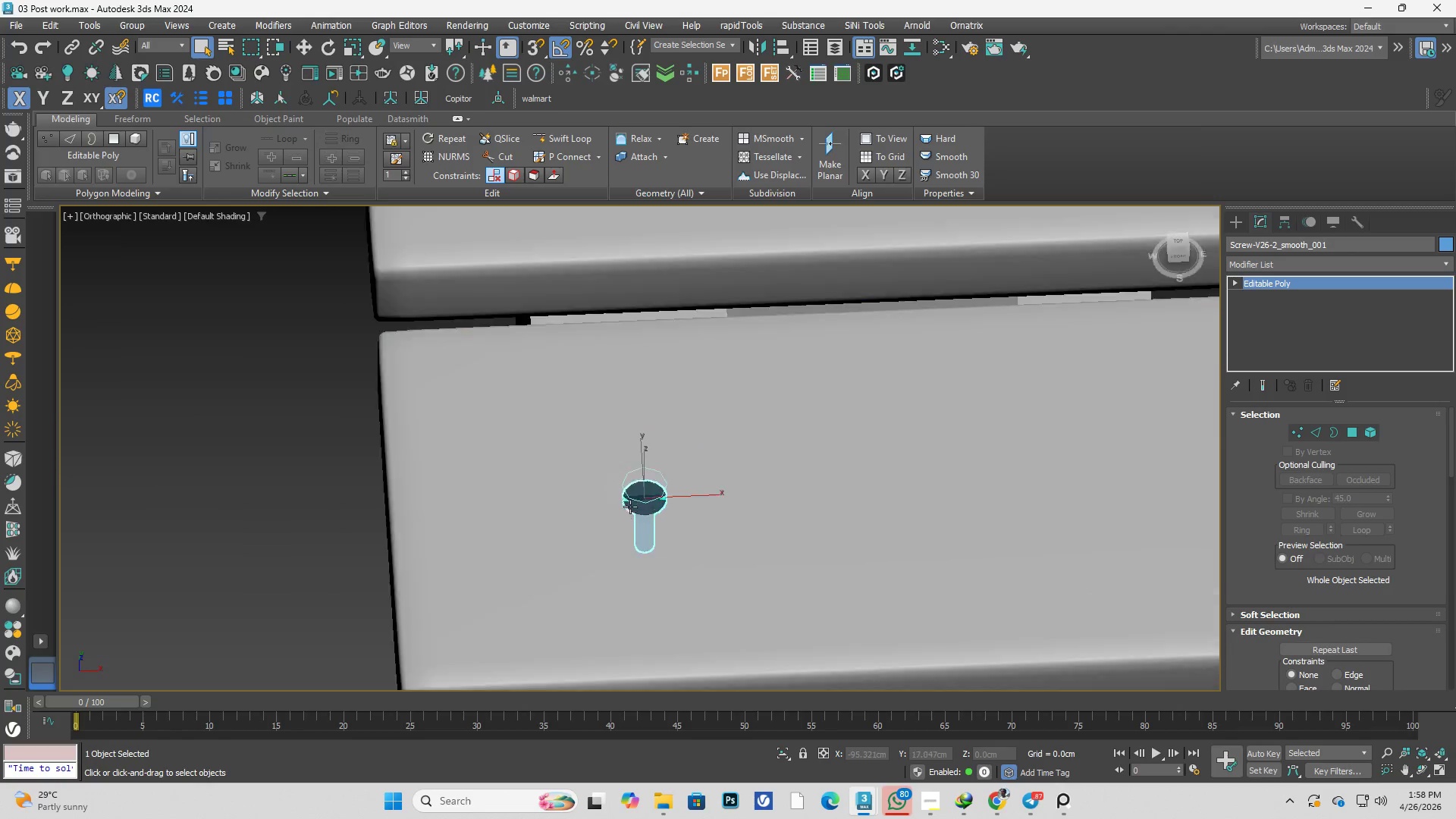 
scroll: coordinate [645, 497], scroll_direction: down, amount: 8.0
 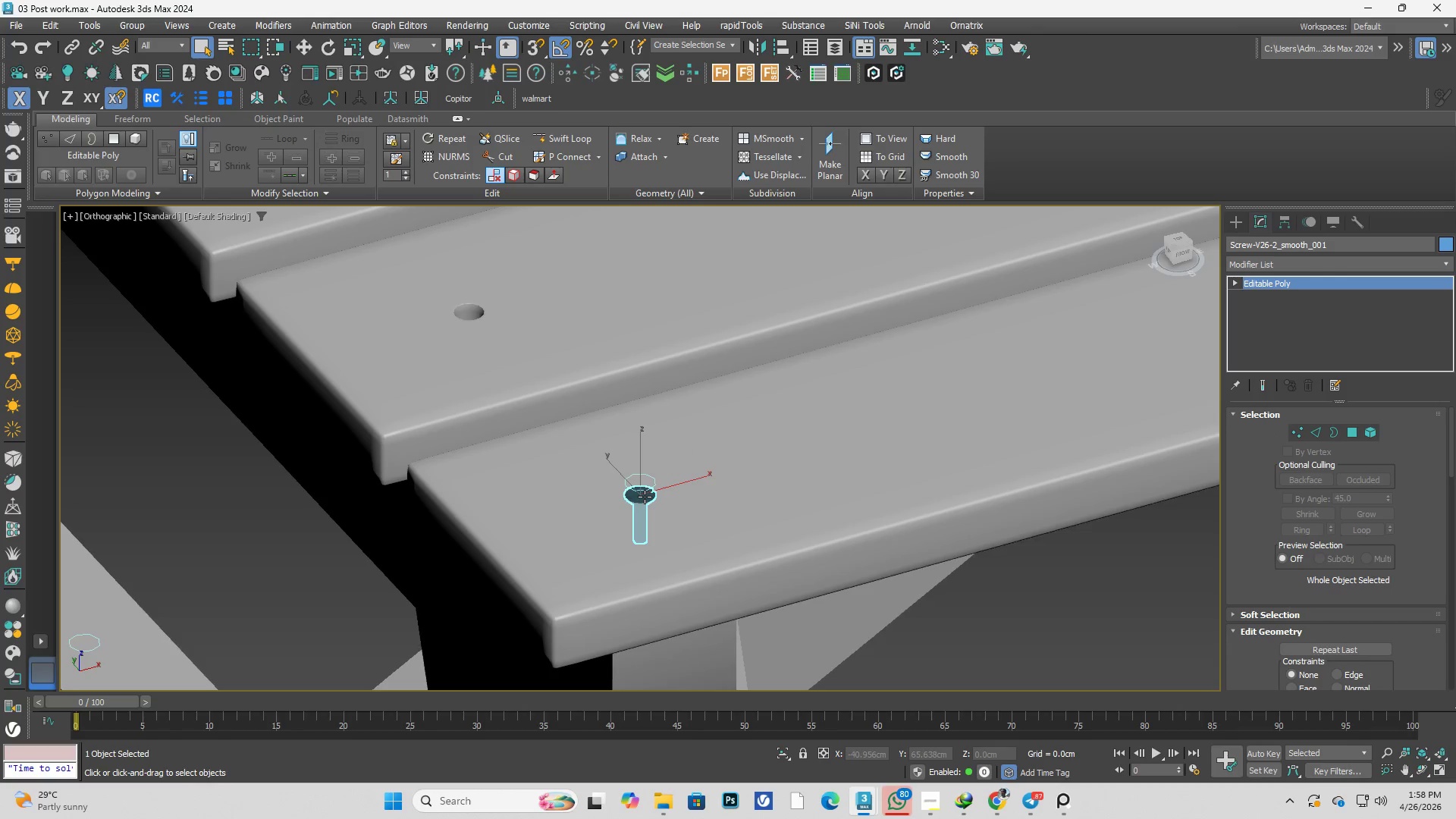 
scroll: coordinate [649, 500], scroll_direction: up, amount: 7.0
 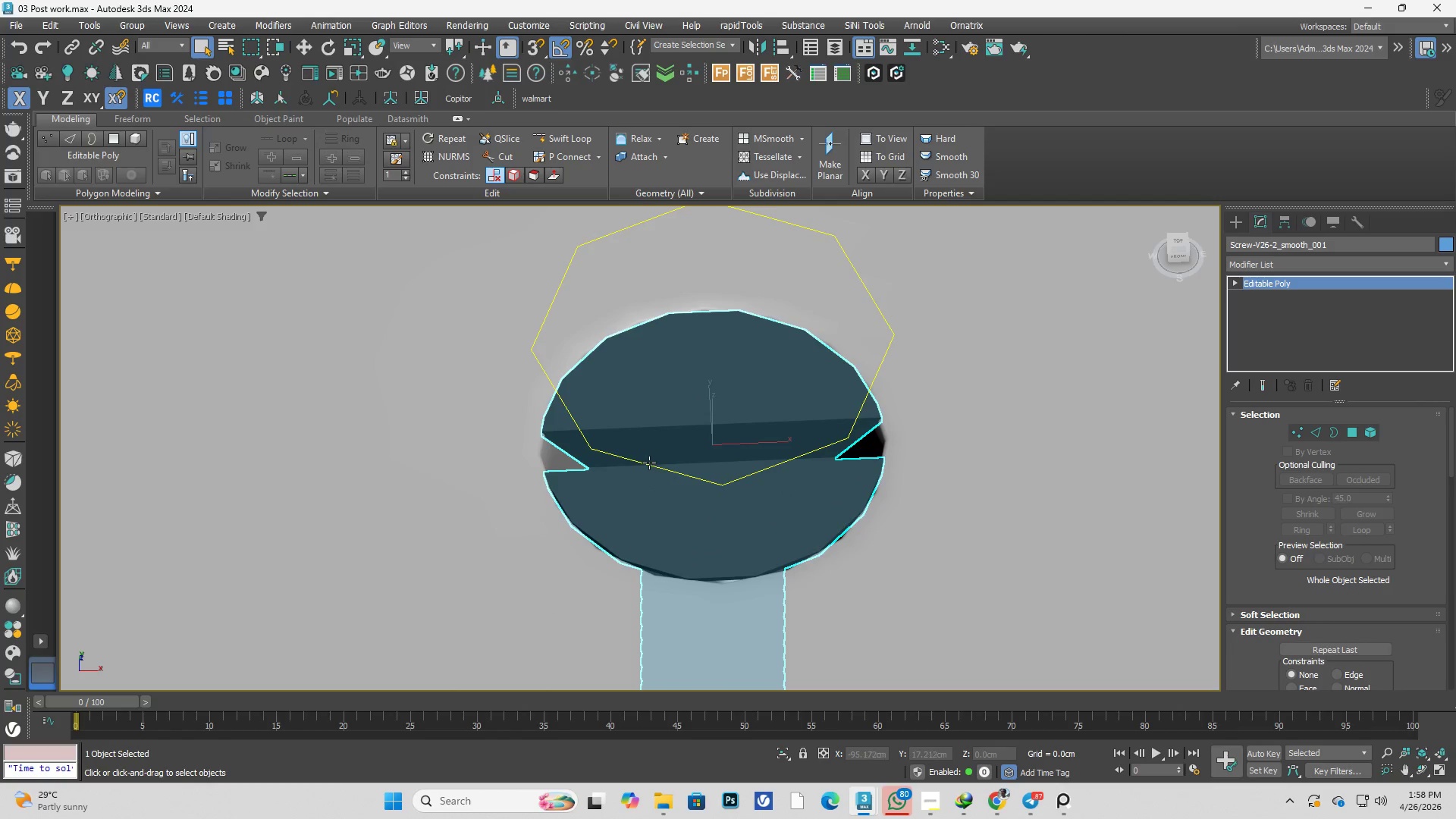 
left_click([648, 463])
 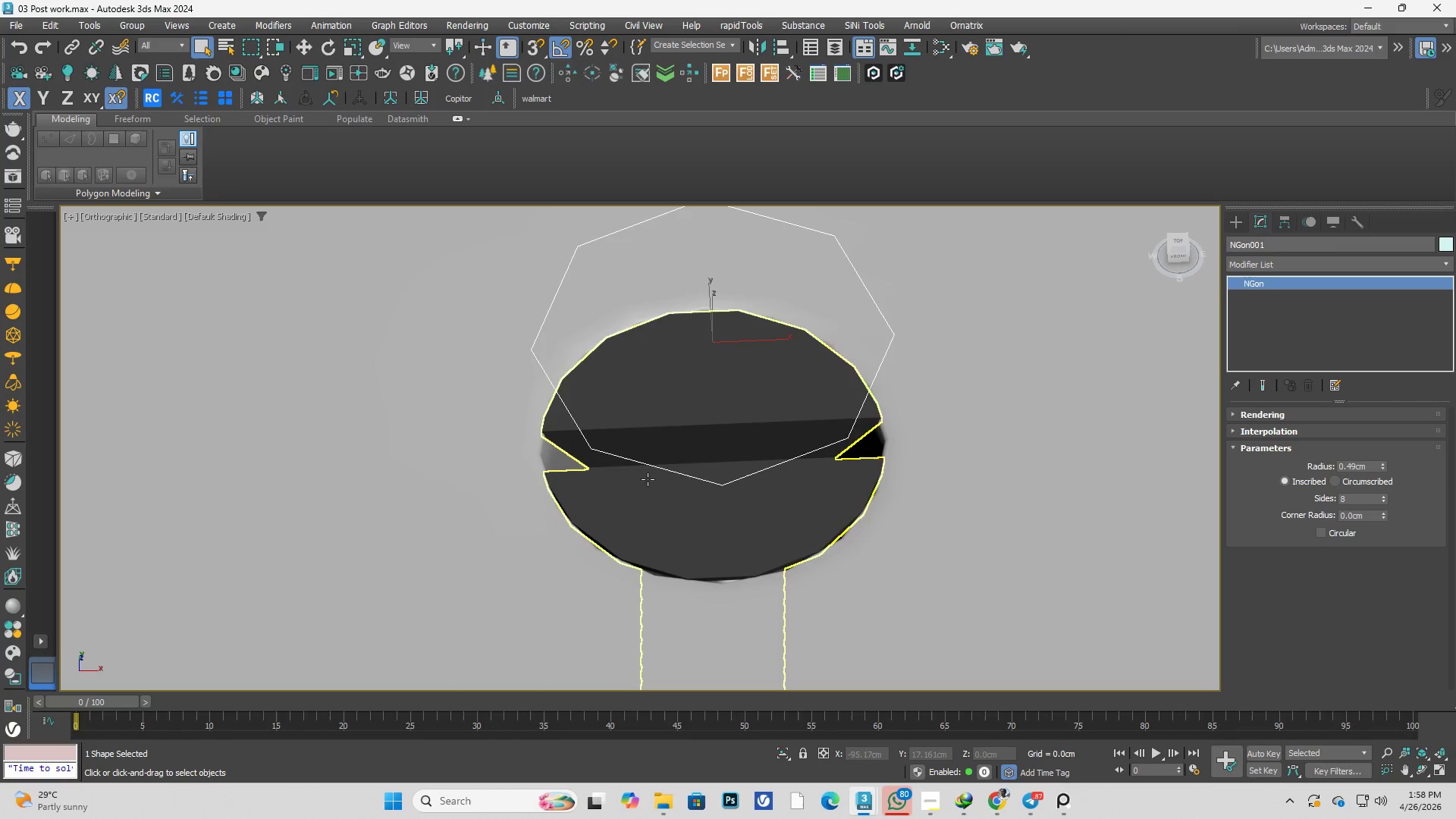 
scroll: coordinate [623, 479], scroll_direction: down, amount: 3.0
 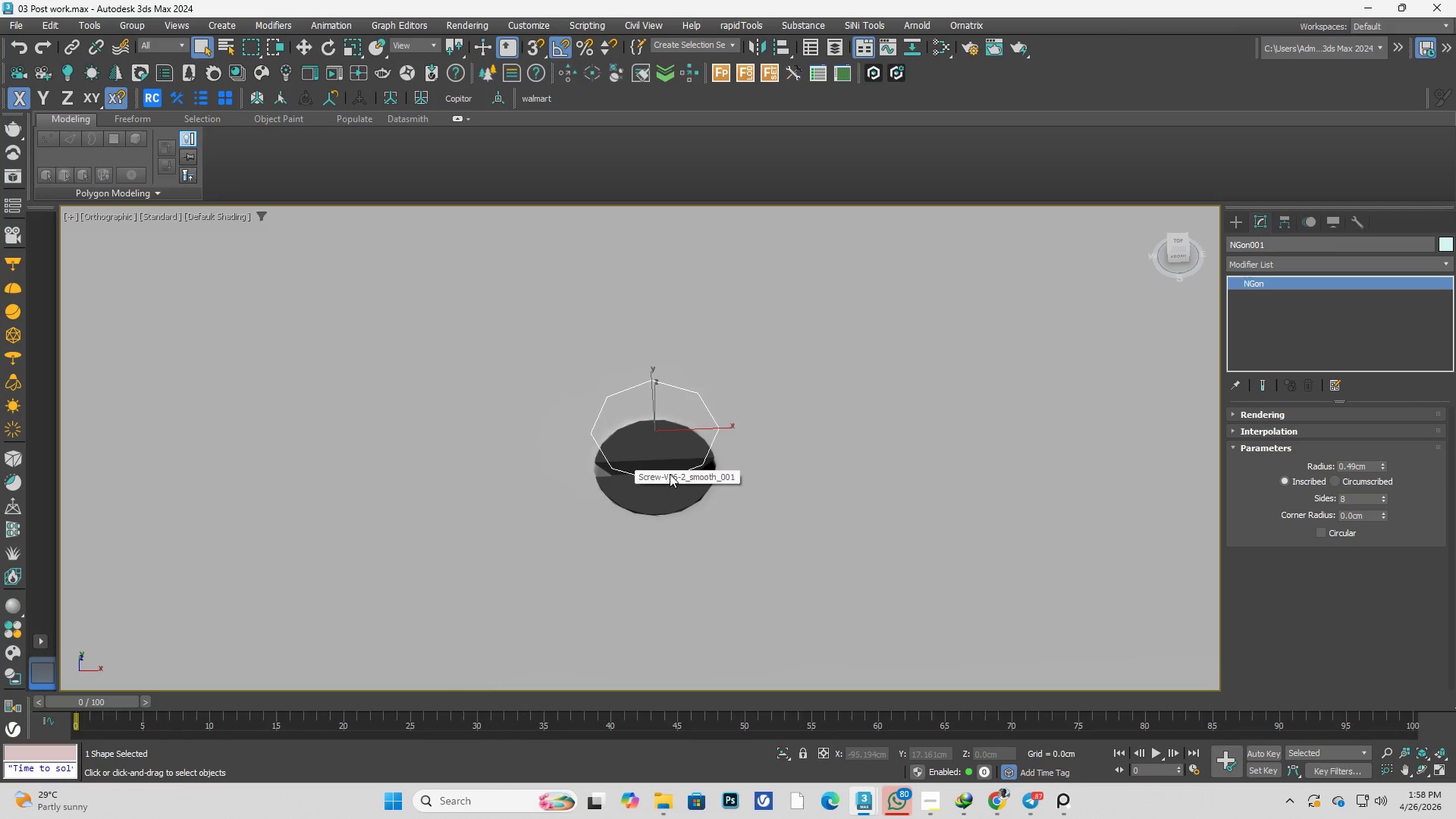 
key(Delete)
 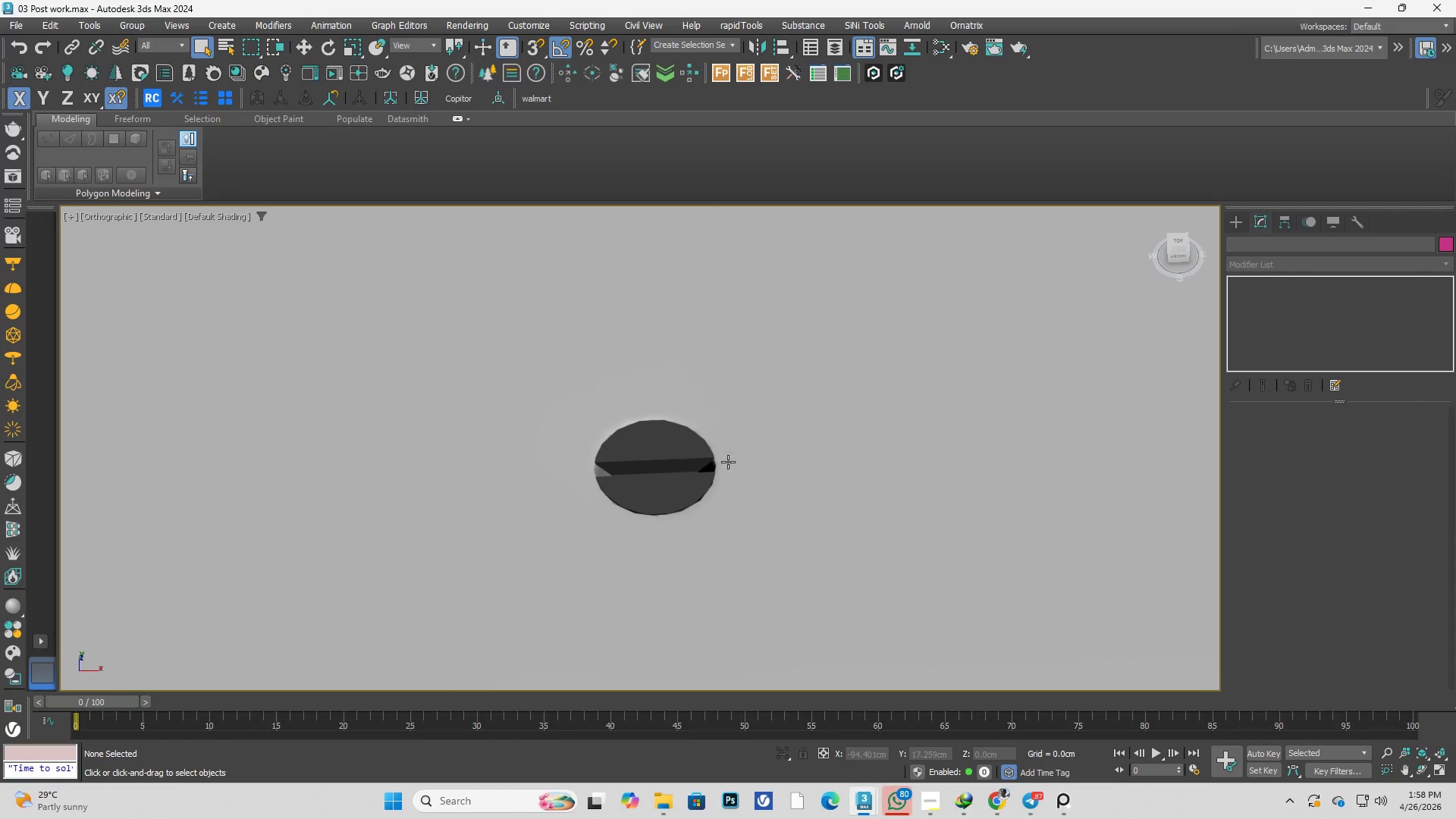 
left_click([840, 463])
 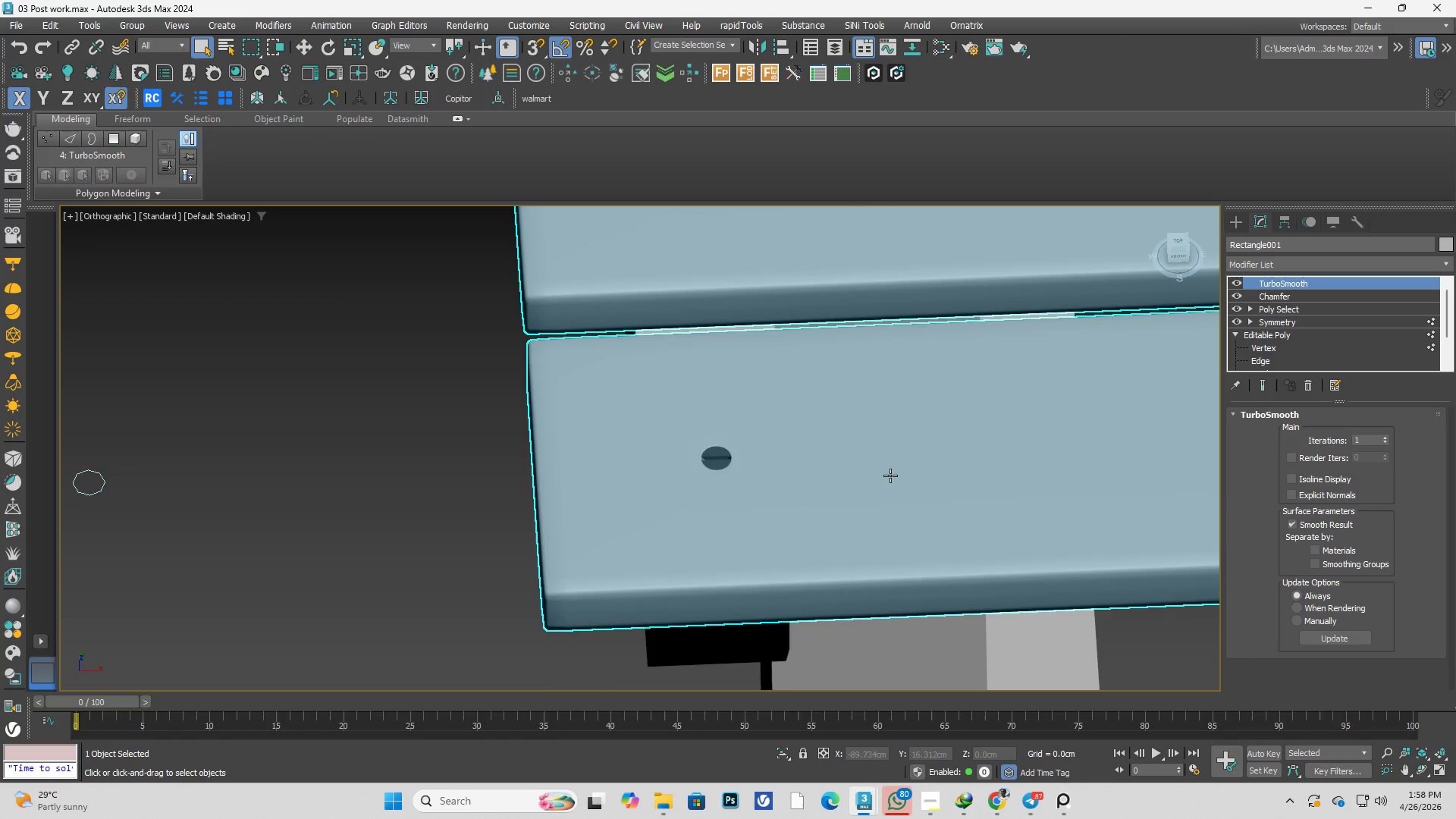 
scroll: coordinate [743, 457], scroll_direction: down, amount: 4.0
 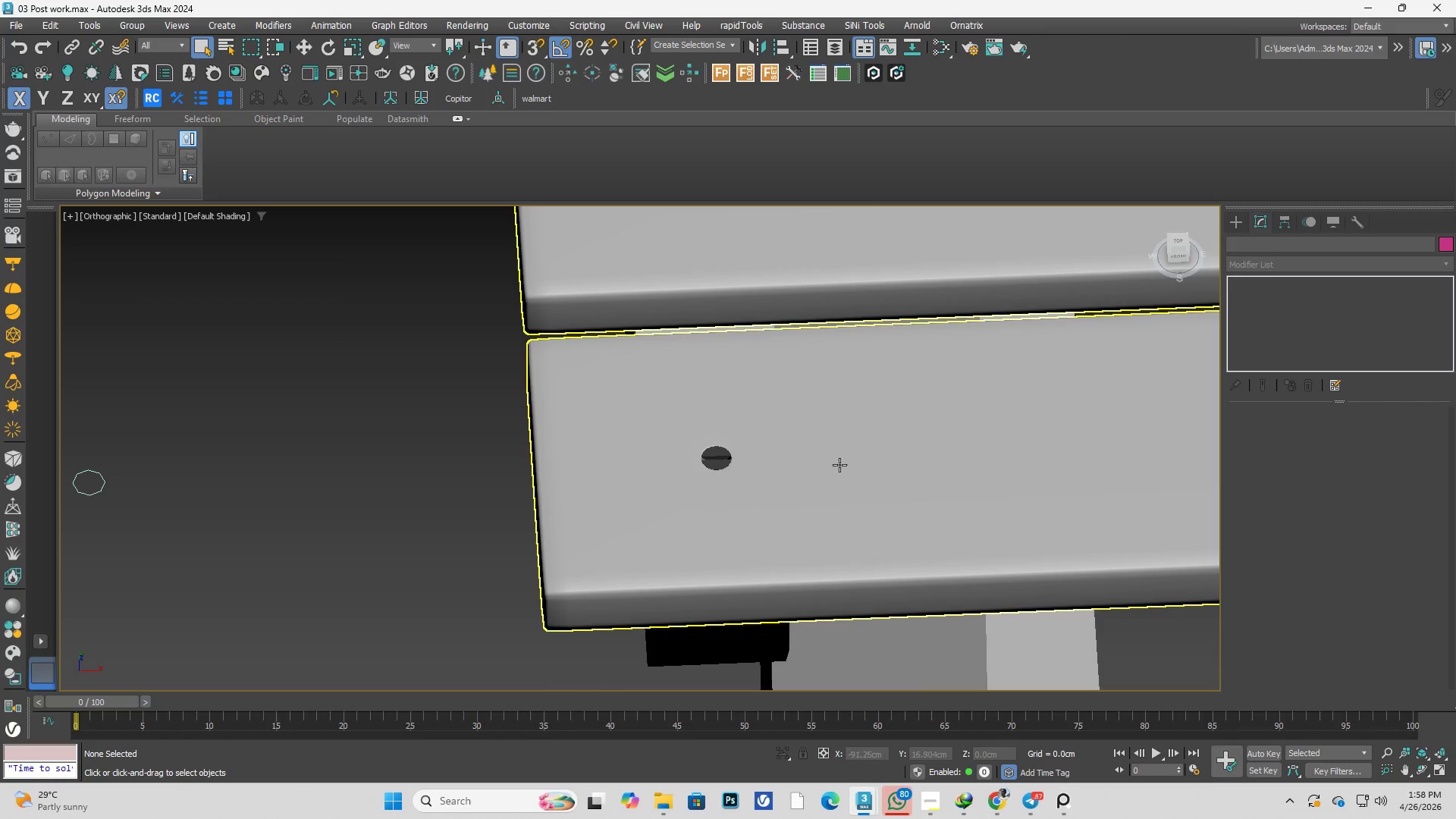 
hold_key(key=AltLeft, duration=0.39)
 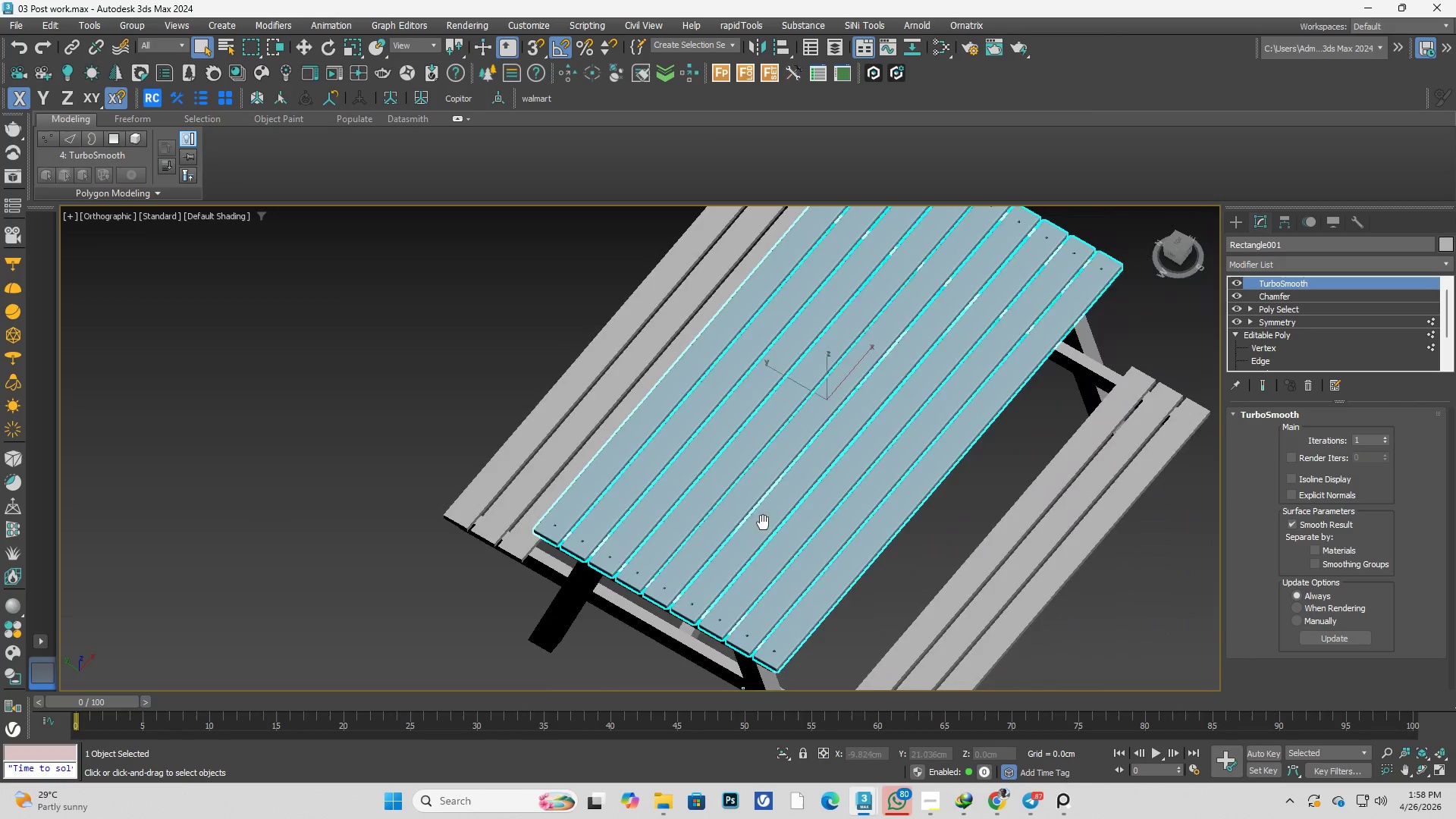 
scroll: coordinate [780, 464], scroll_direction: down, amount: 7.0
 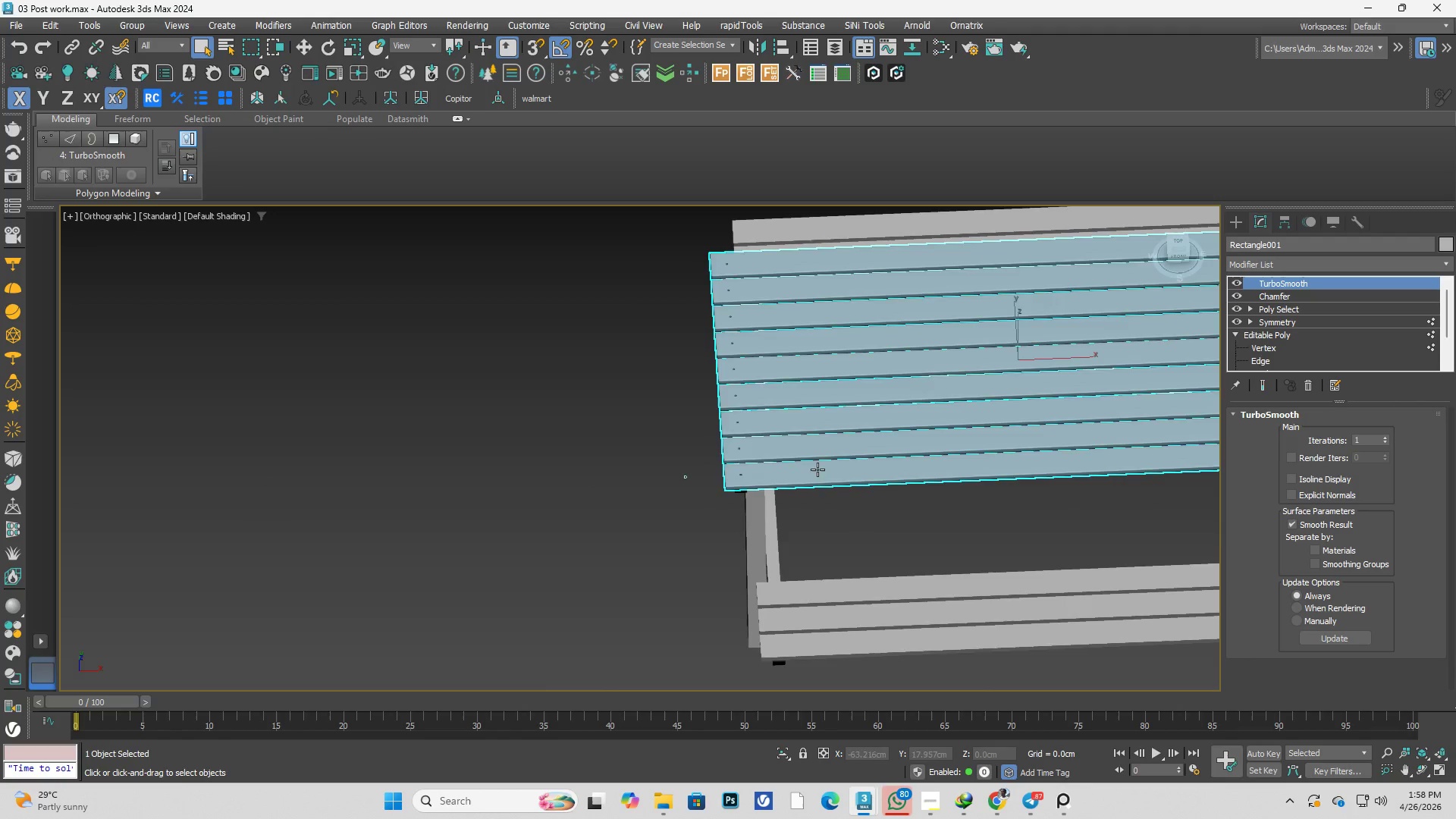 
hold_key(key=AltLeft, duration=0.44)
 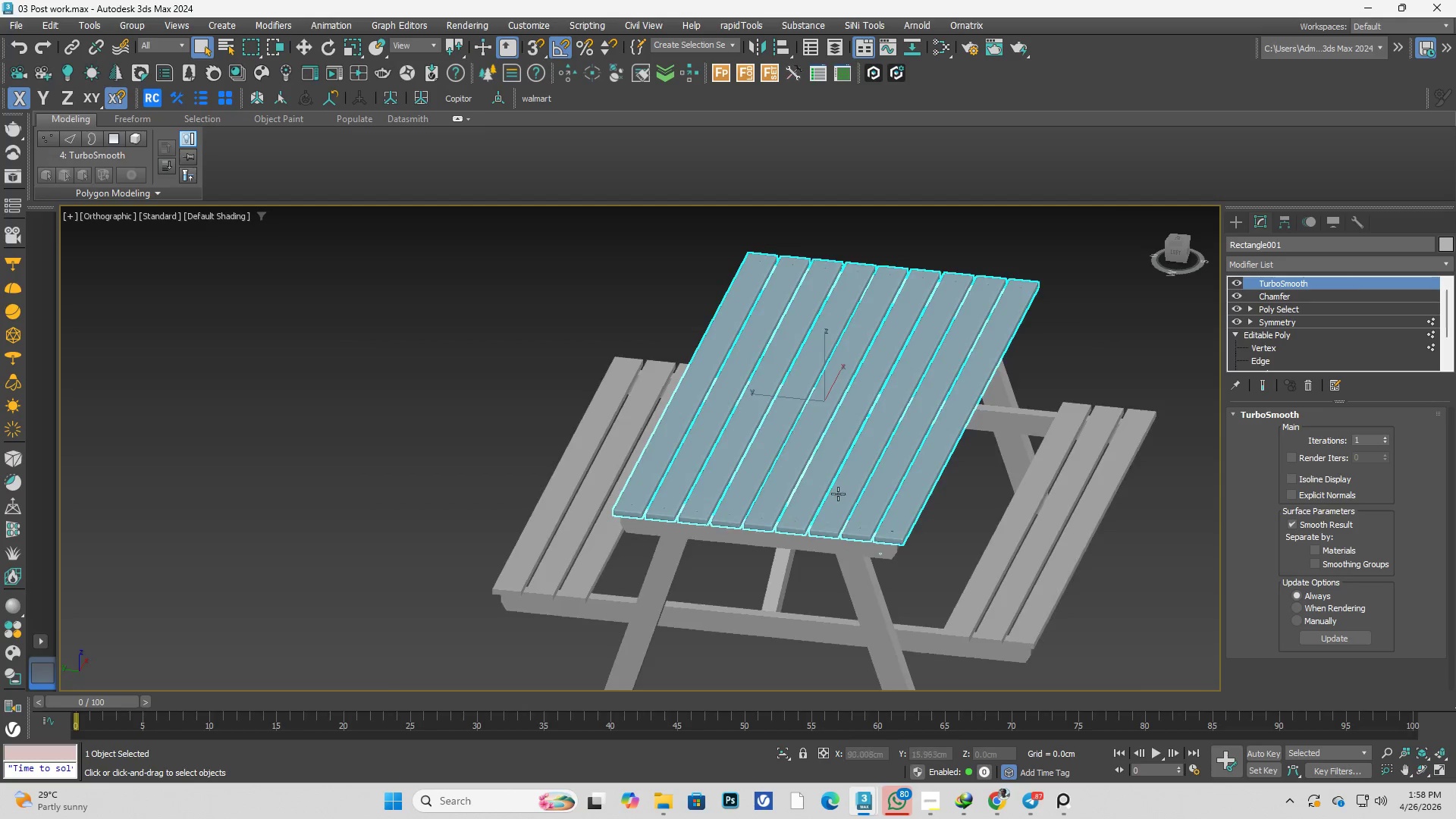 
hold_key(key=AltLeft, duration=0.31)
 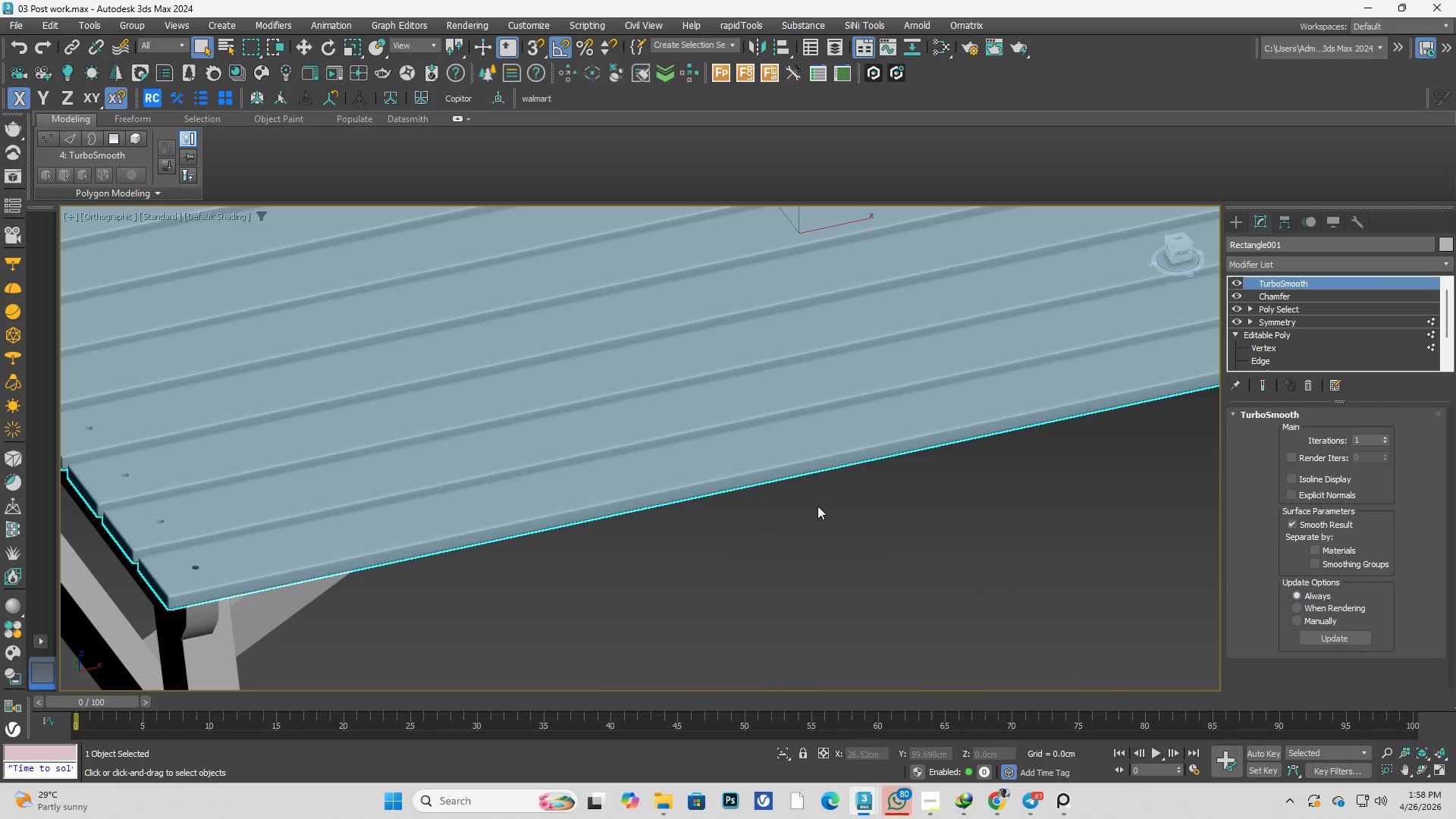 
scroll: coordinate [841, 490], scroll_direction: up, amount: 3.0
 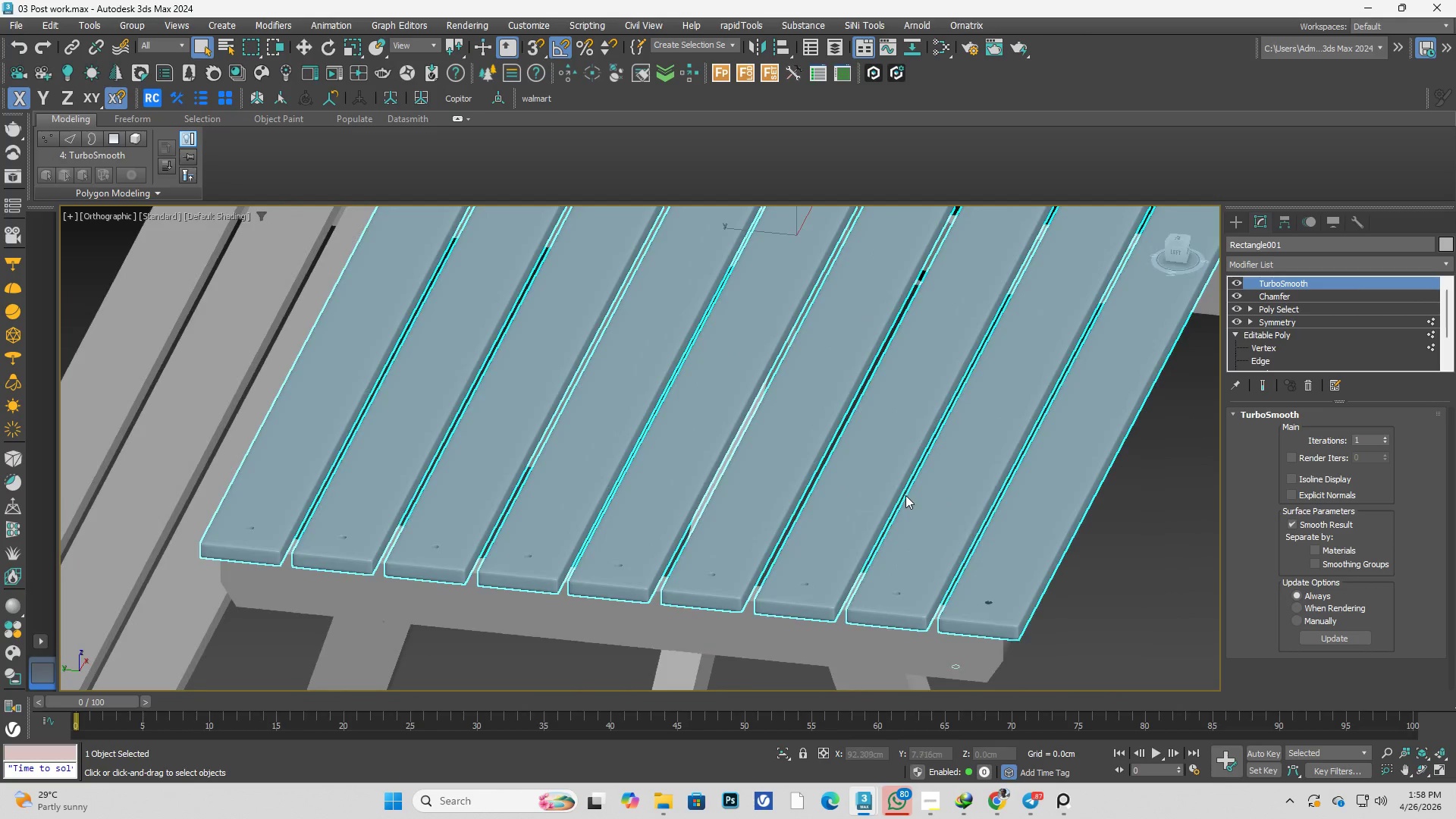 
key(T)
 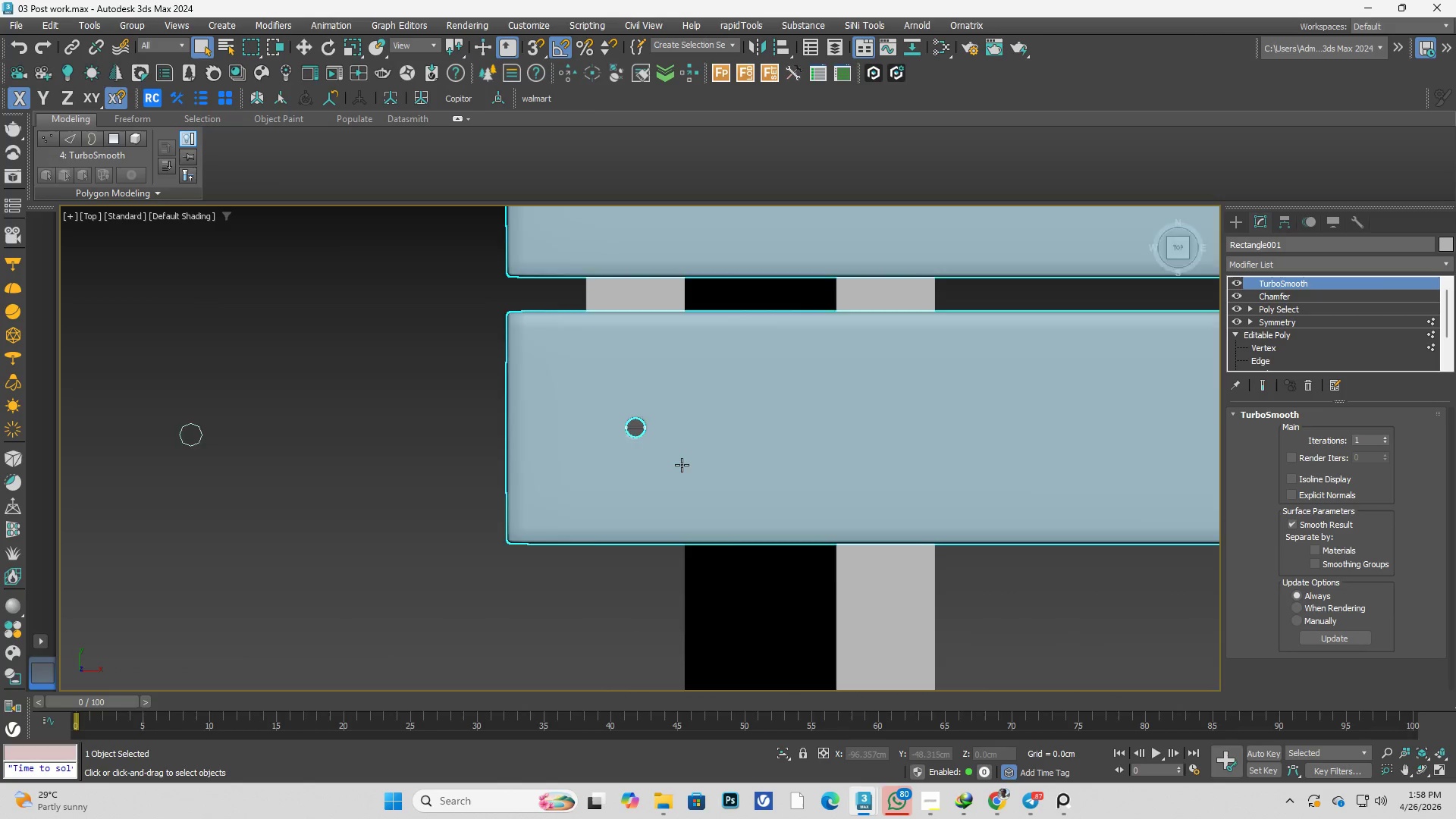 
scroll: coordinate [682, 465], scroll_direction: down, amount: 4.0
 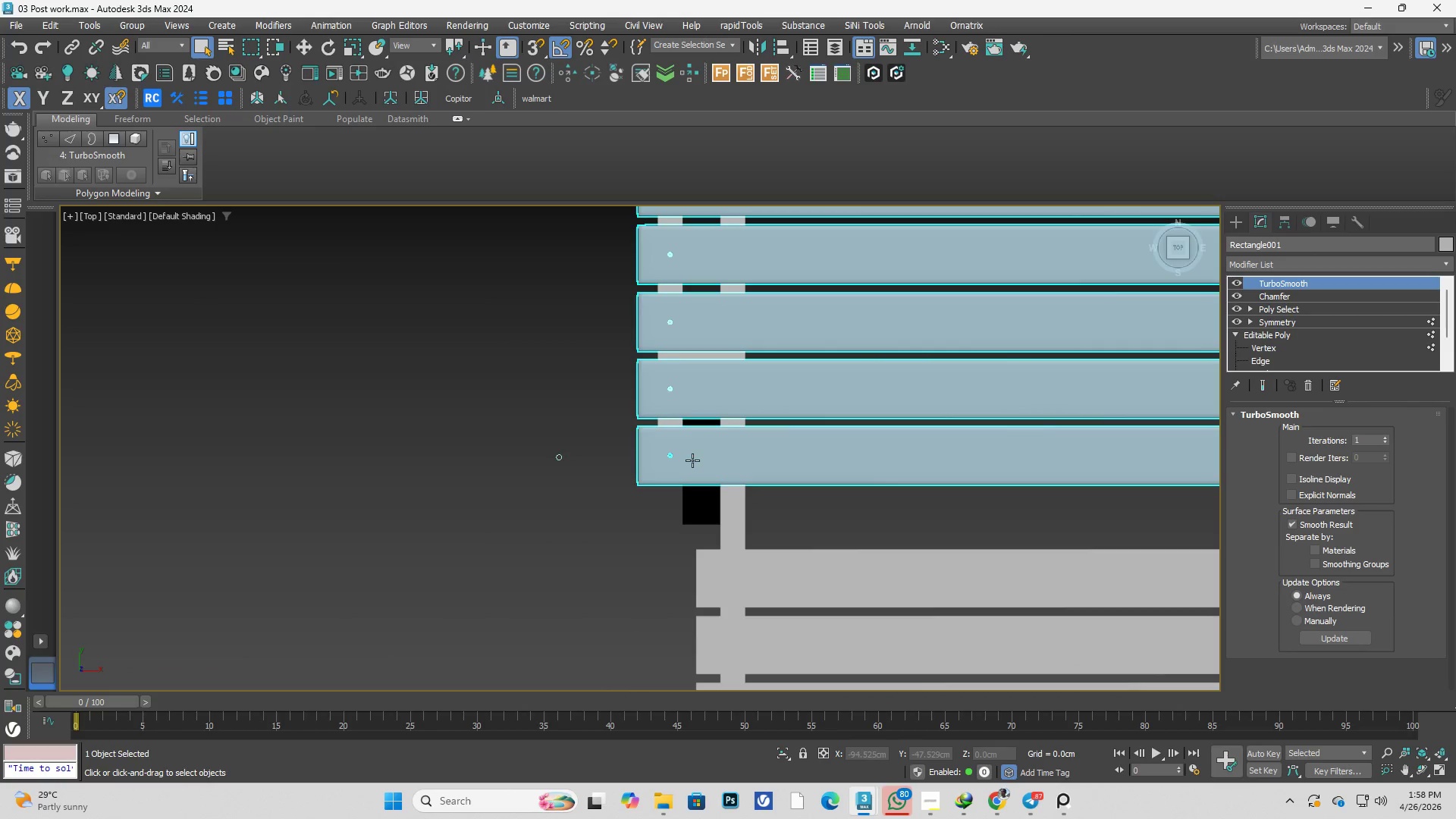 
scroll: coordinate [670, 446], scroll_direction: up, amount: 4.0
 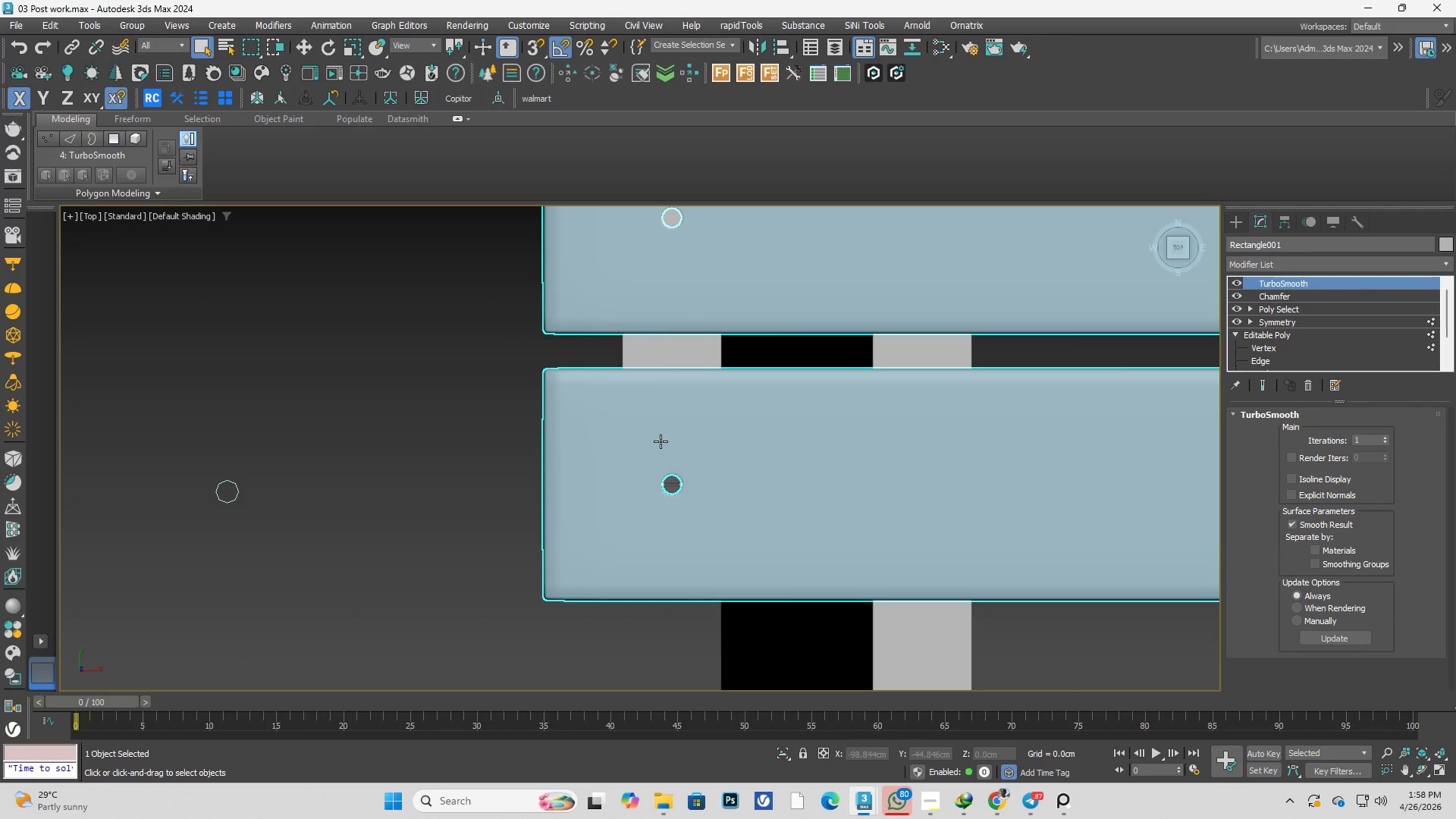 
key(F3)
 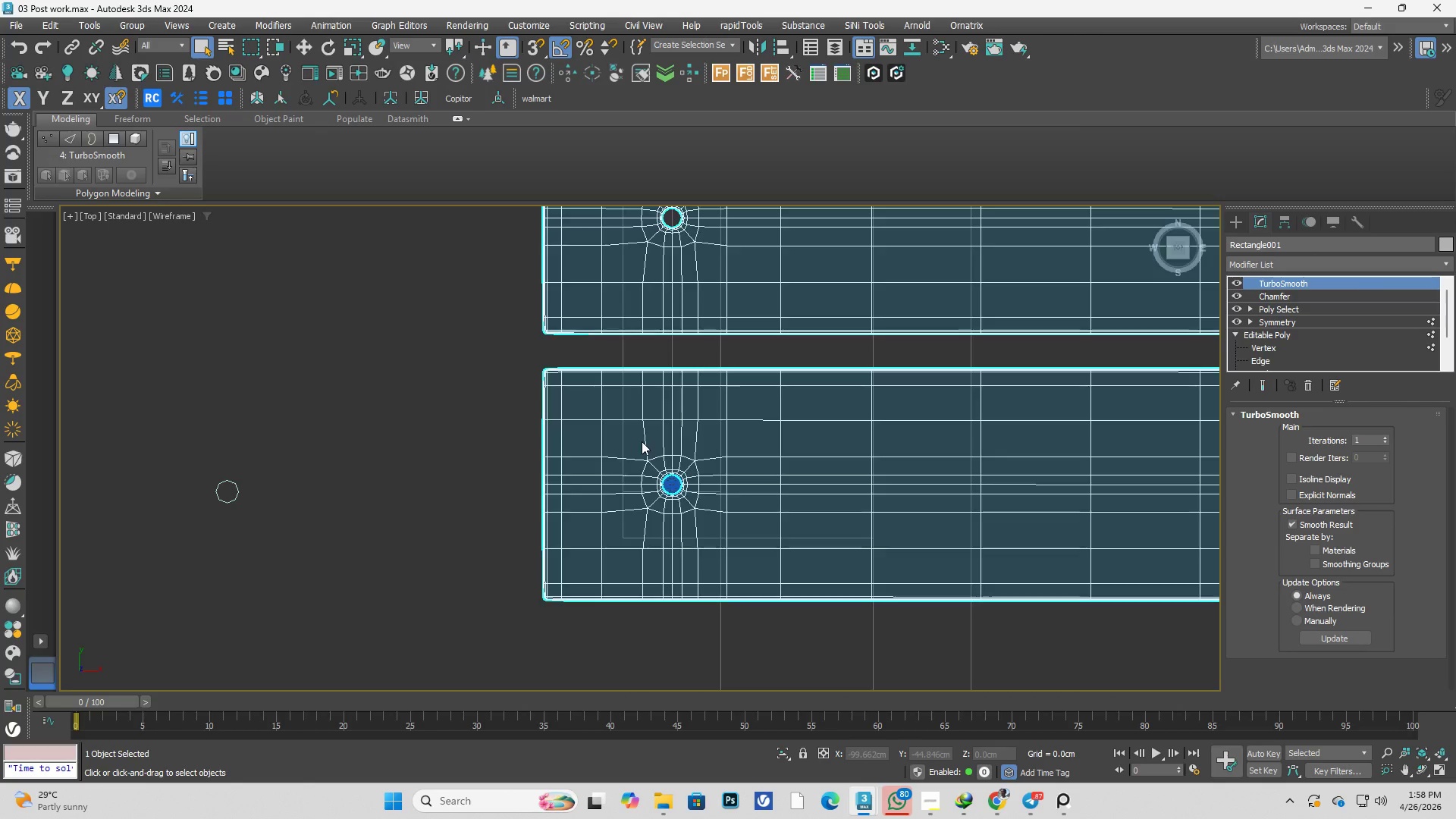 
key(F3)
 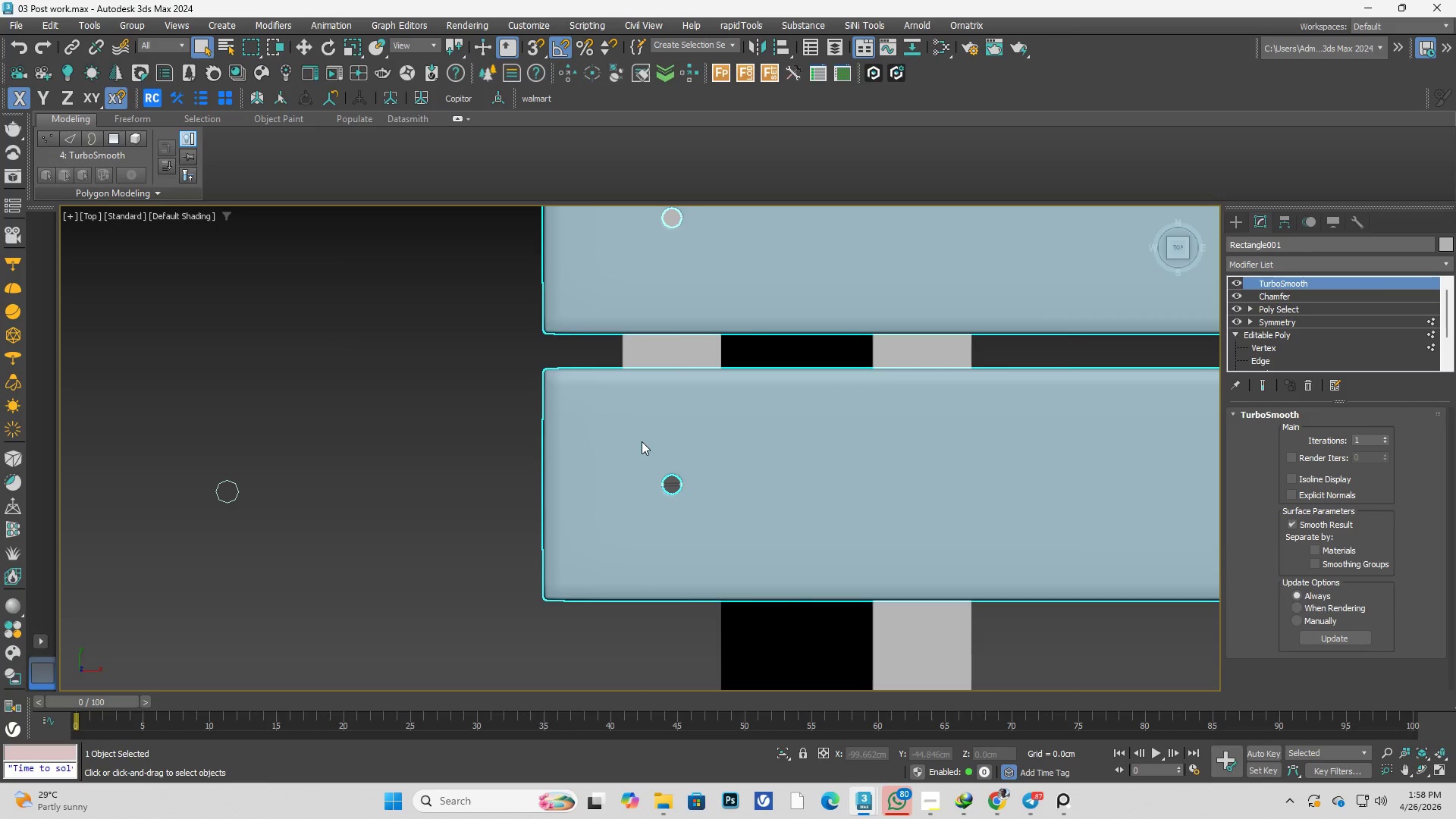 
hold_key(key=AltLeft, duration=0.41)
 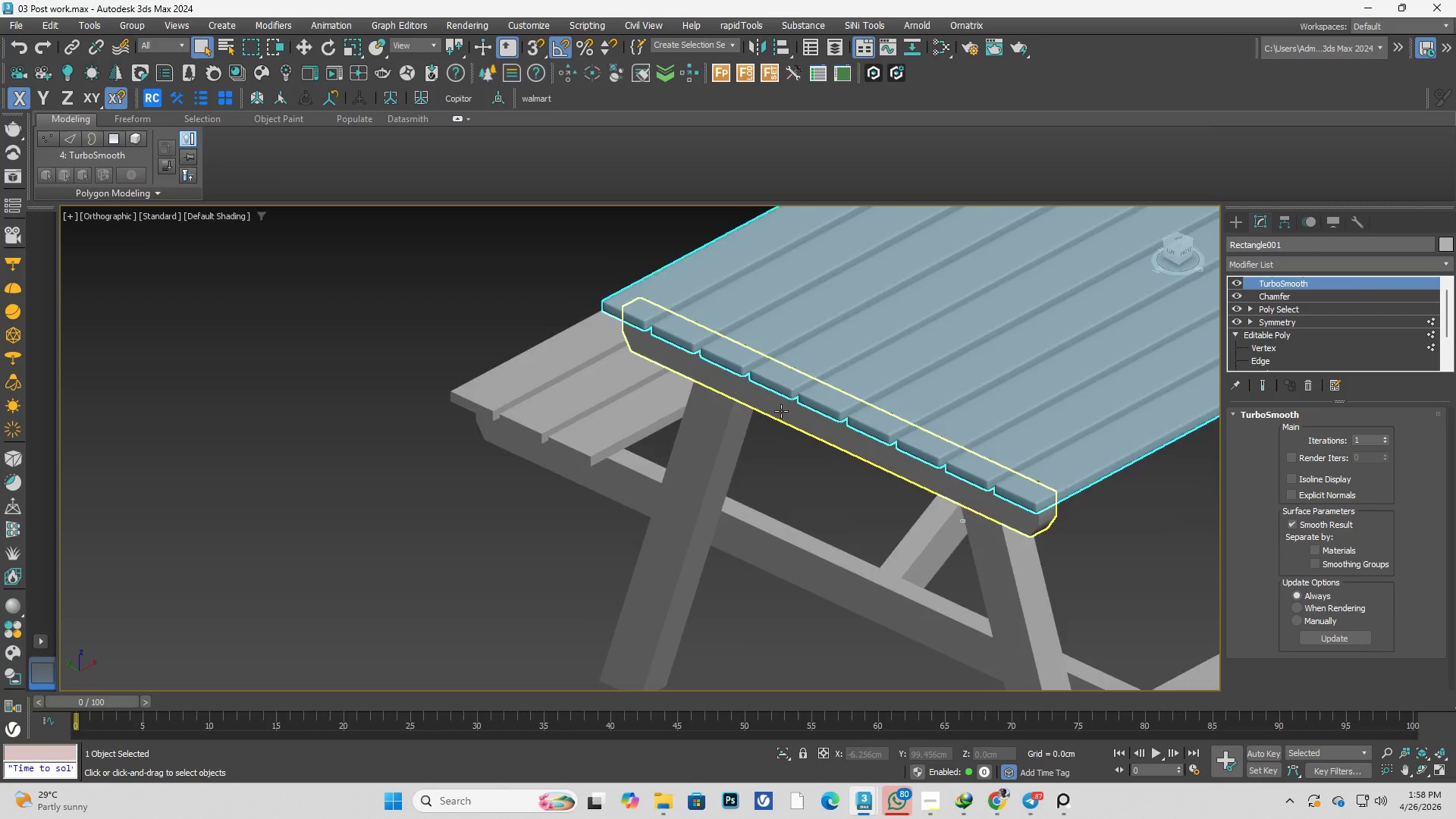 
scroll: coordinate [675, 450], scroll_direction: down, amount: 4.0
 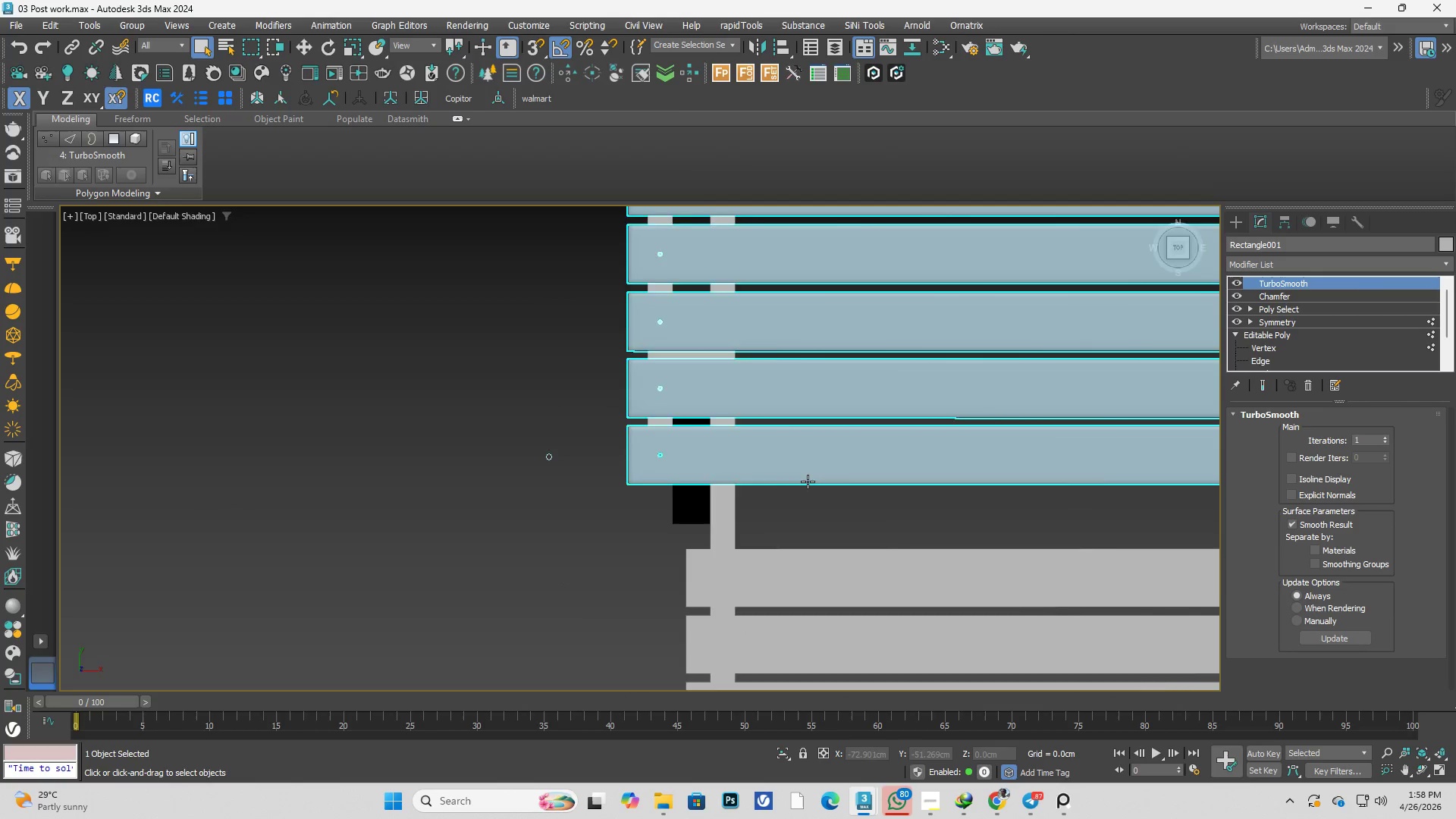 
key(Alt+AltLeft)
 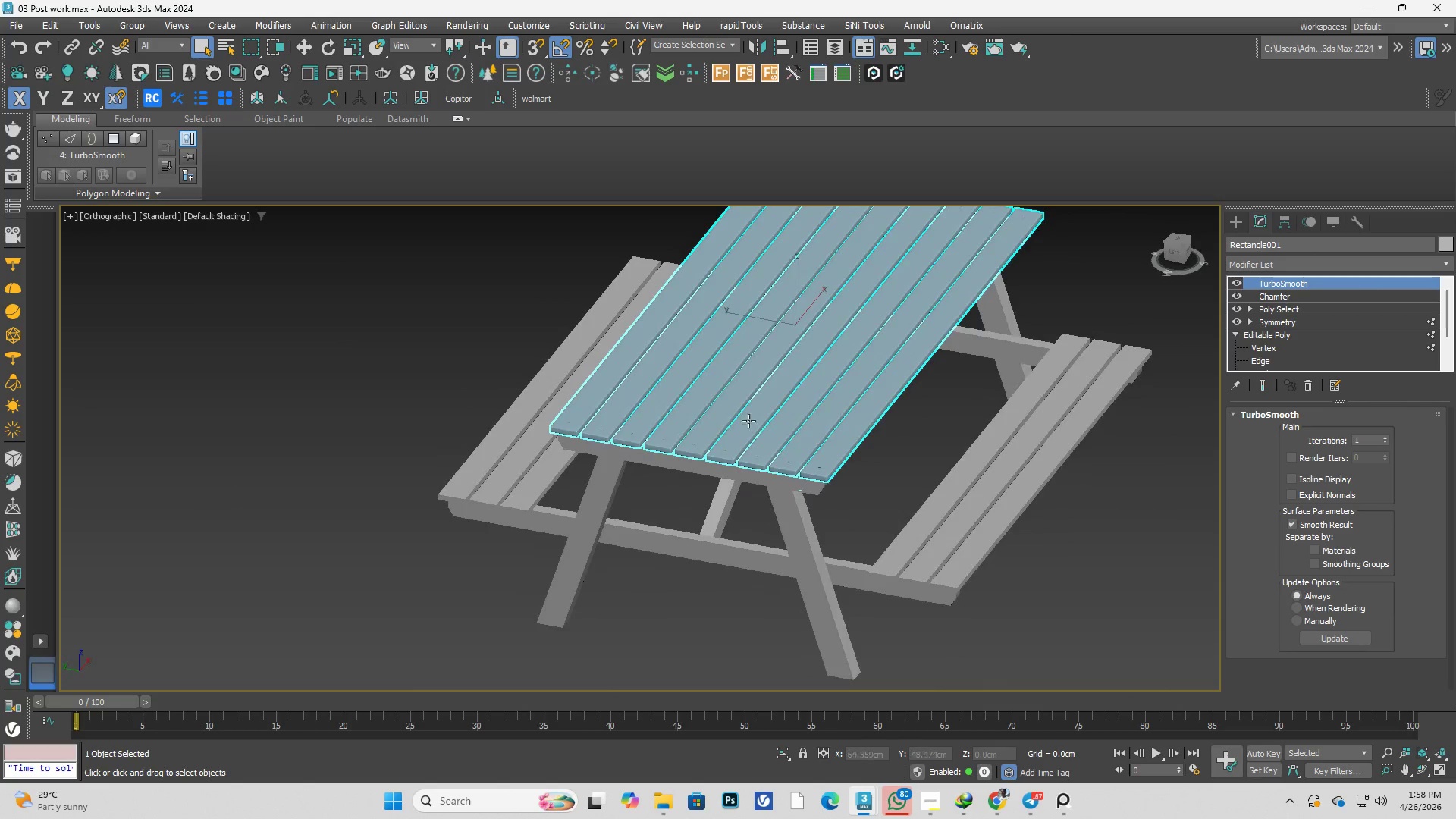 
scroll: coordinate [781, 412], scroll_direction: down, amount: 2.0
 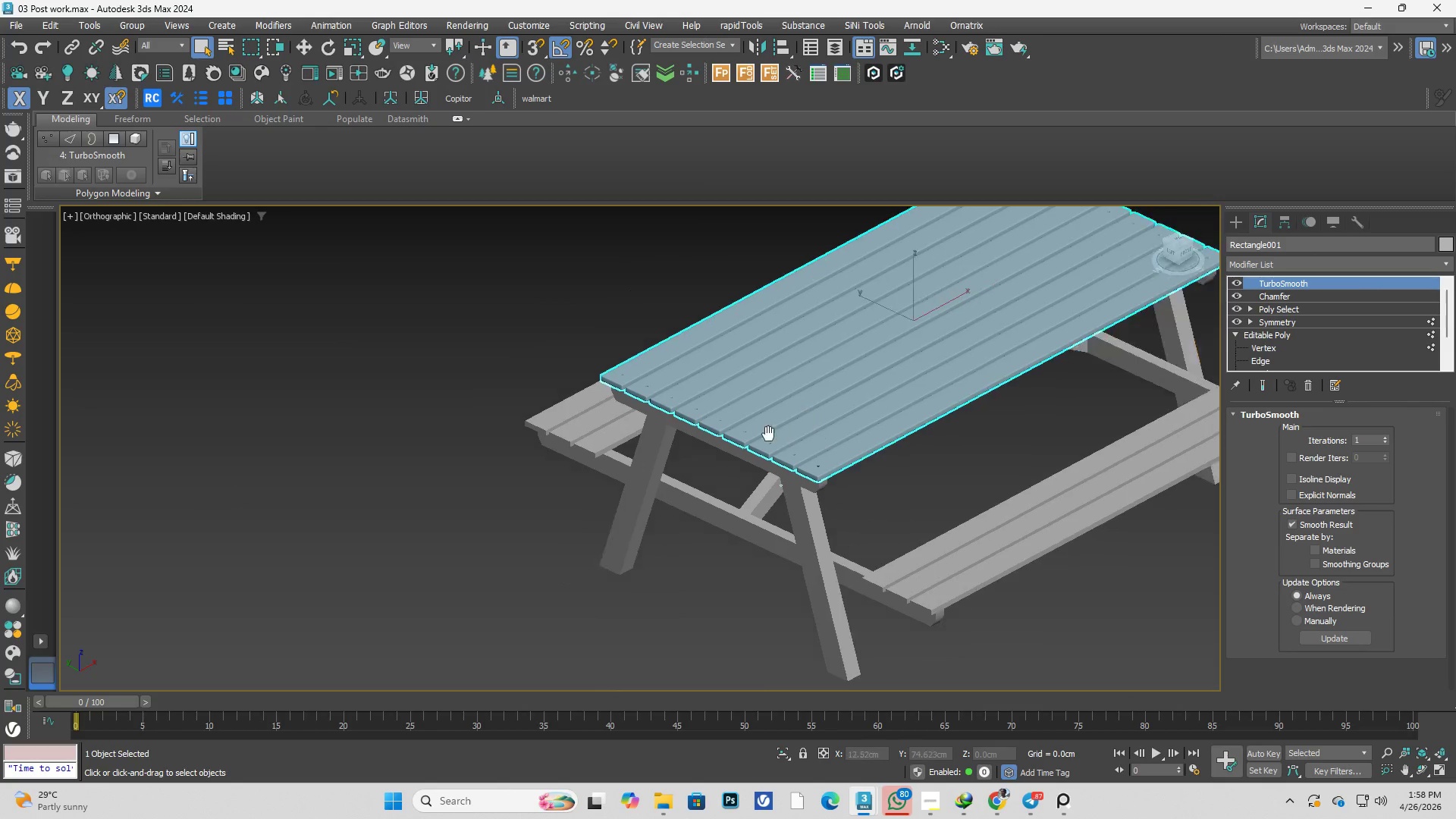 
scroll: coordinate [799, 560], scroll_direction: up, amount: 6.0
 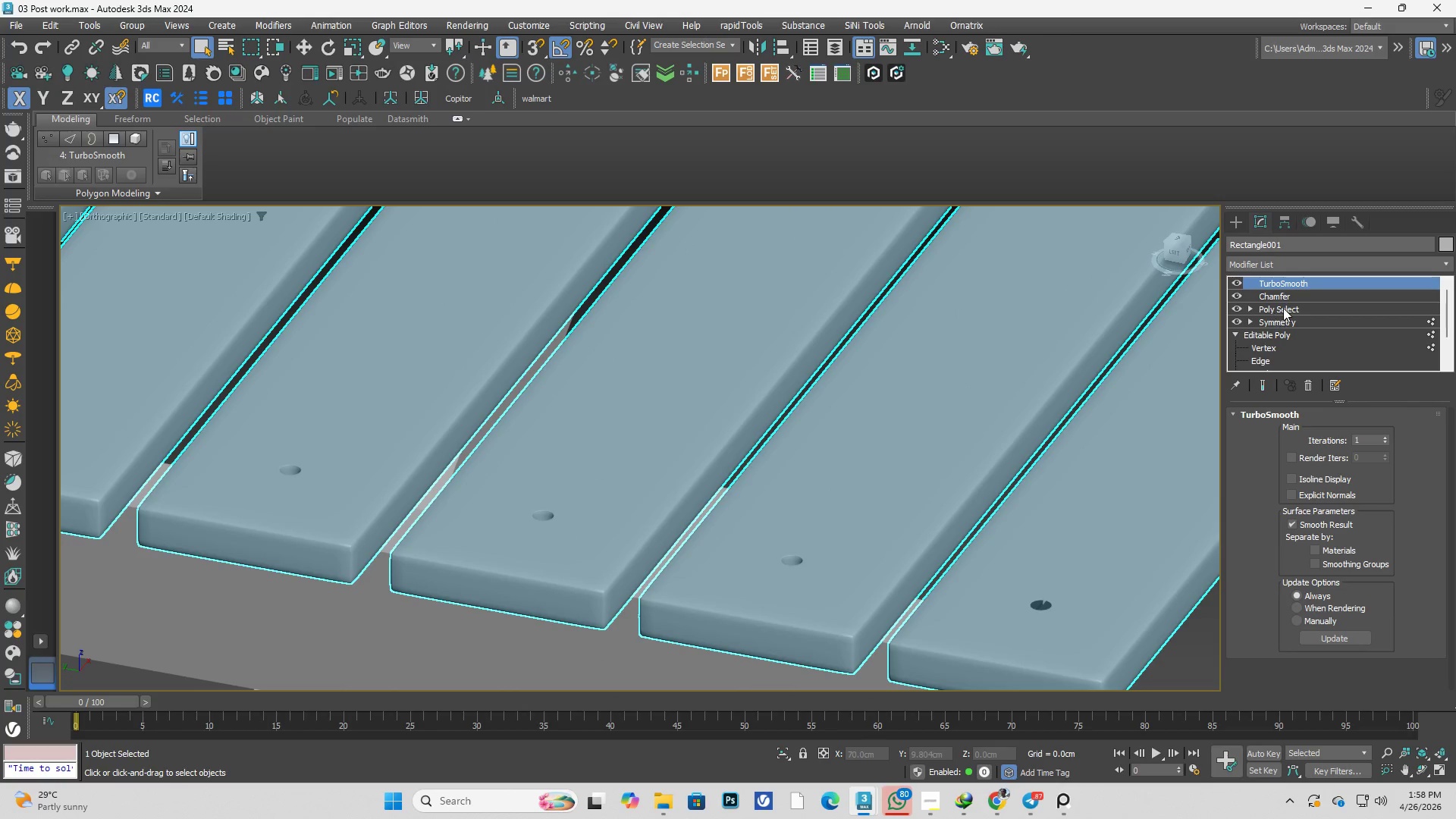 
left_click([1295, 295])
 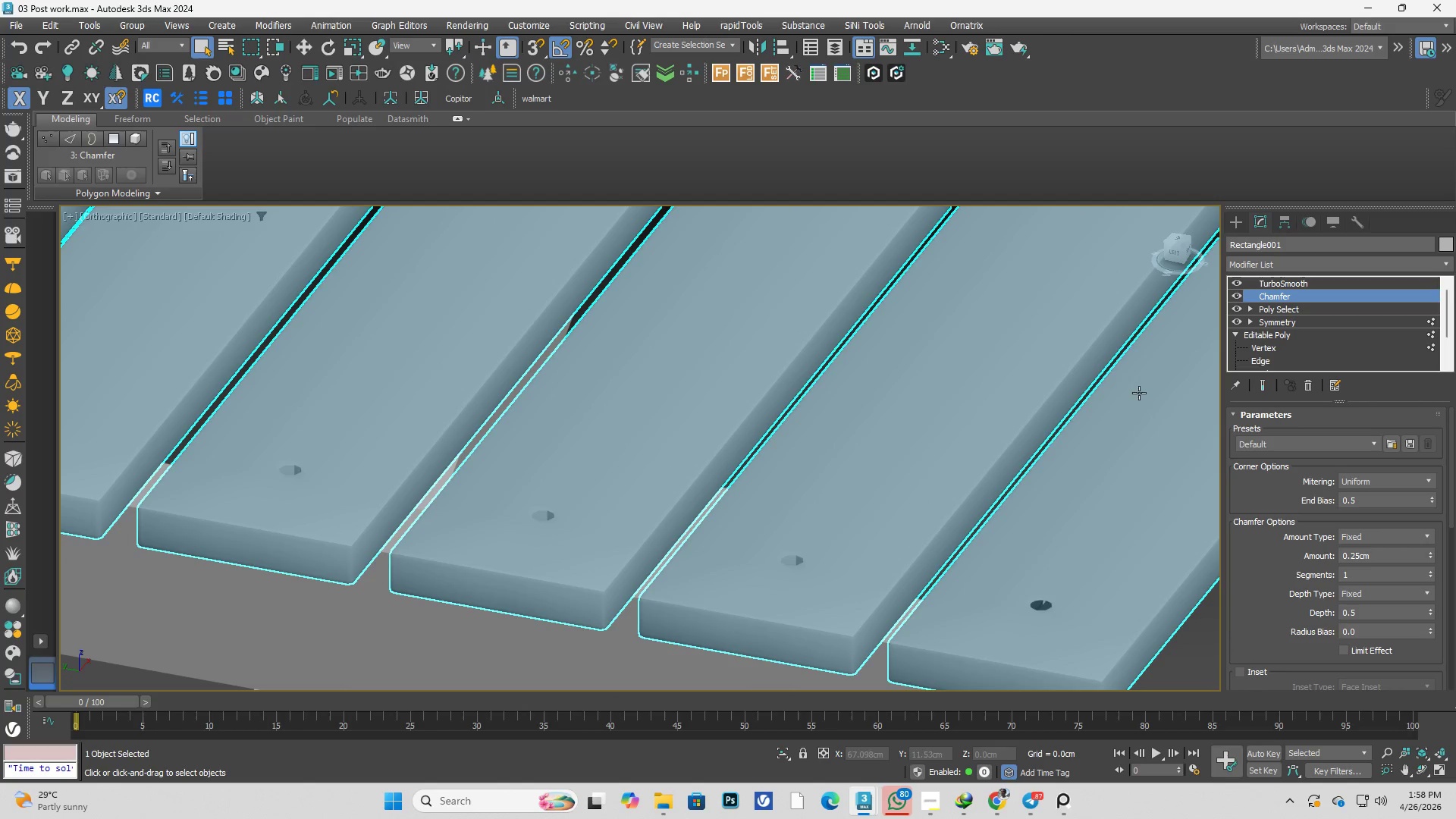 
key(F3)
 